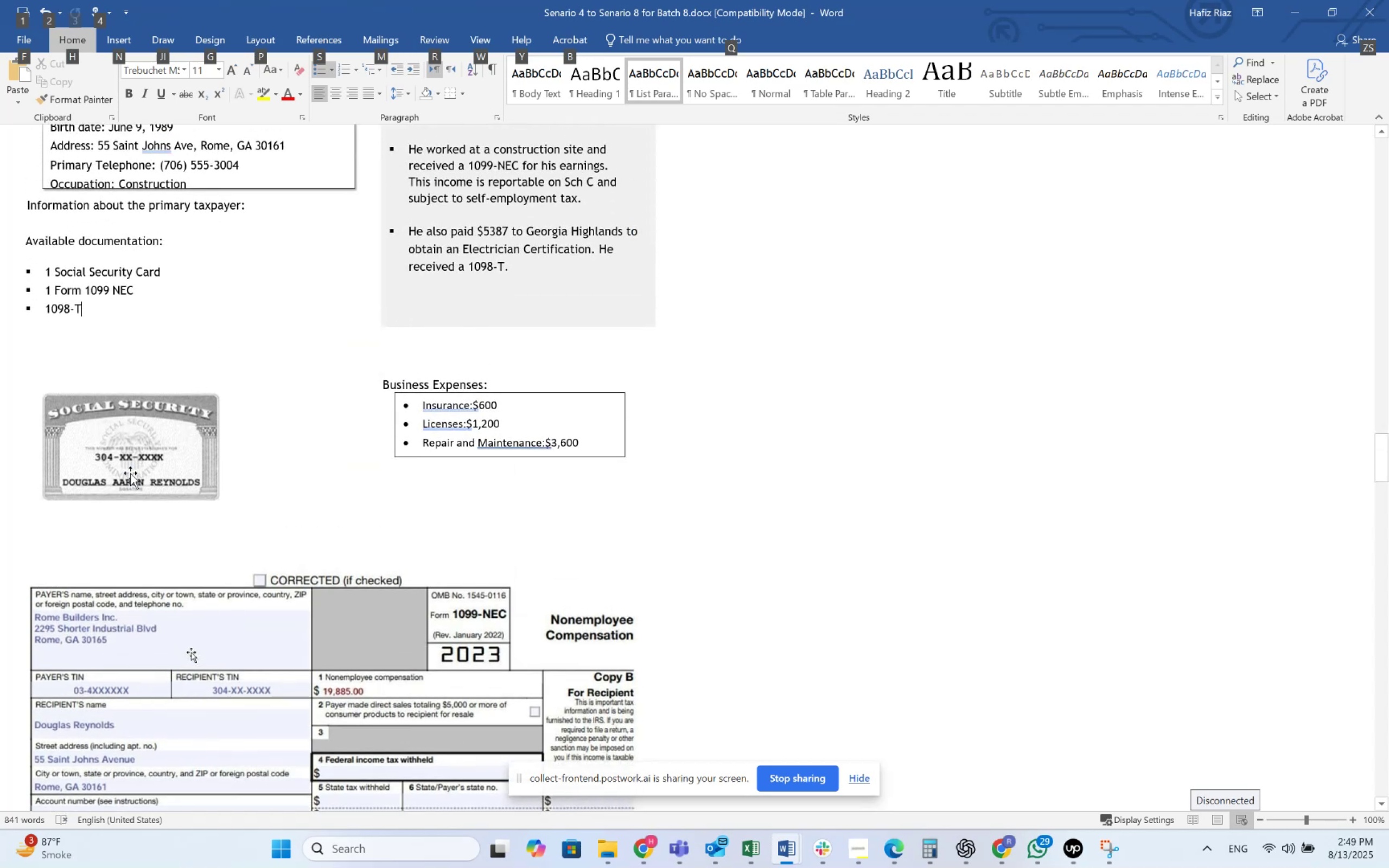 
key(Alt+Tab)
 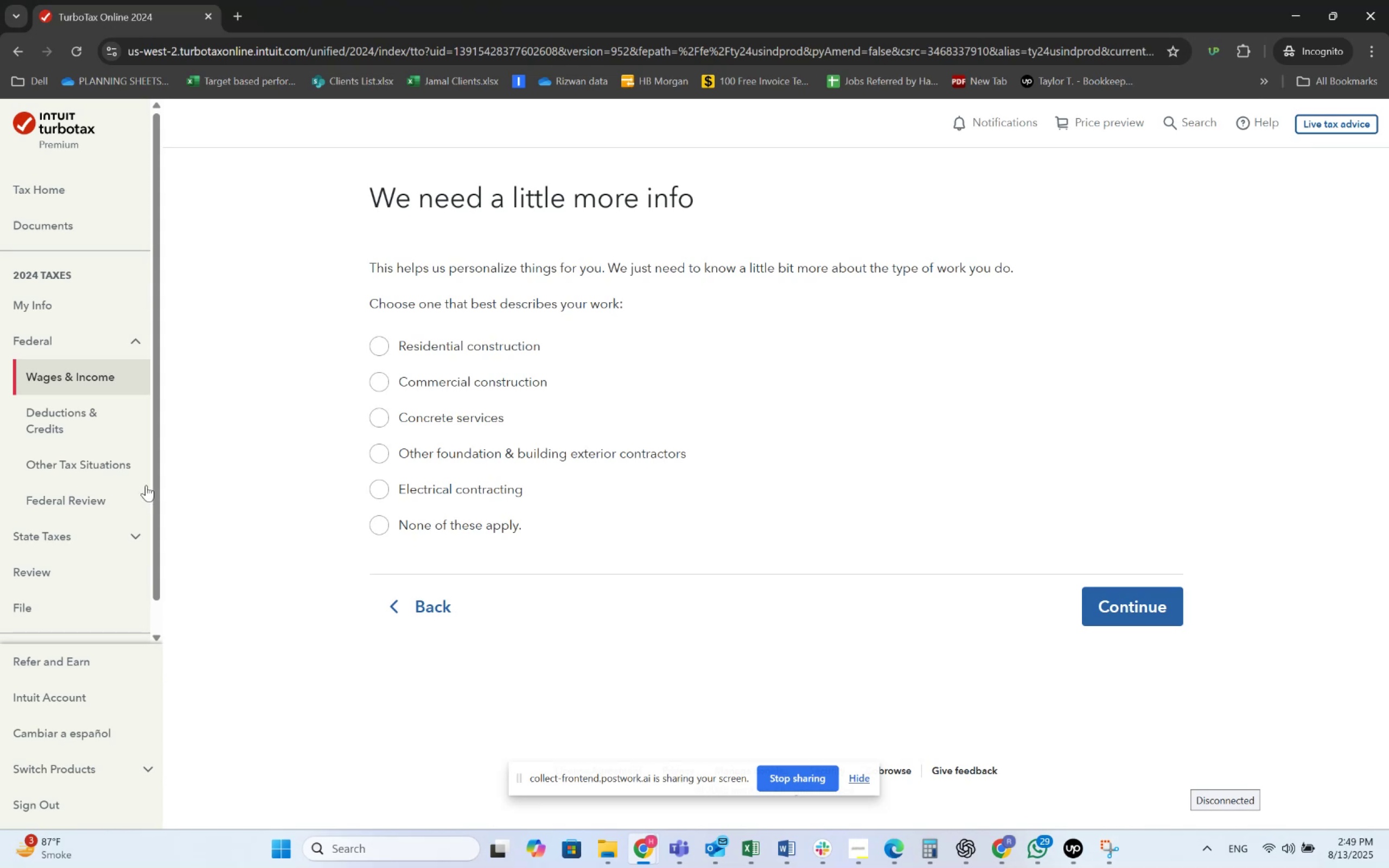 
left_click([376, 380])
 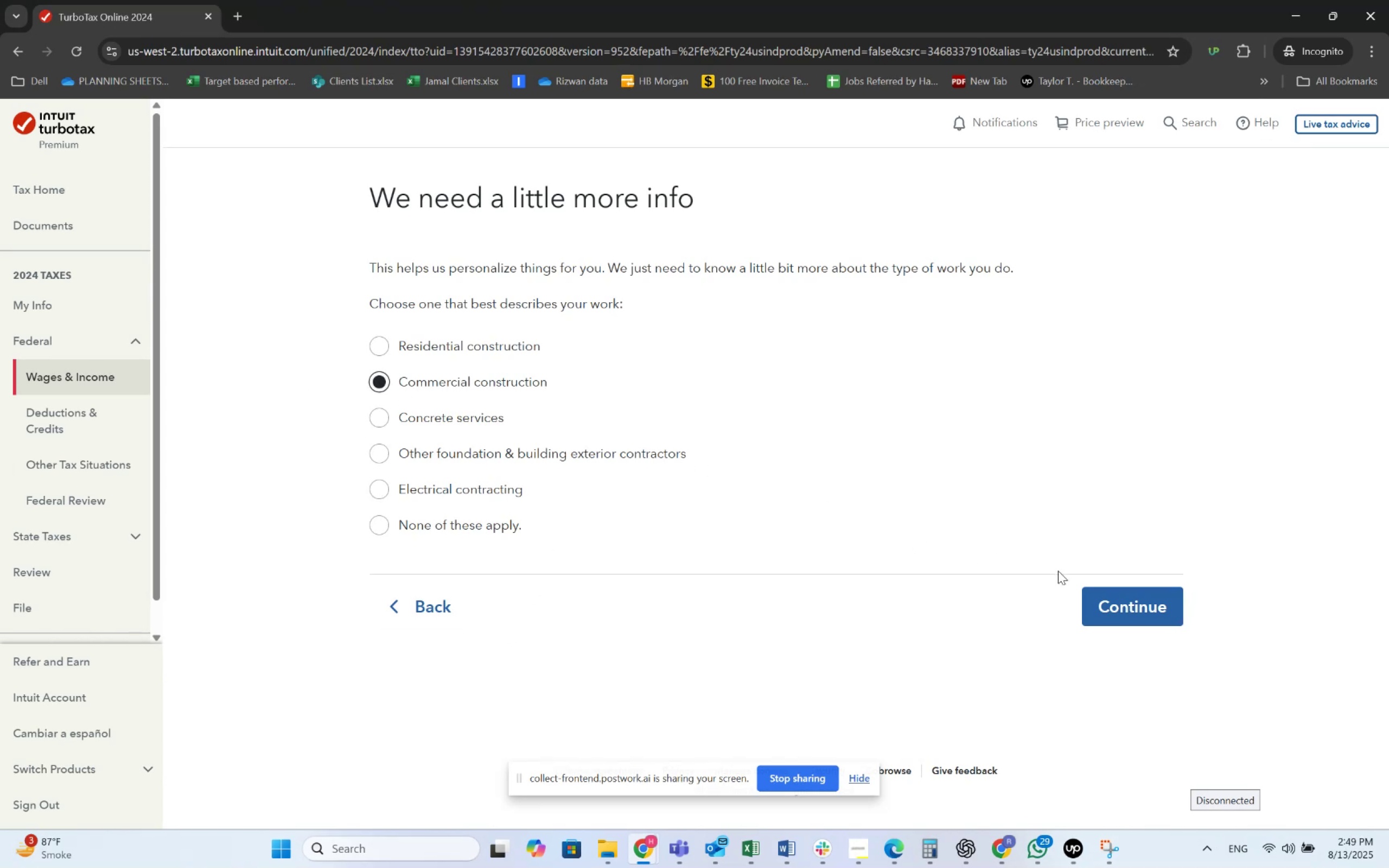 
left_click([1125, 601])
 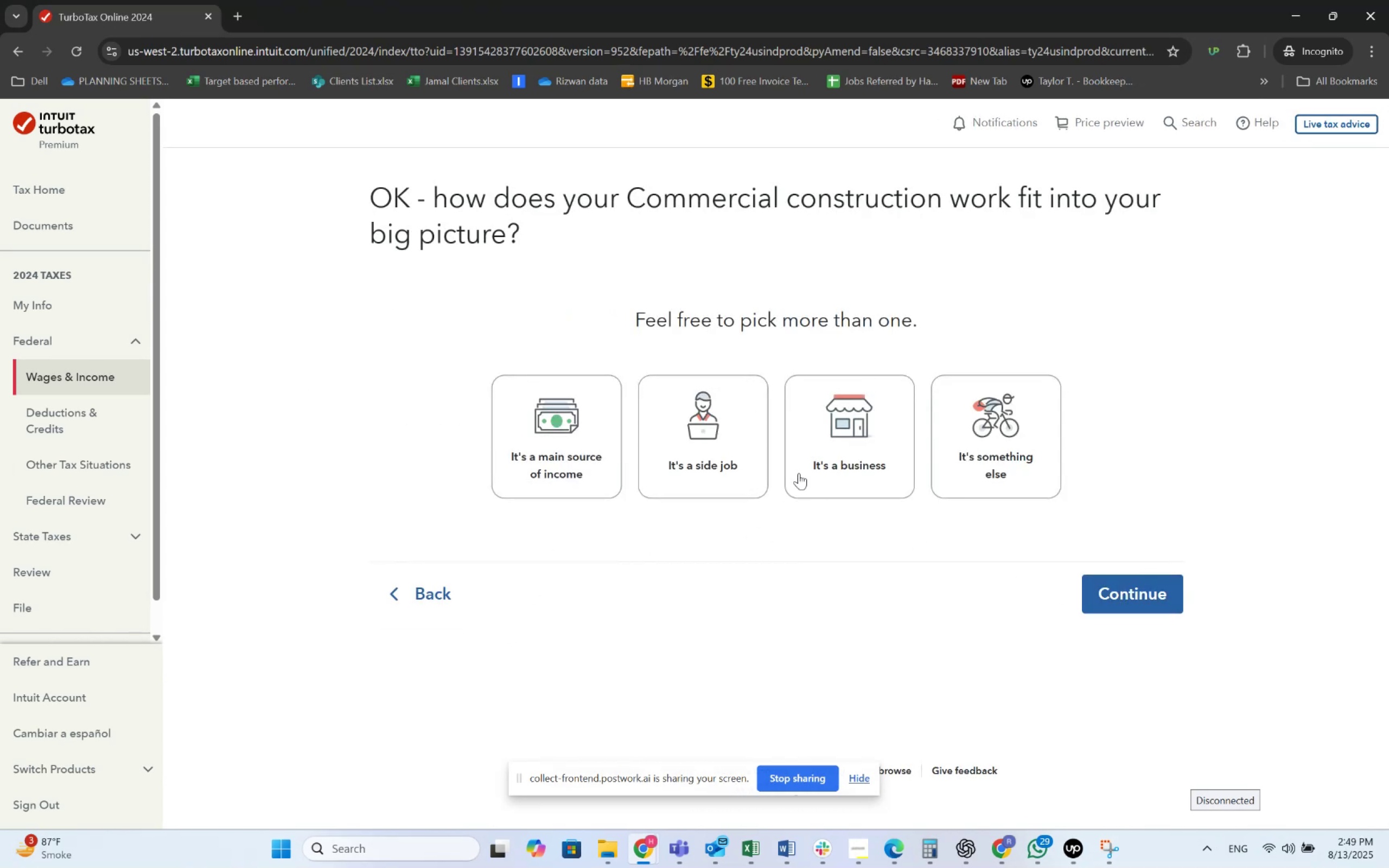 
double_click([582, 447])
 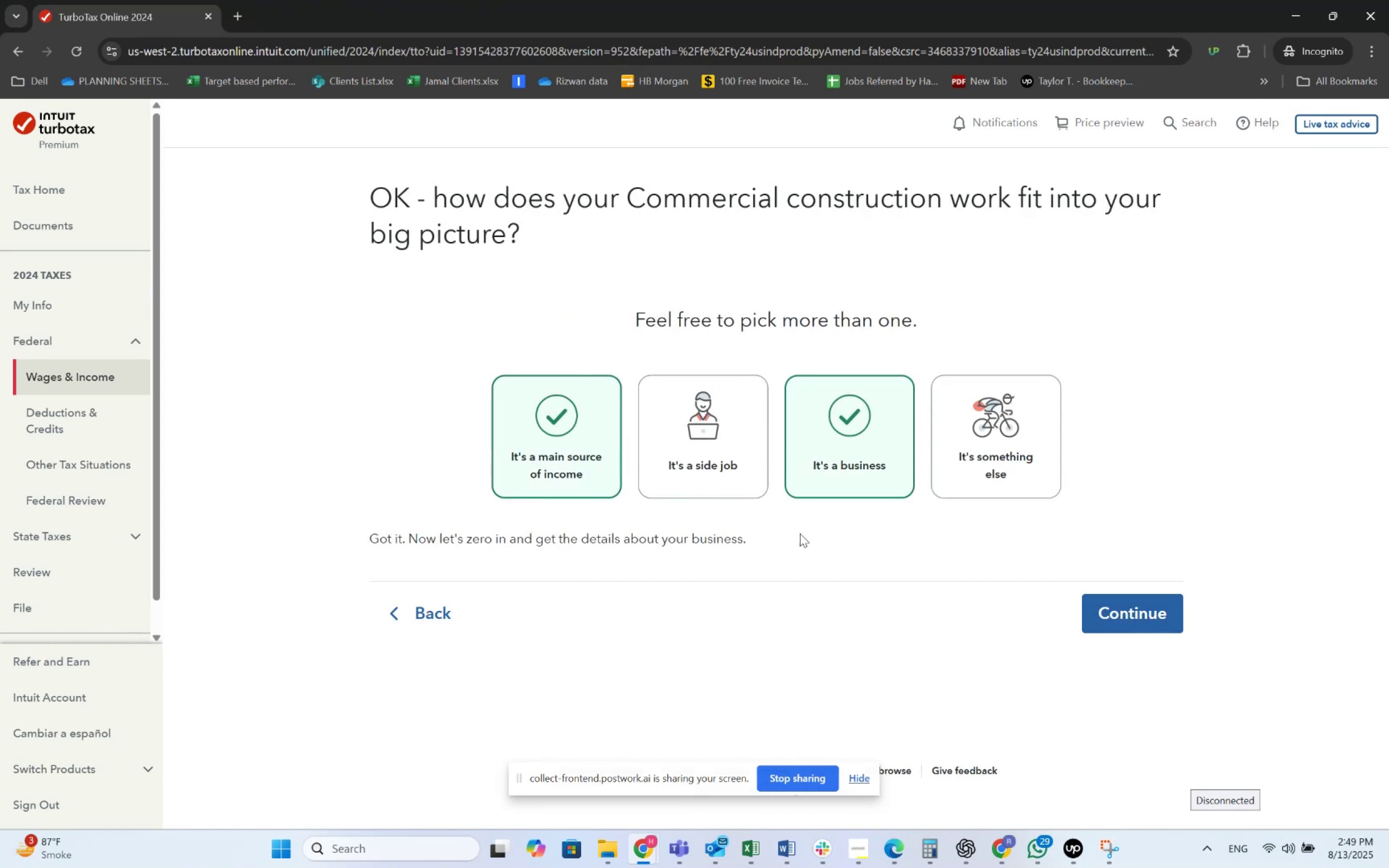 
left_click([1140, 632])
 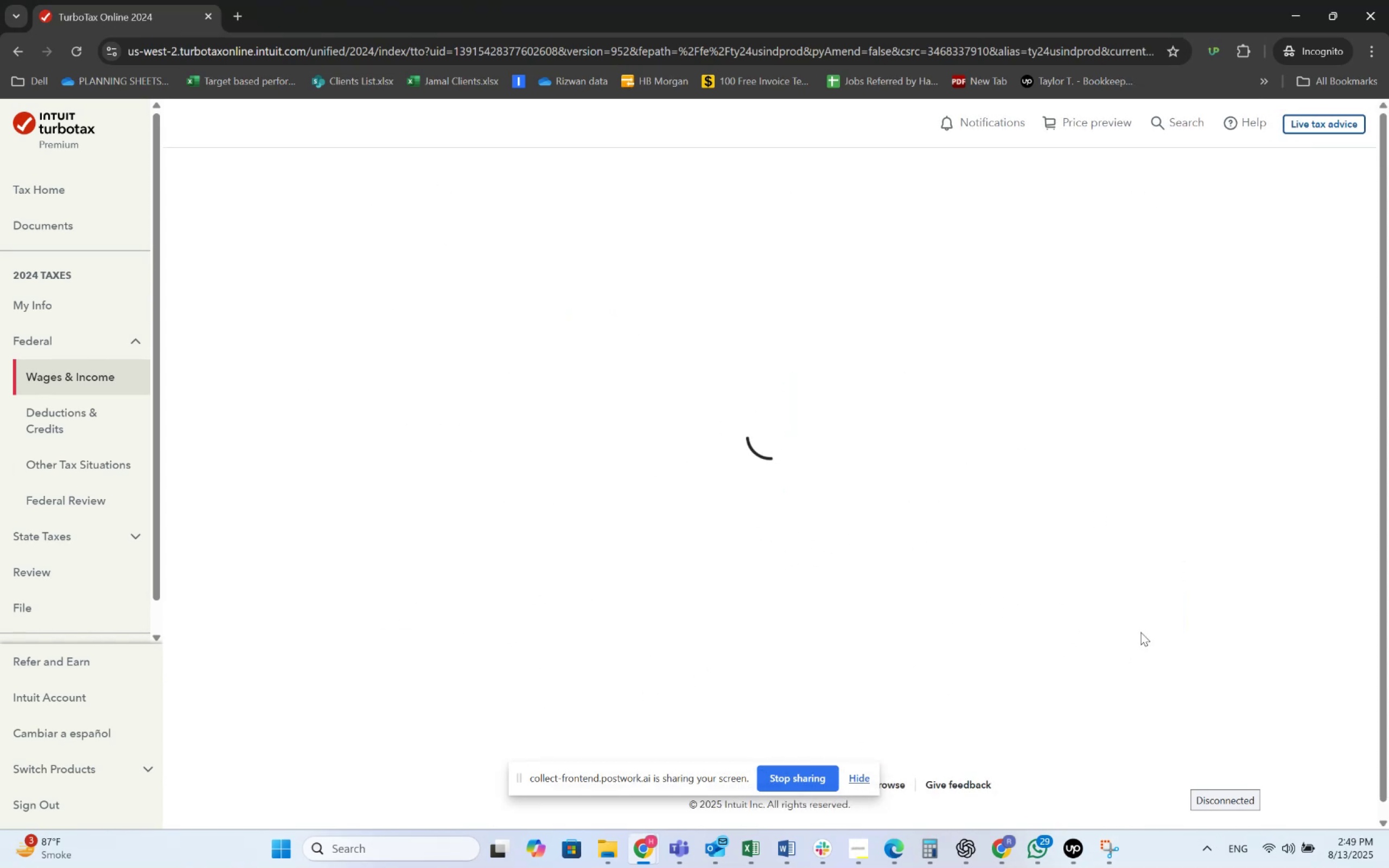 
key(Alt+Tab)
 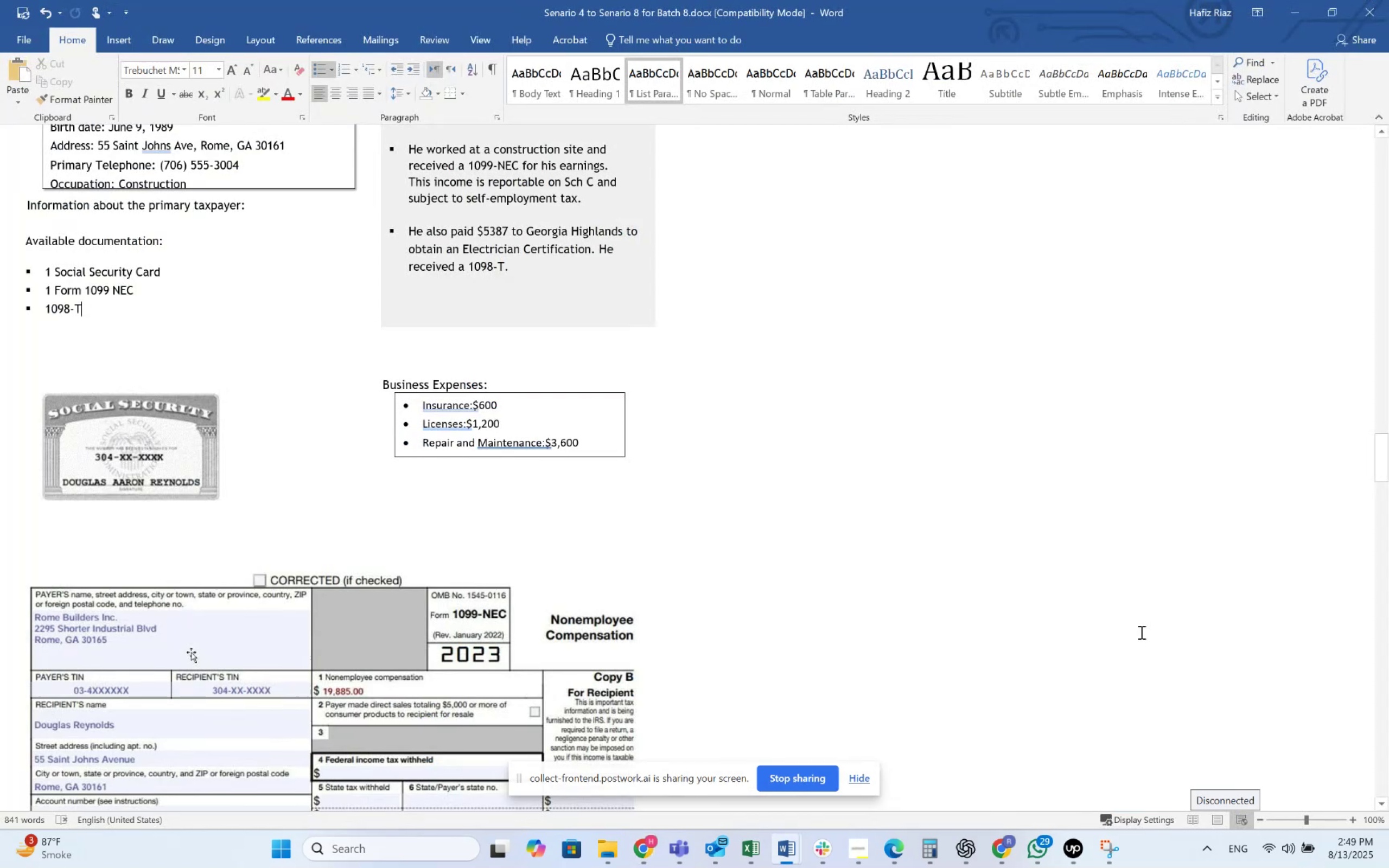 
scroll: coordinate [557, 339], scroll_direction: up, amount: 5.0
 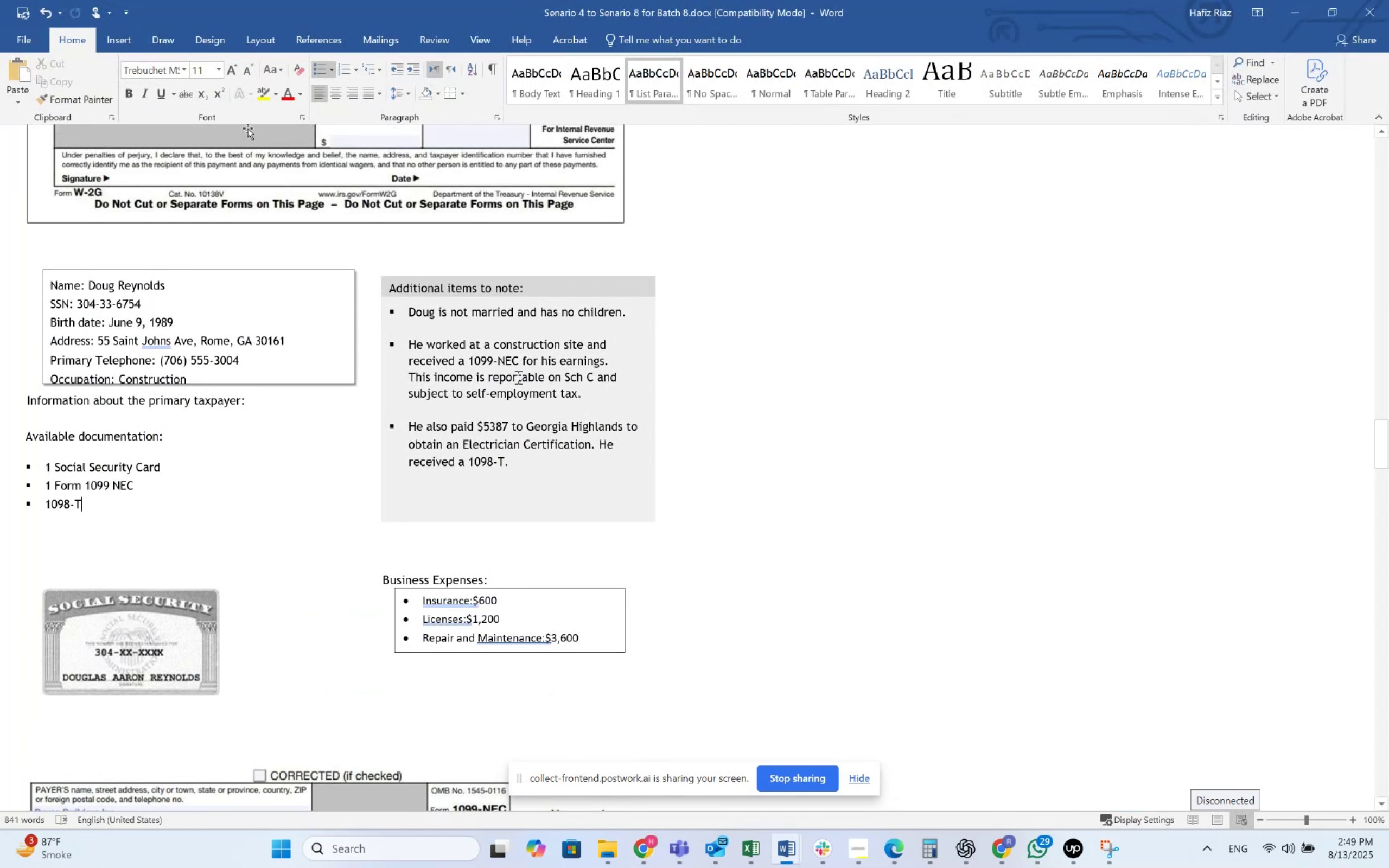 
key(Alt+AltLeft)
 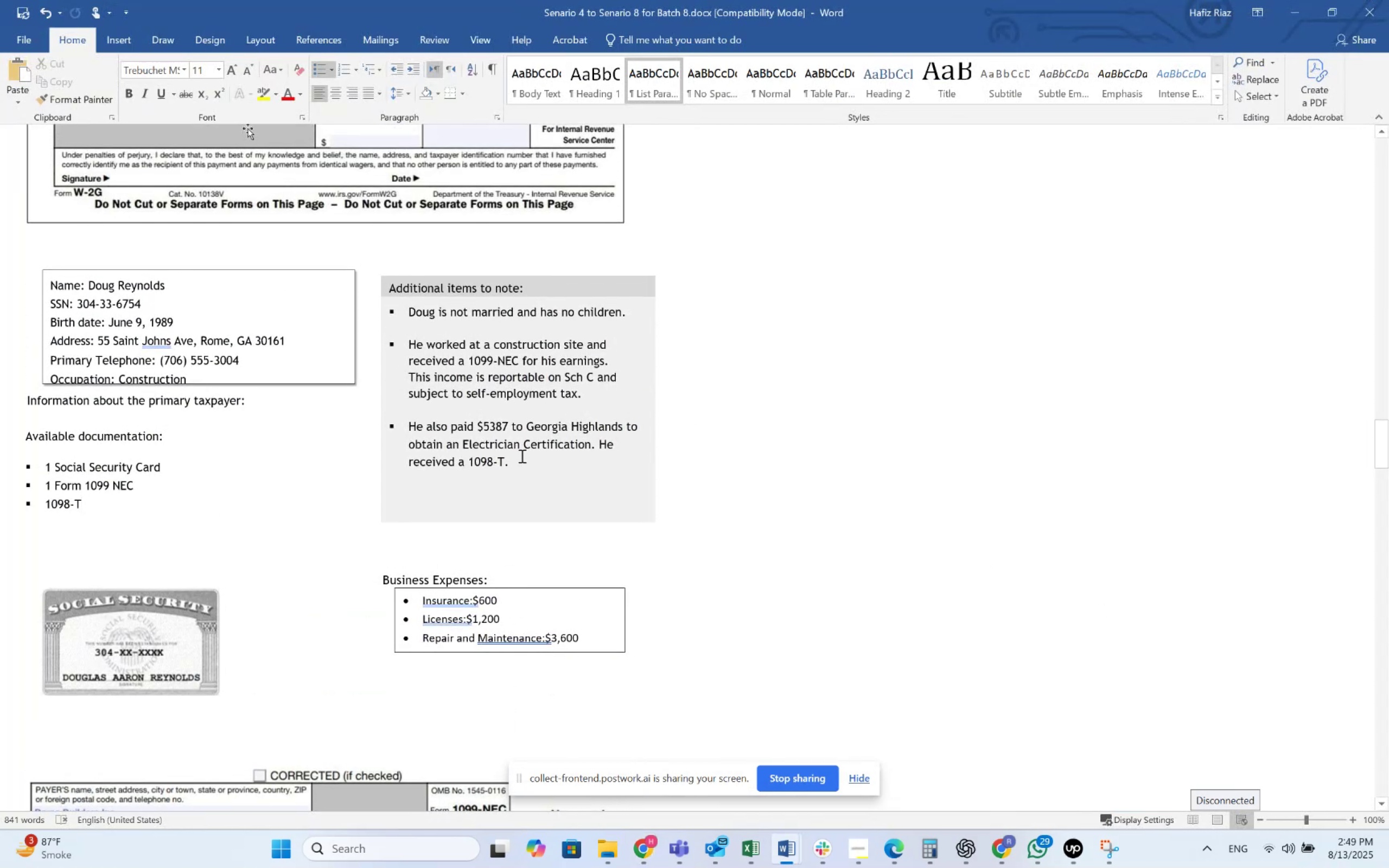 
key(Alt+Tab)
 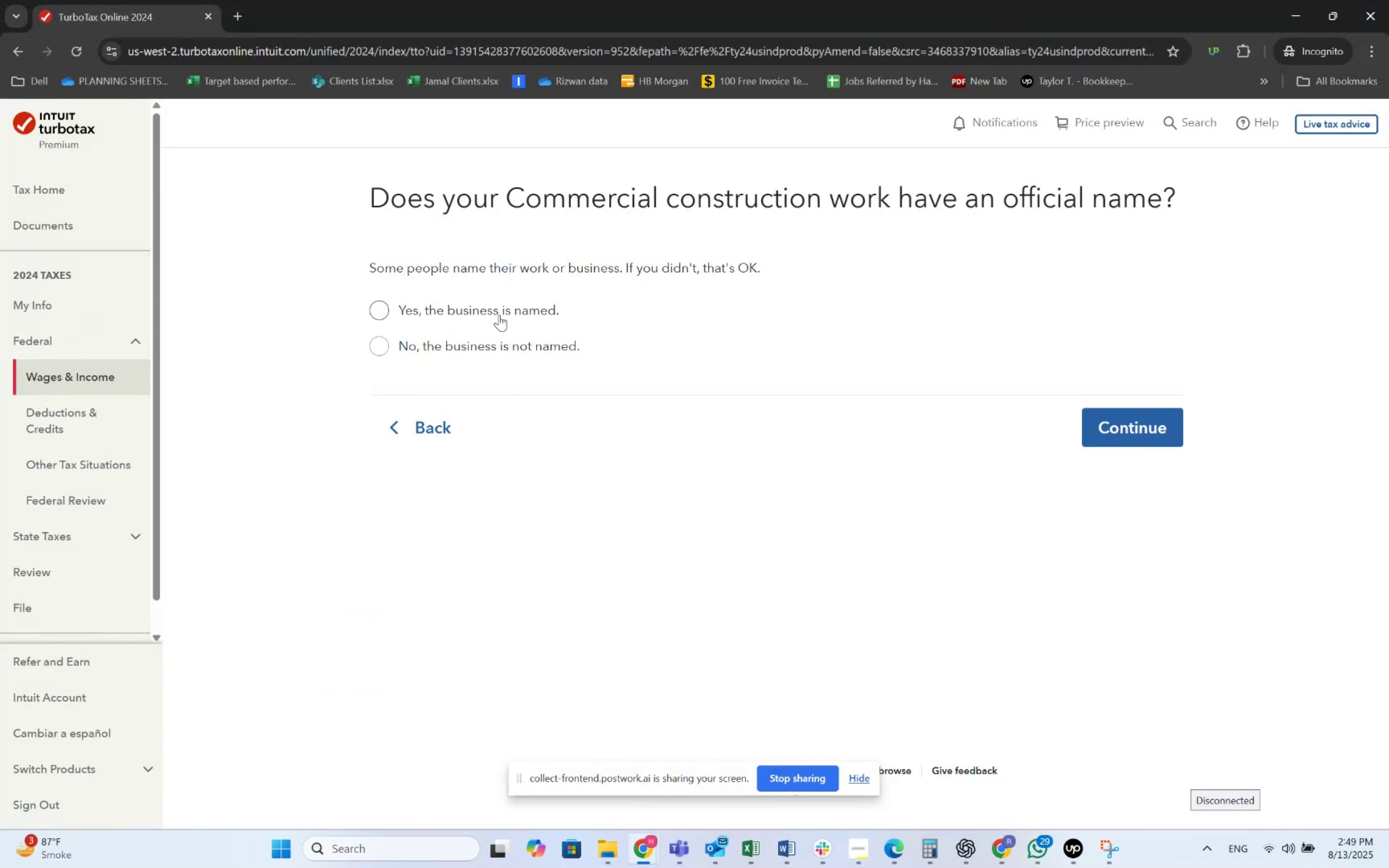 
key(Alt+AltLeft)
 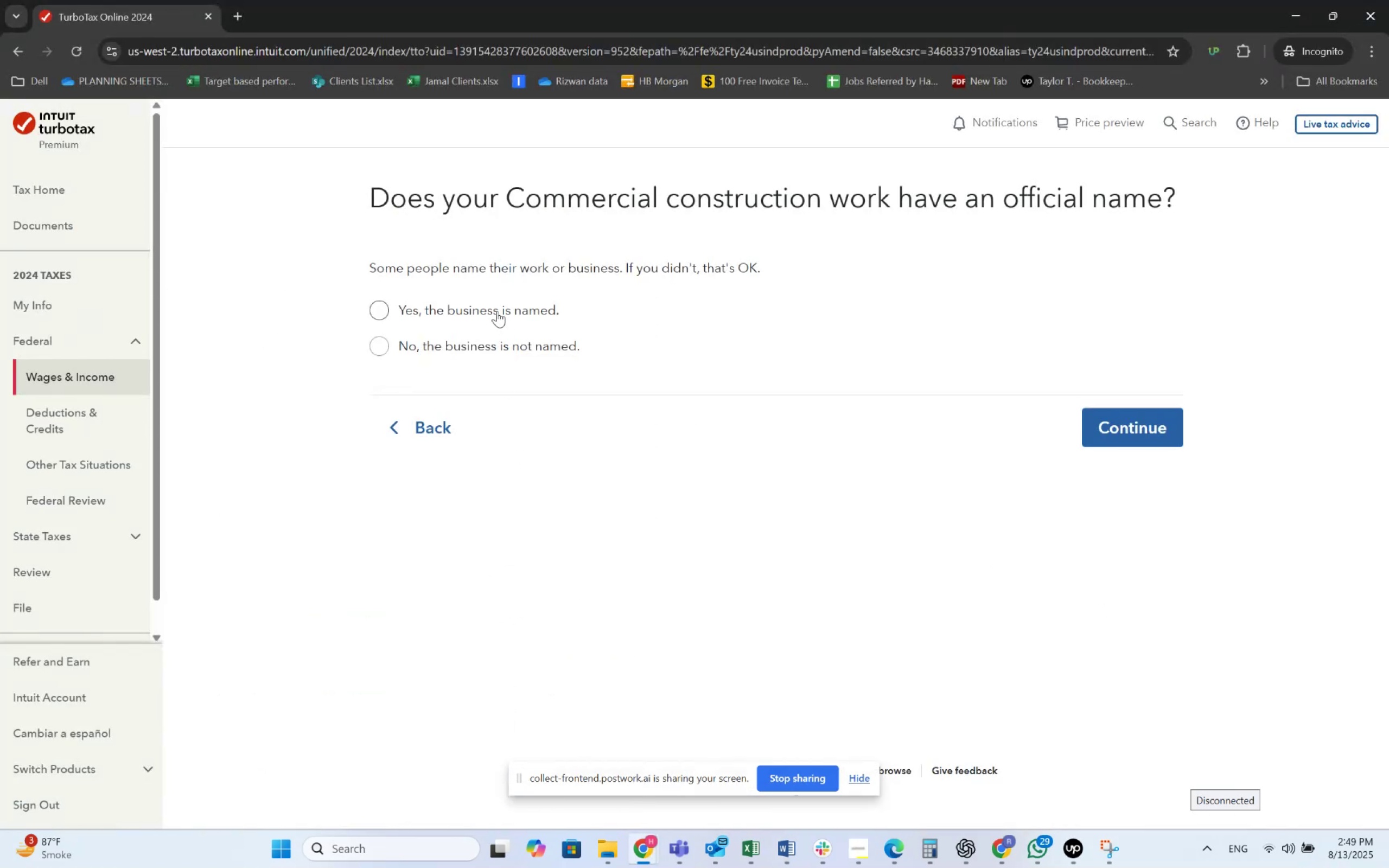 
key(Alt+Tab)
 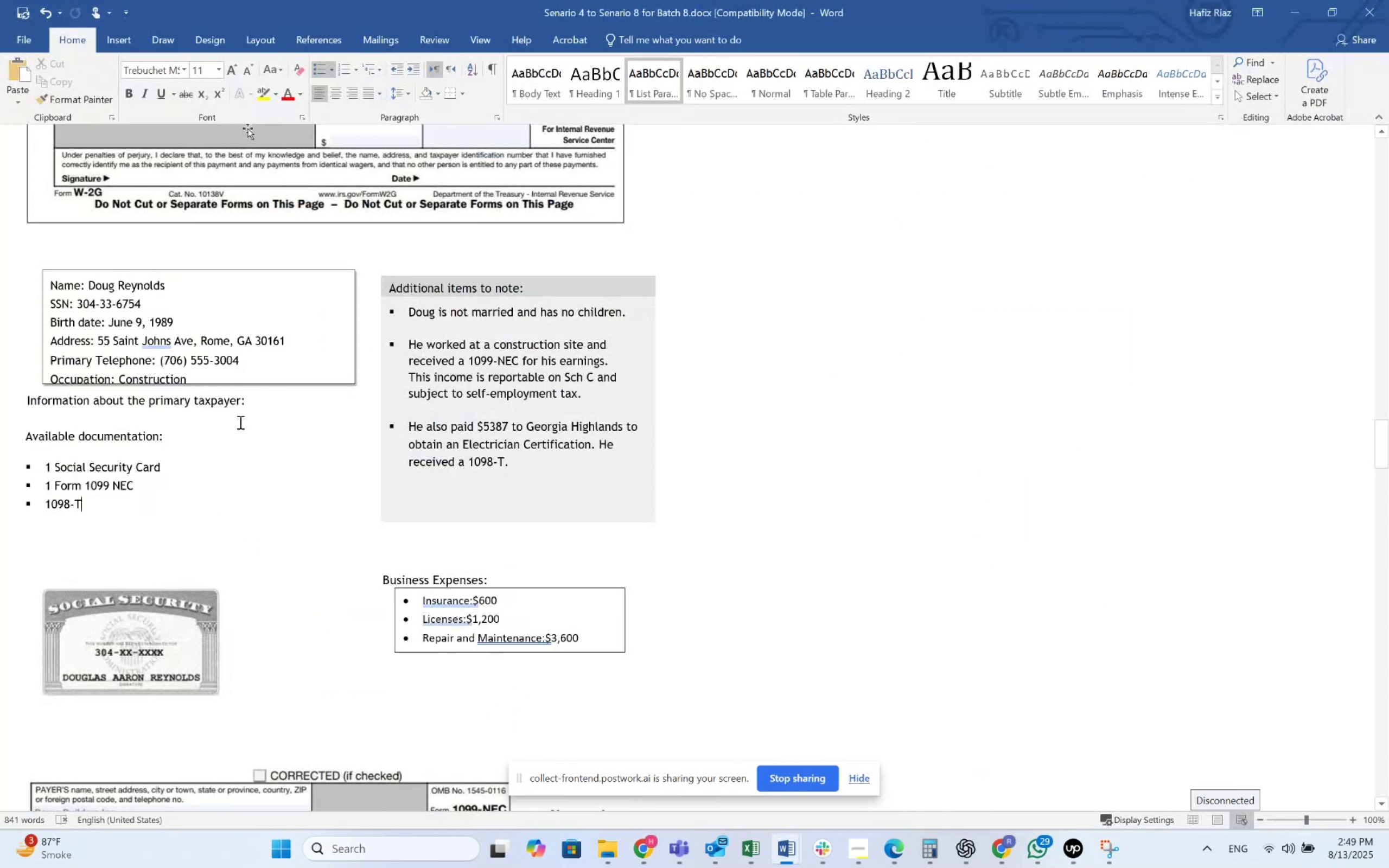 
scroll: coordinate [240, 424], scroll_direction: down, amount: 7.0
 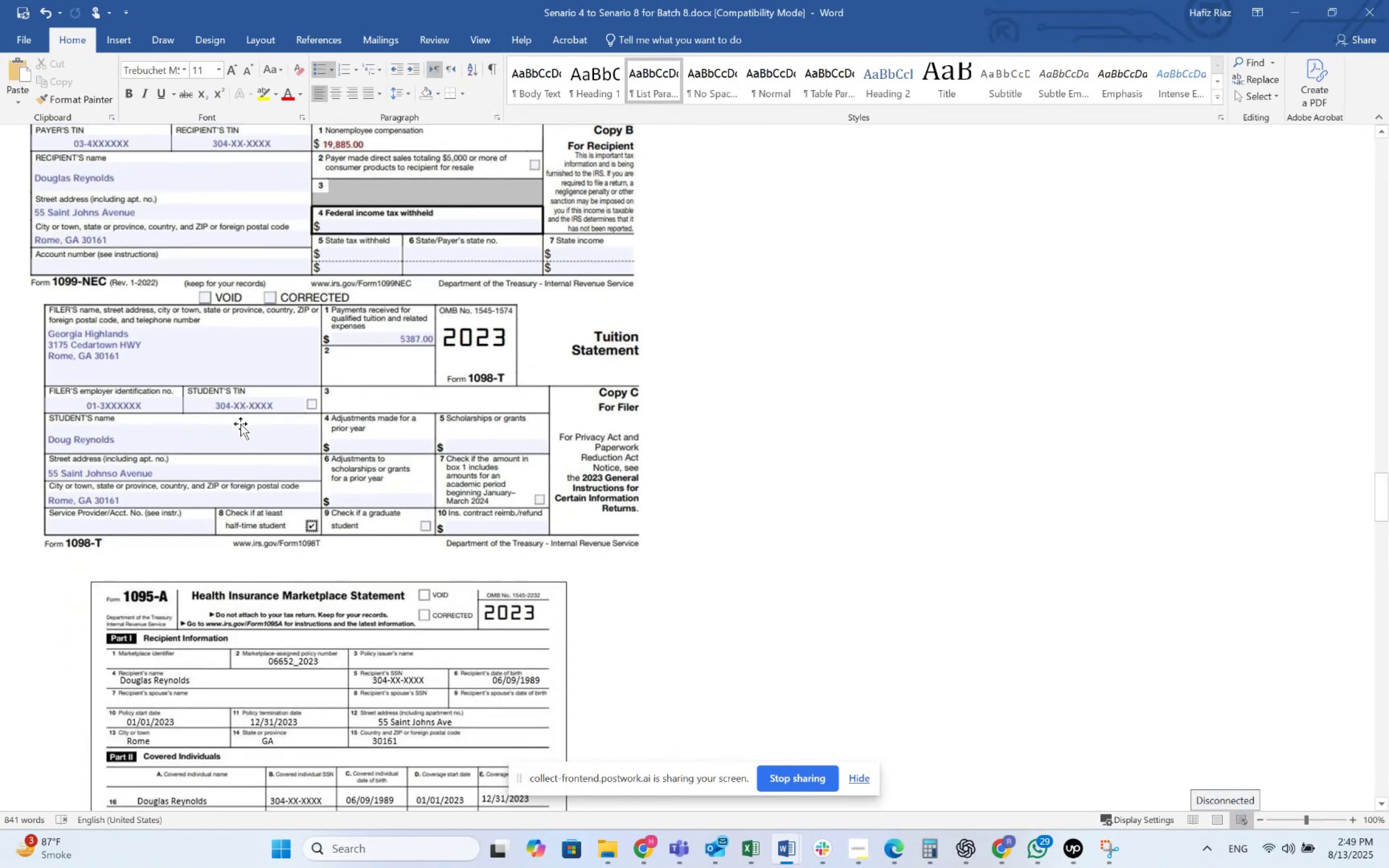 
key(Alt+AltLeft)
 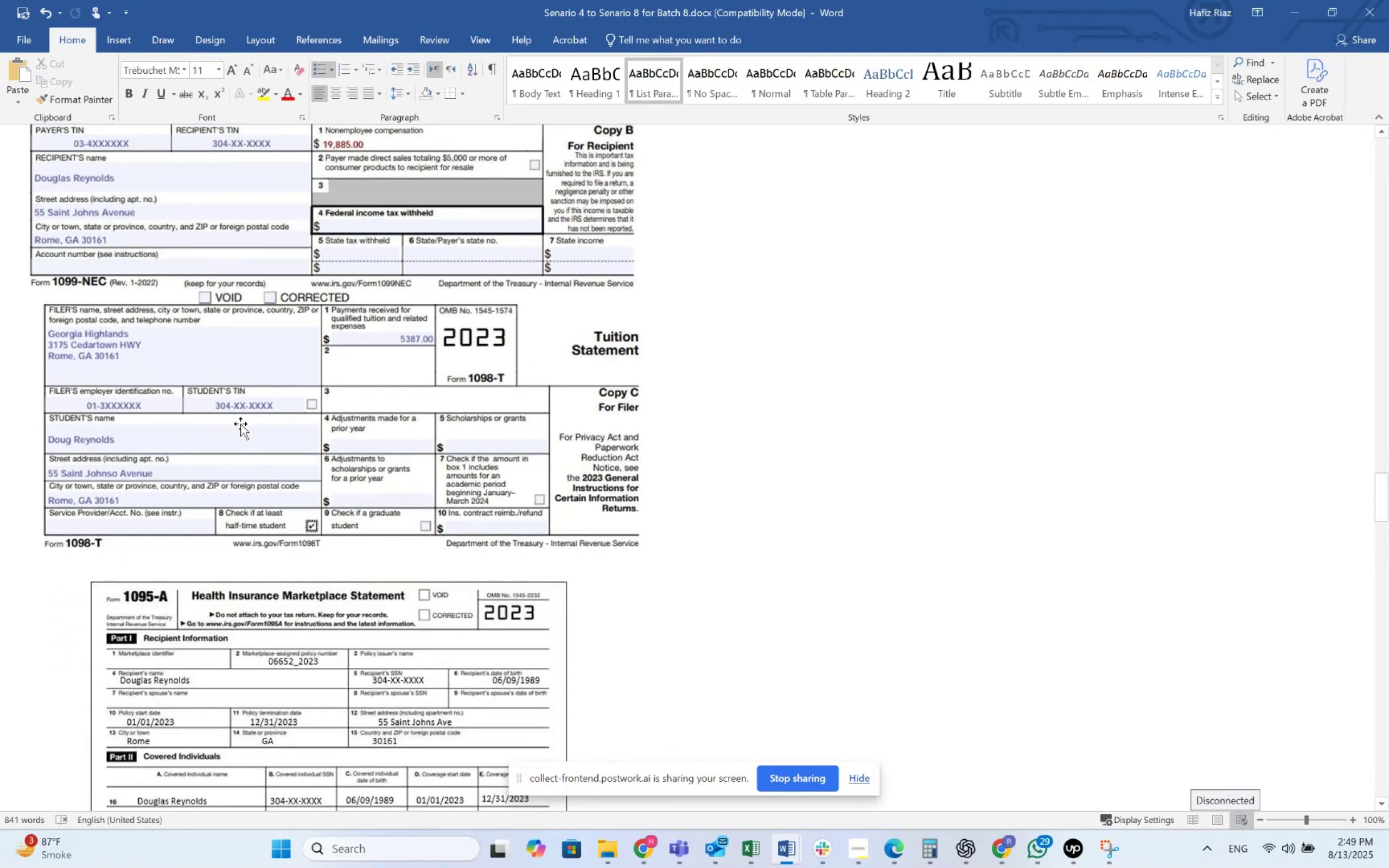 
key(Alt+Tab)
 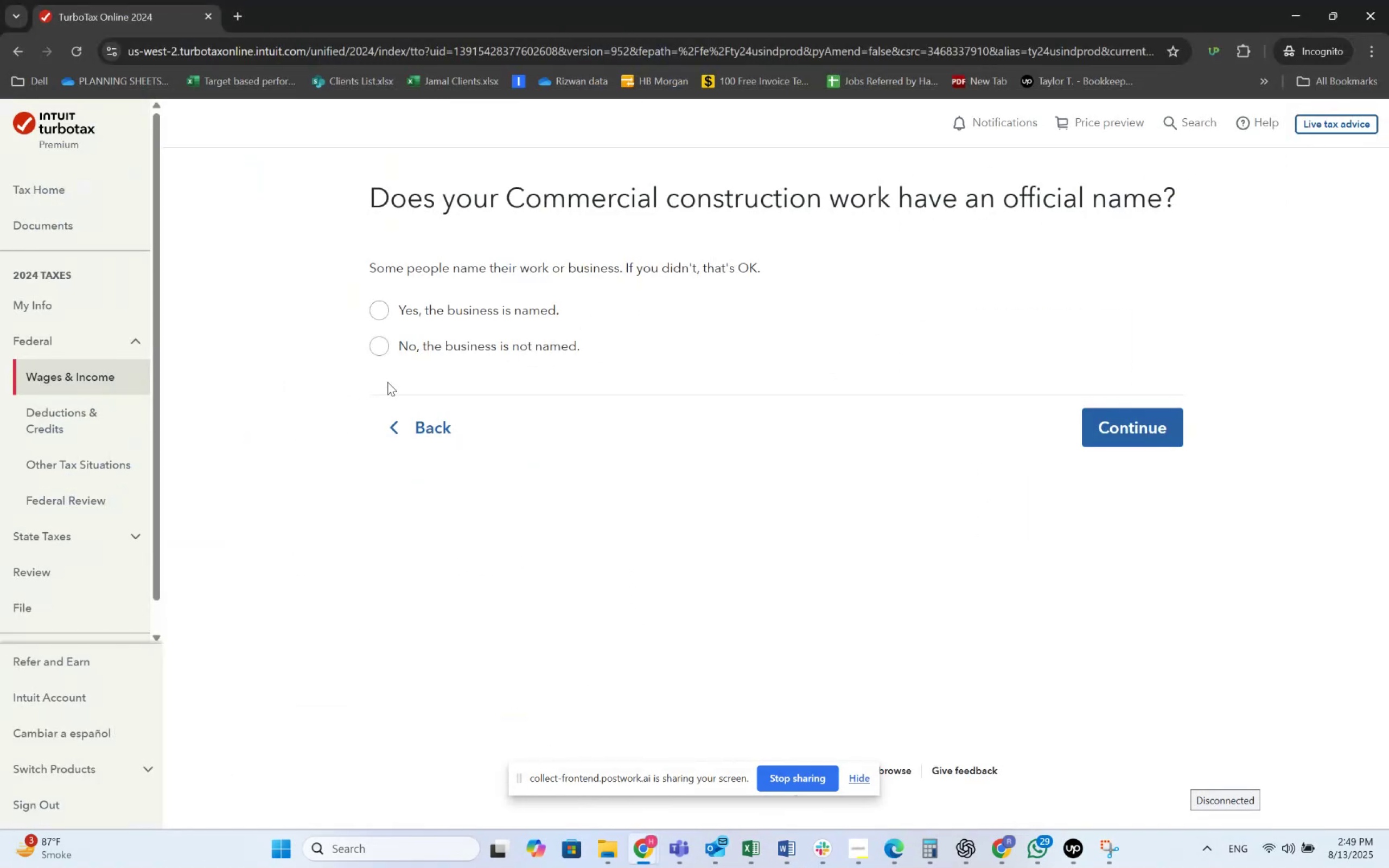 
left_click([411, 347])
 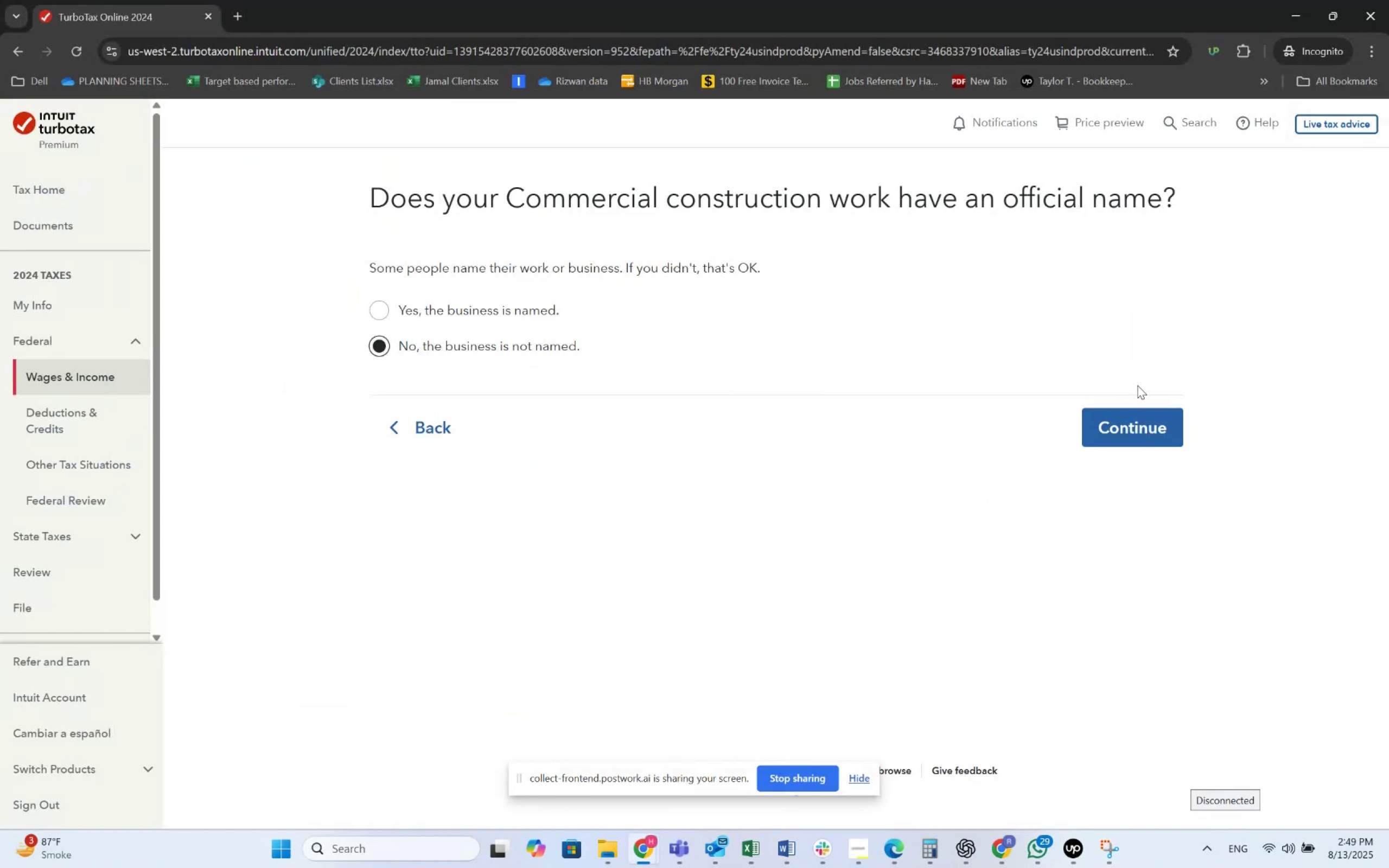 
left_click([1135, 430])
 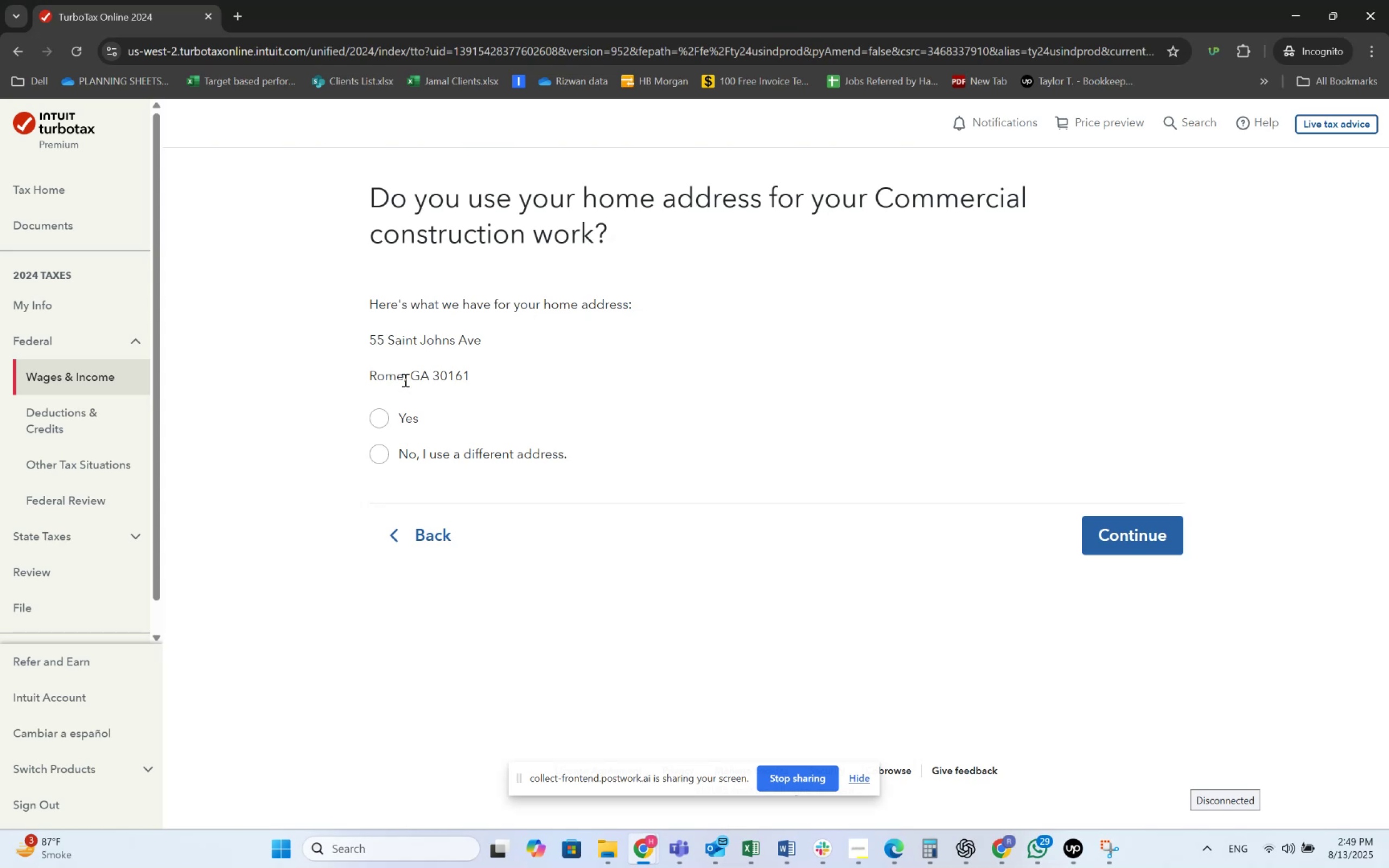 
wait(8.76)
 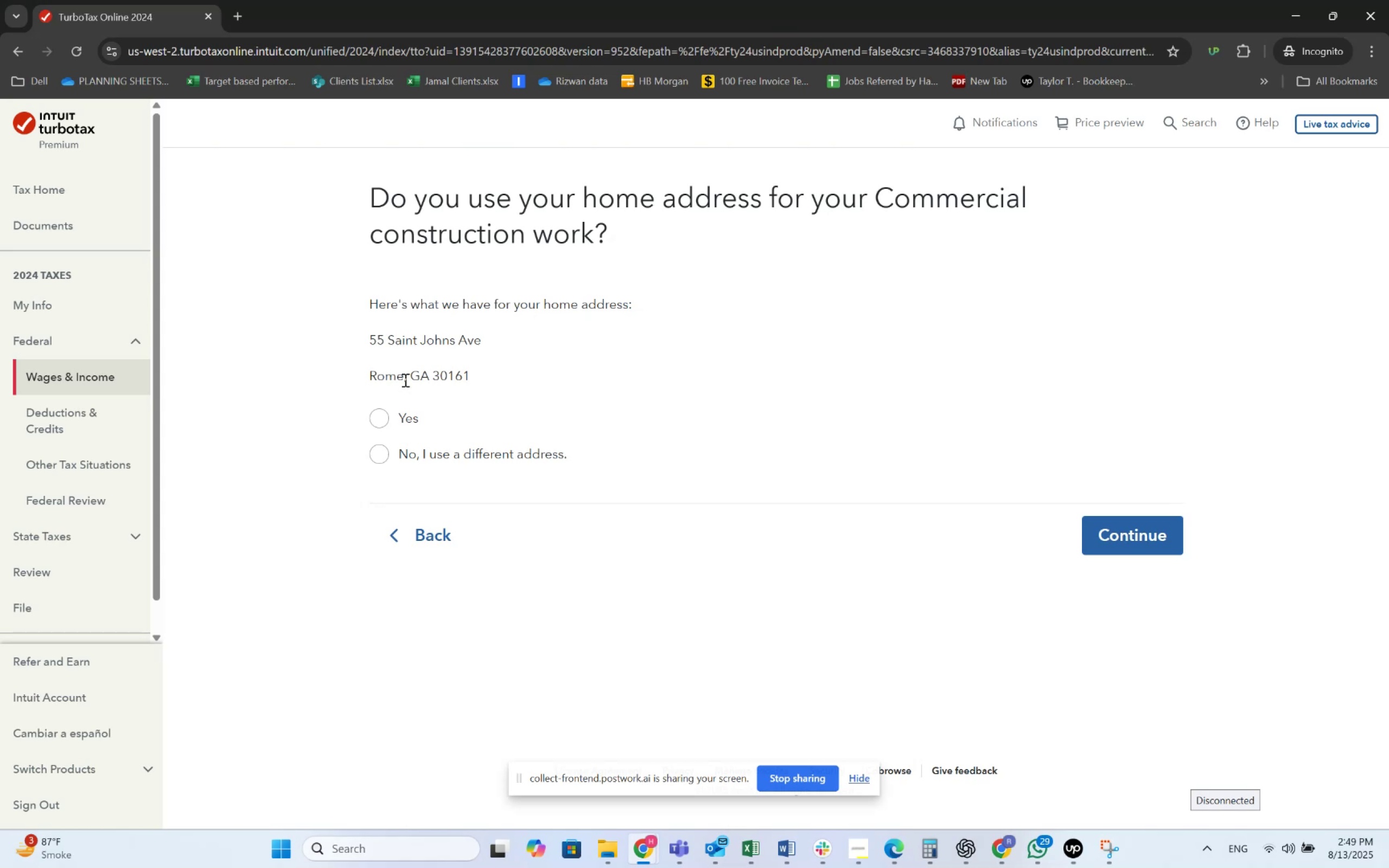 
key(Alt+AltLeft)
 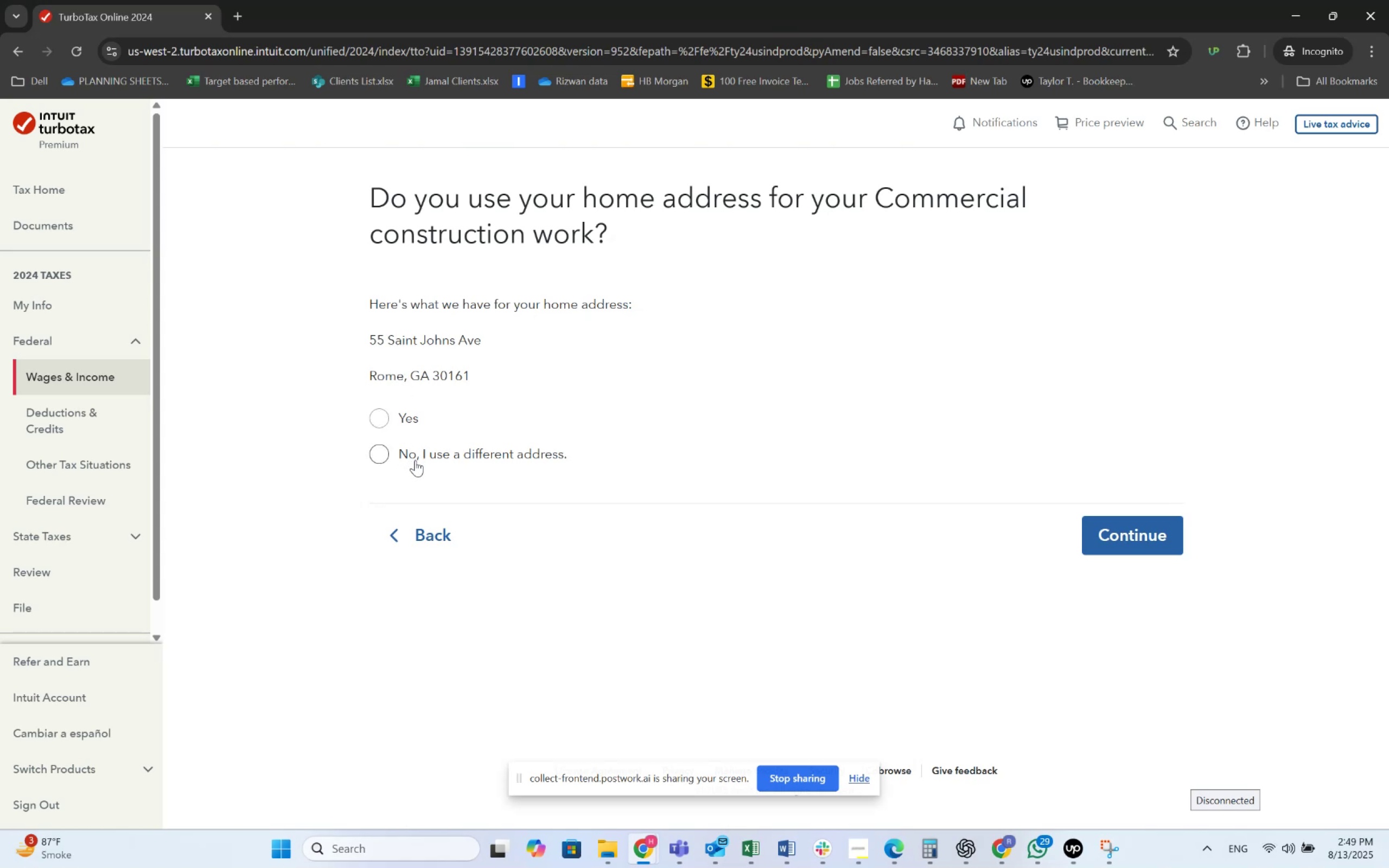 
key(Alt+Tab)
 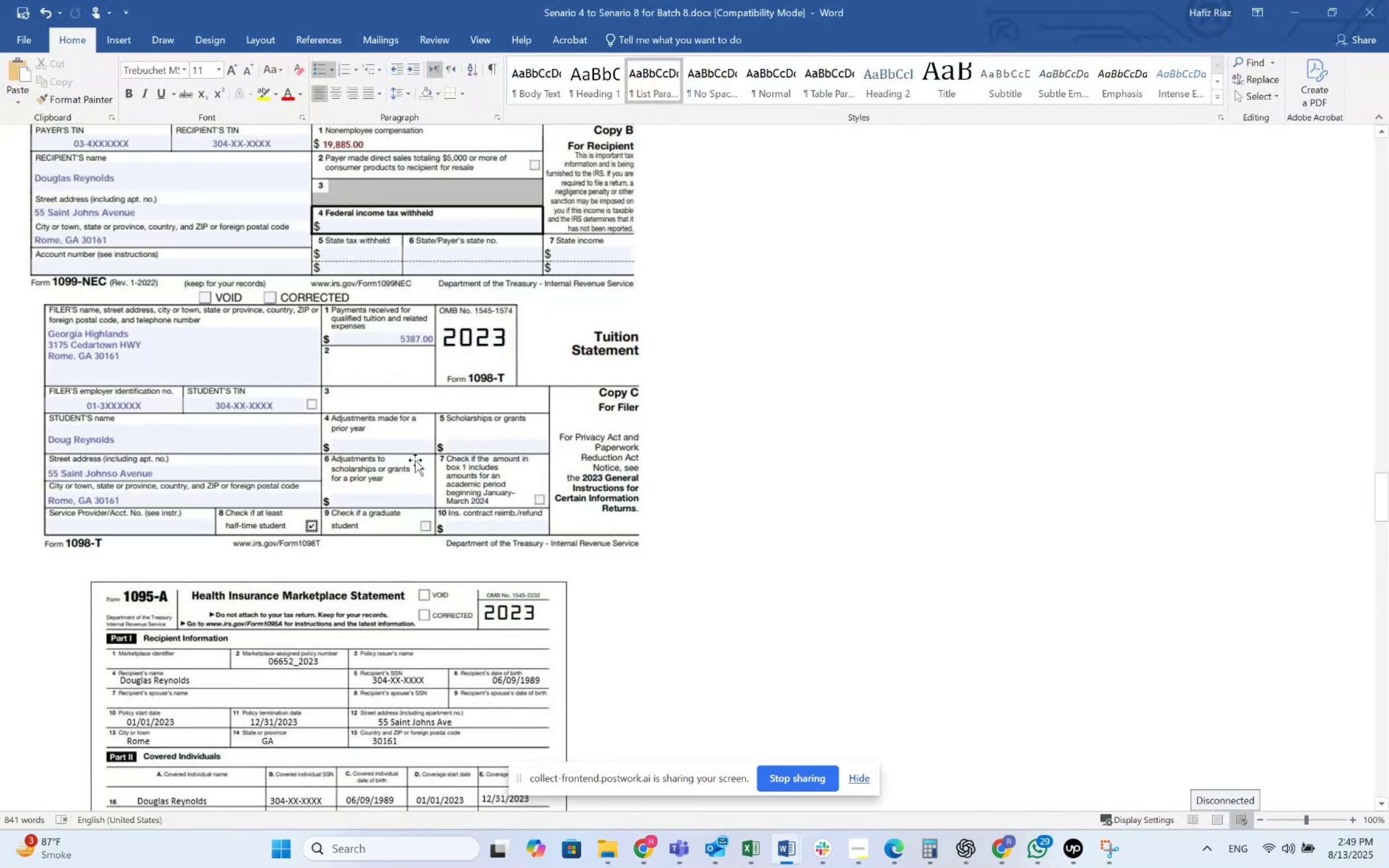 
key(Alt+AltLeft)
 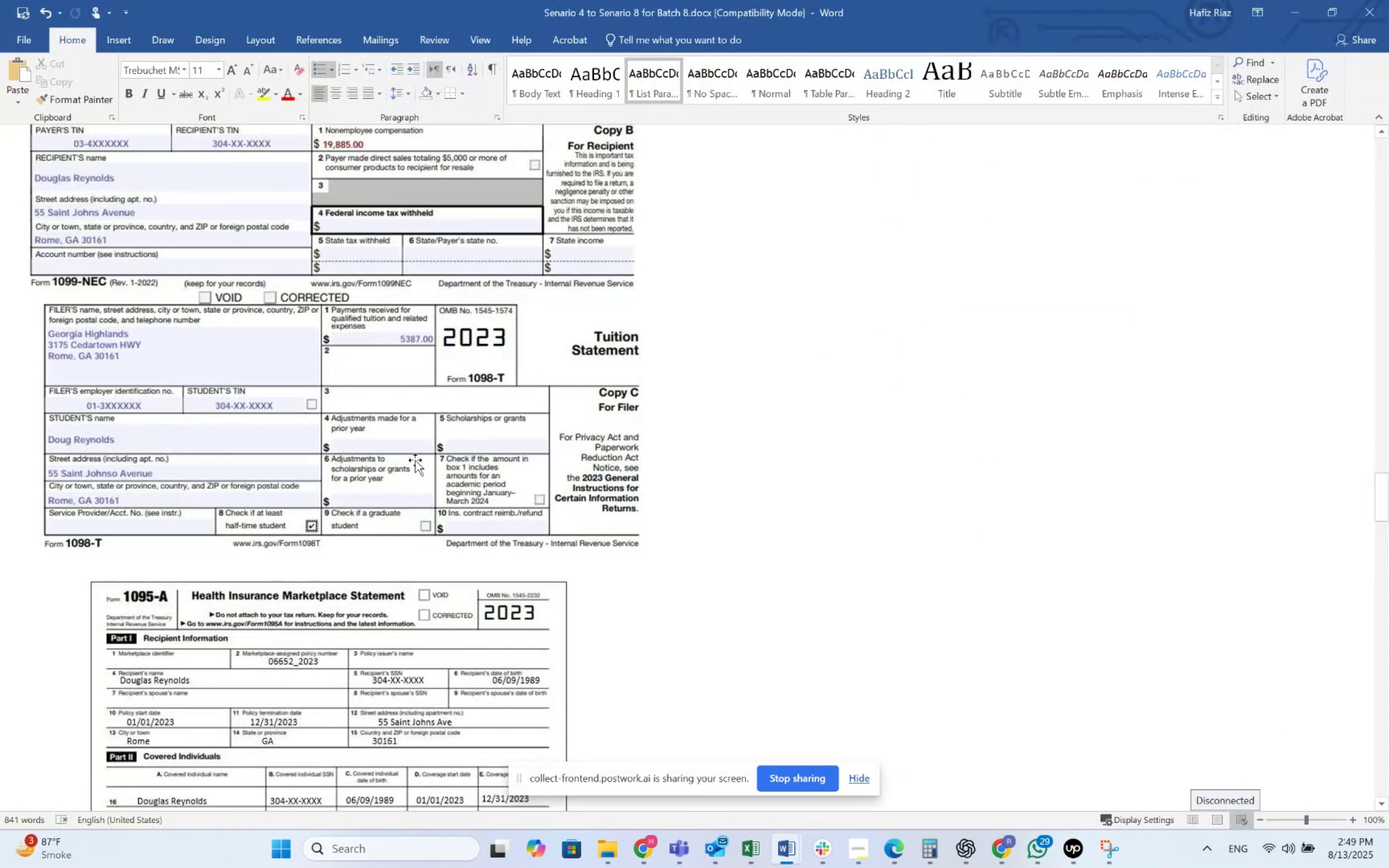 
key(Alt+Tab)
 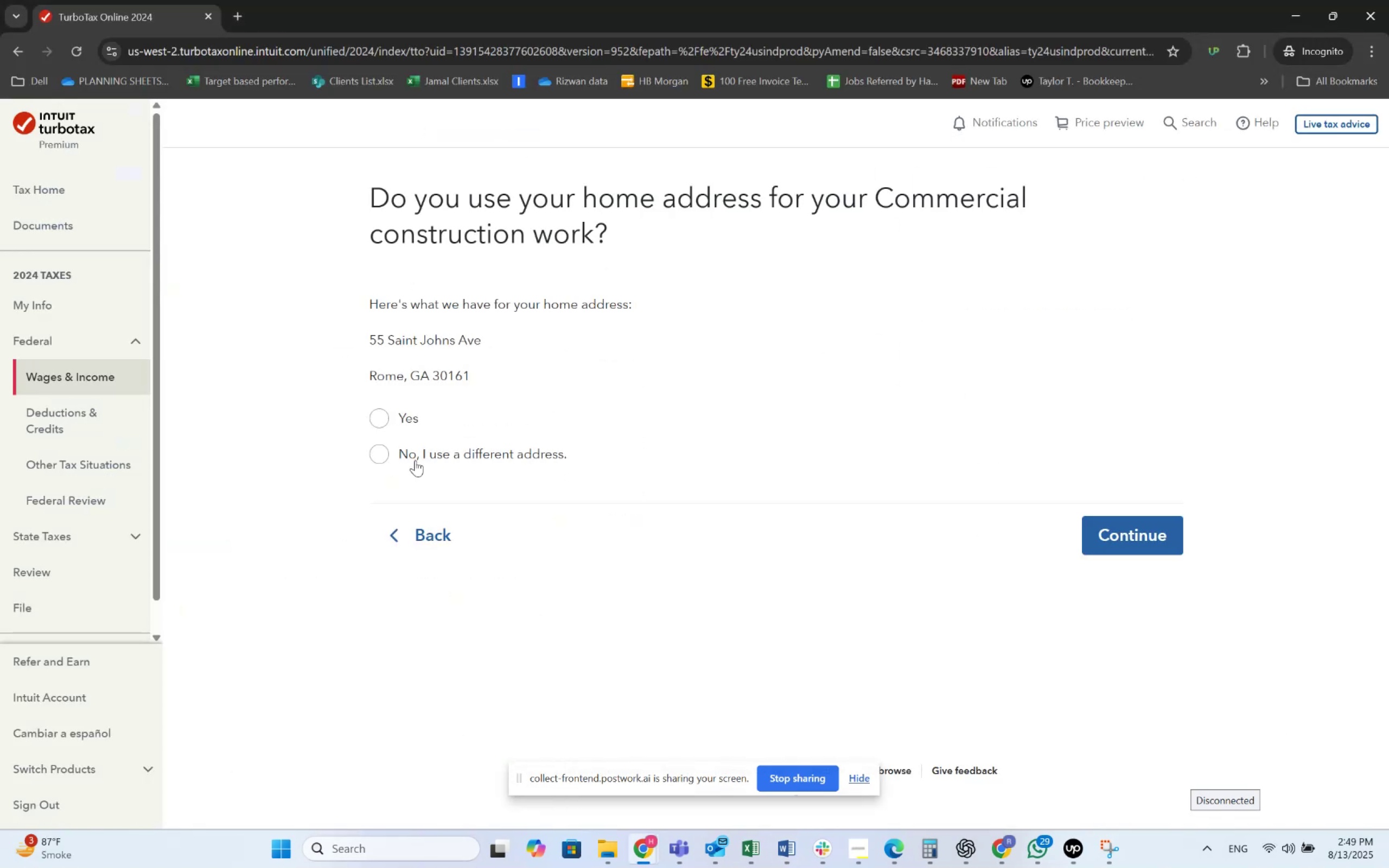 
key(Alt+AltLeft)
 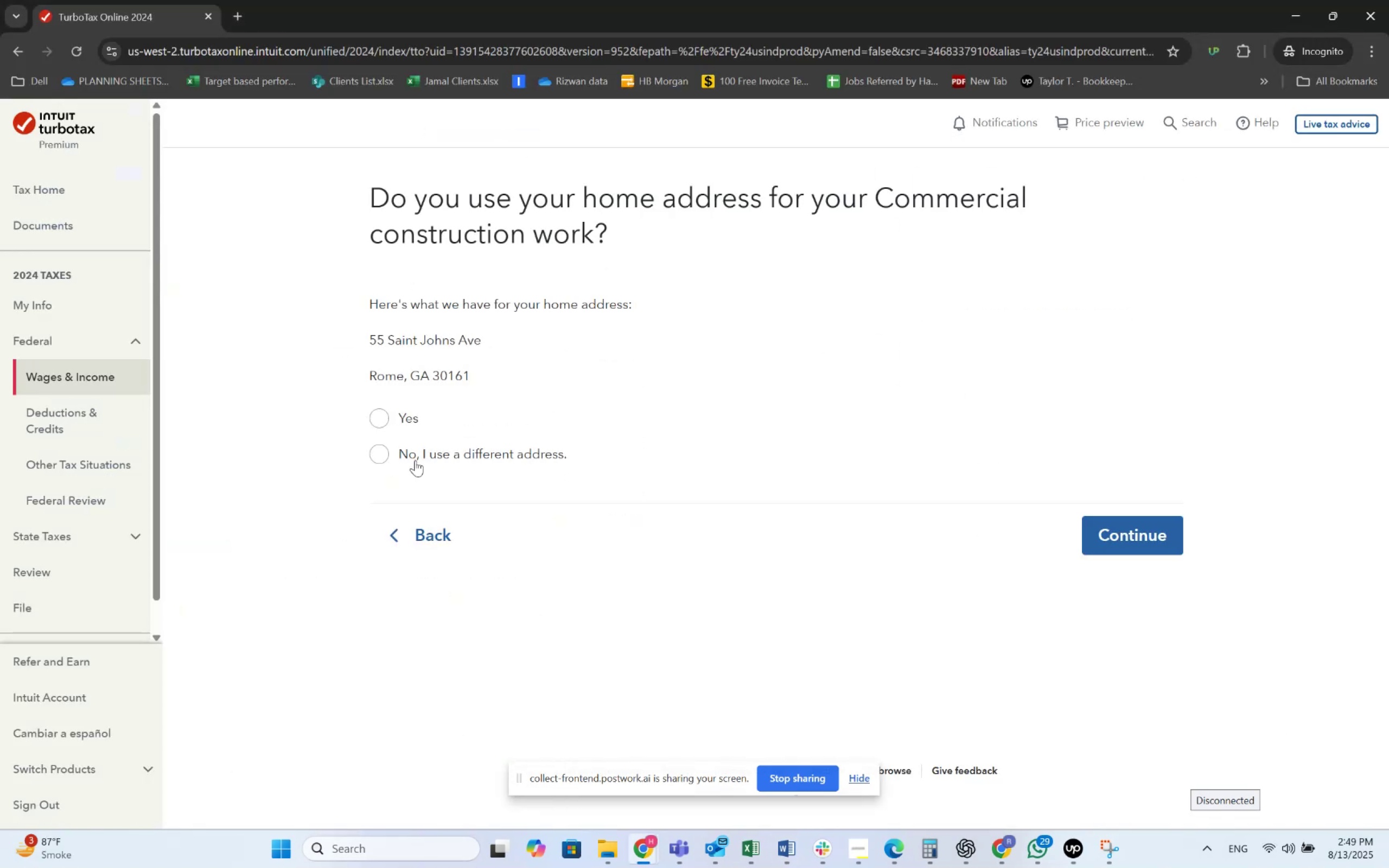 
key(Alt+Tab)
 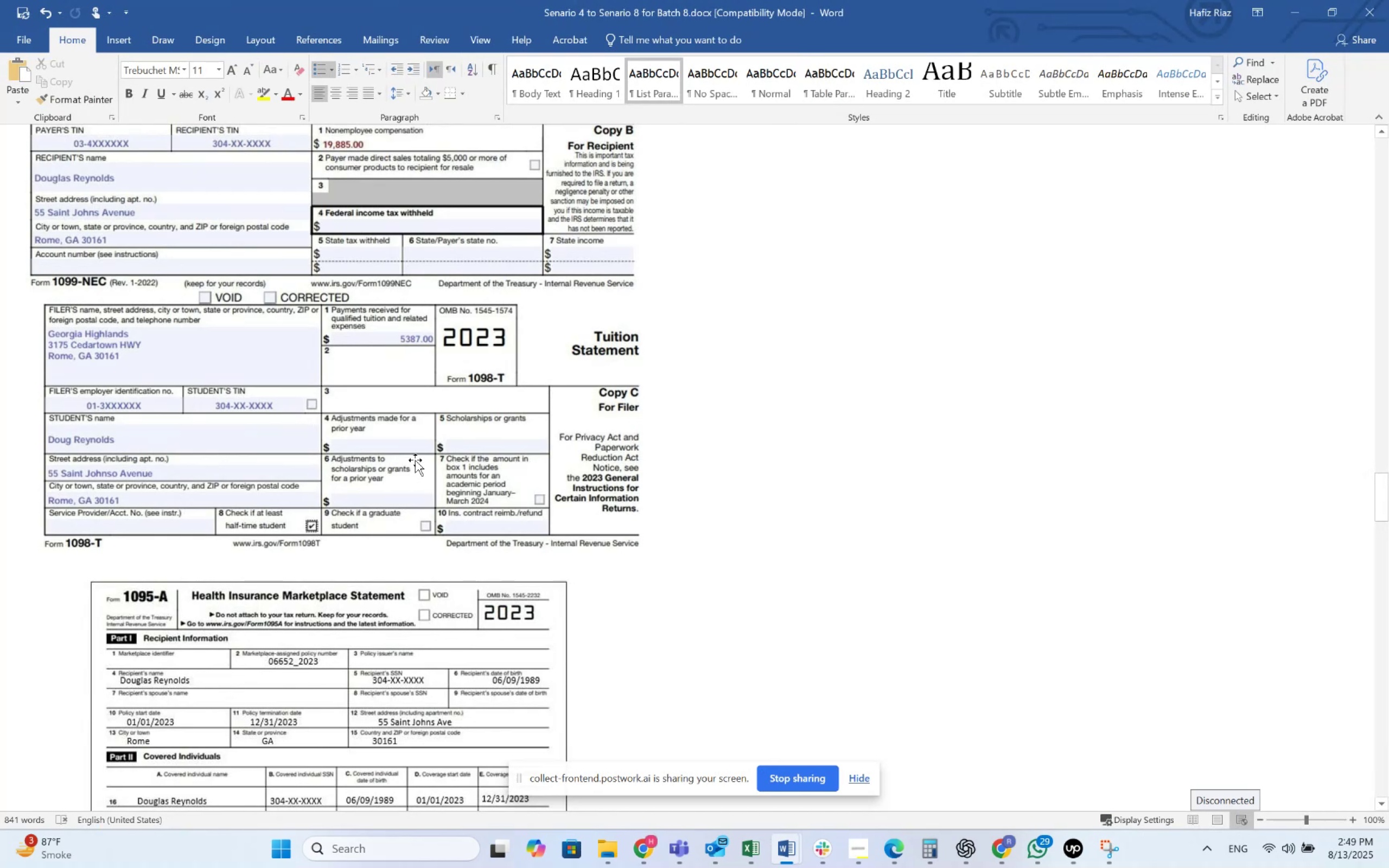 
key(Alt+AltLeft)
 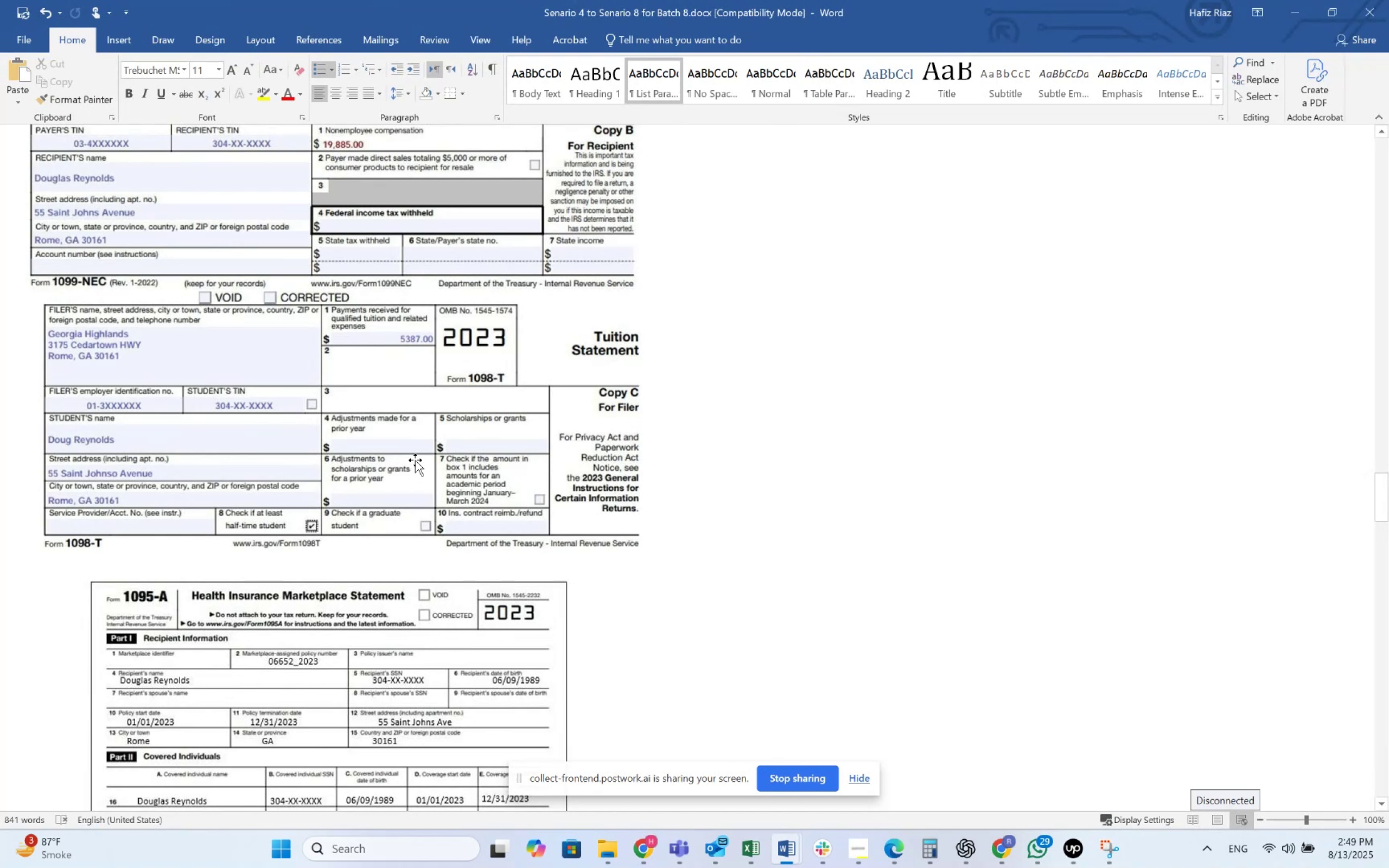 
key(Alt+Tab)
 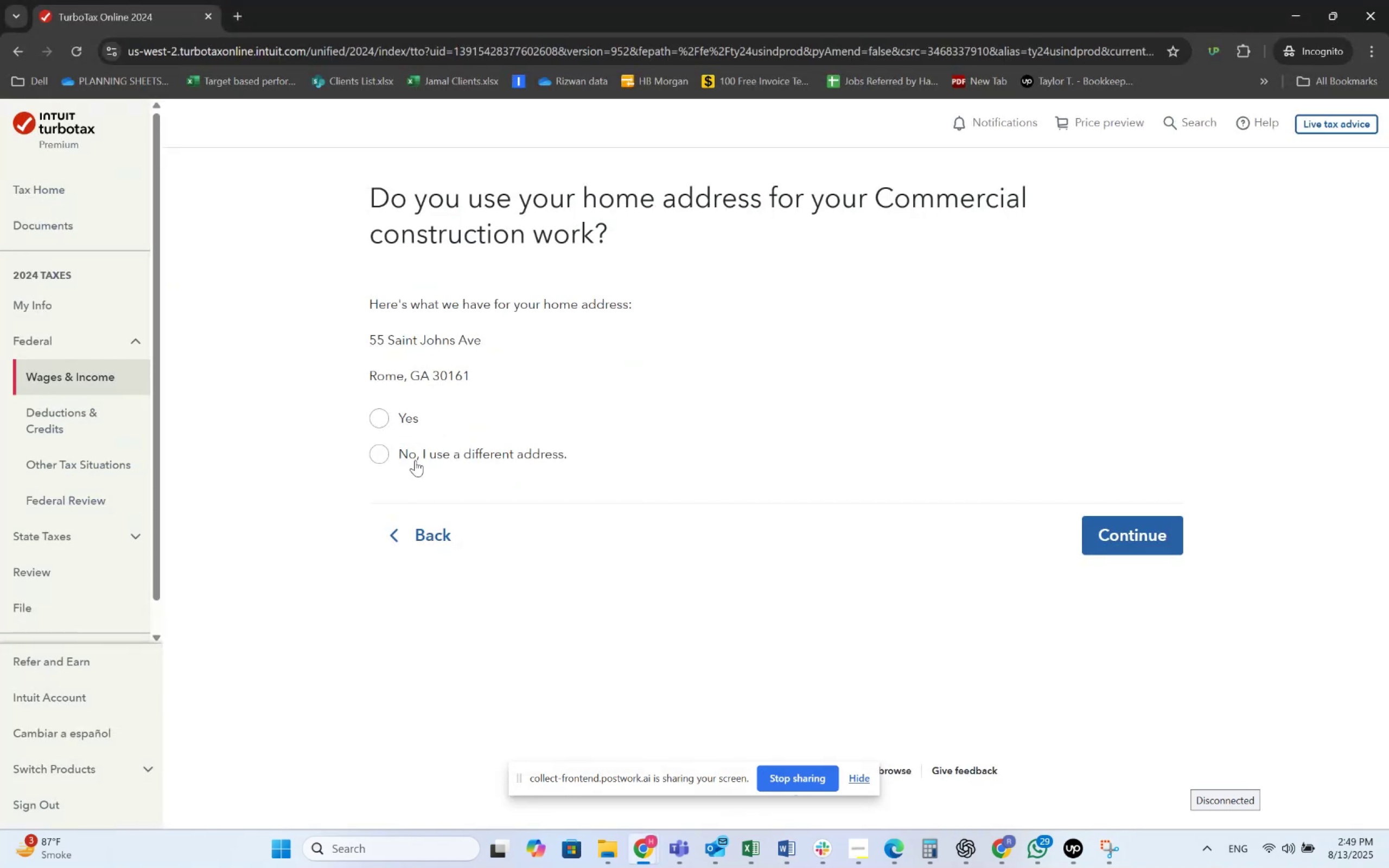 
left_click_drag(start_coordinate=[415, 460], to_coordinate=[403, 418])
 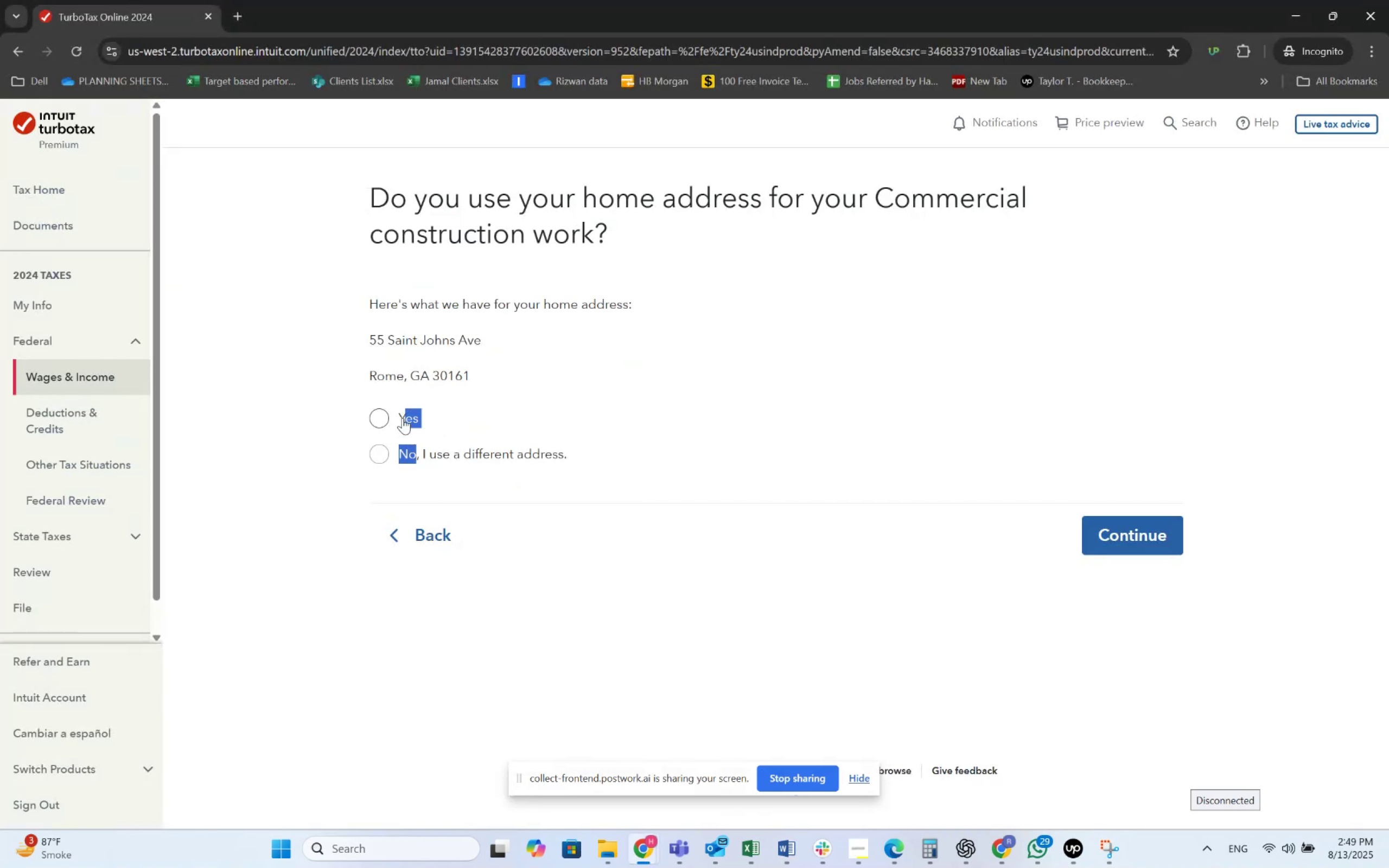 
left_click([403, 418])
 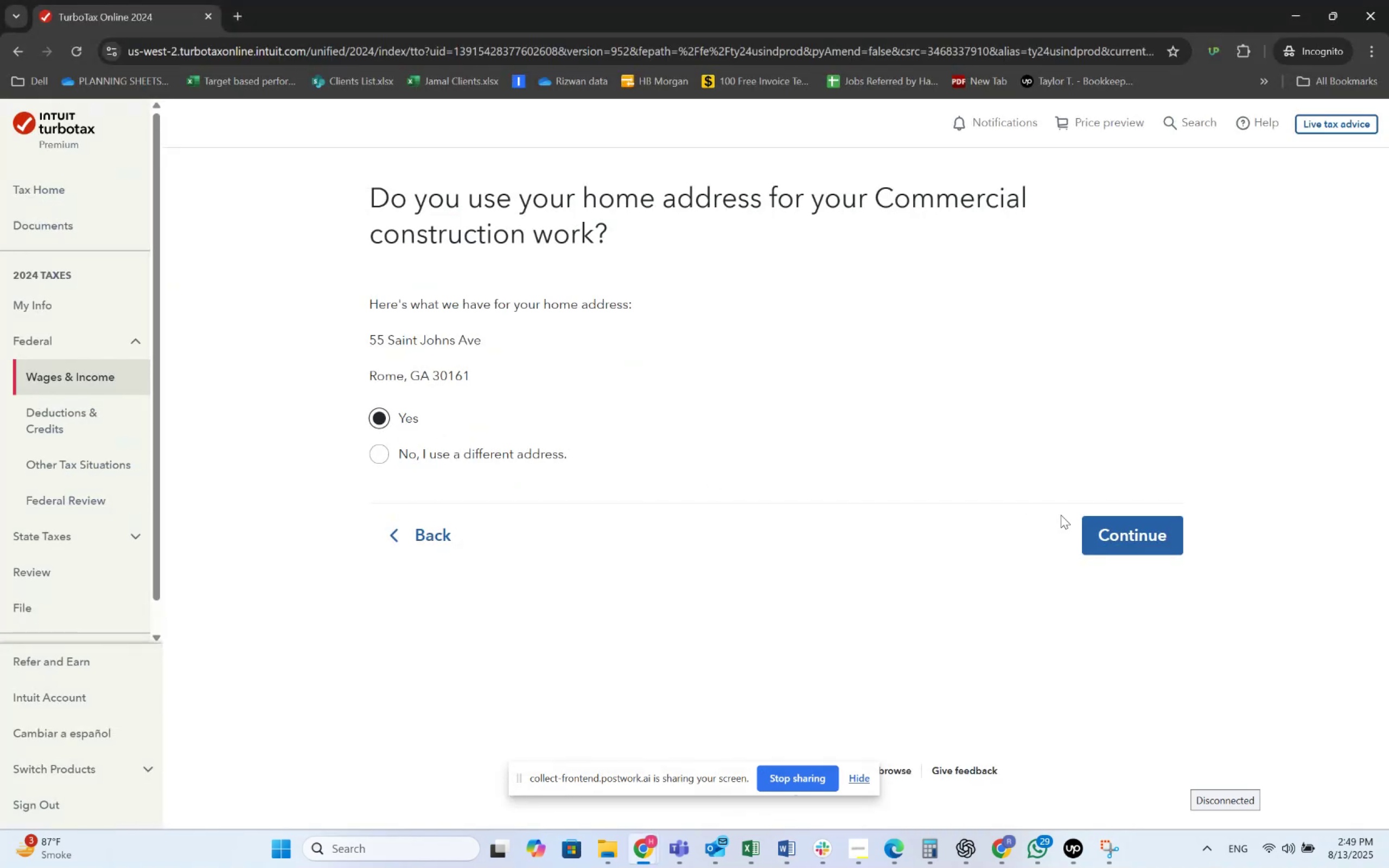 
left_click([1131, 535])
 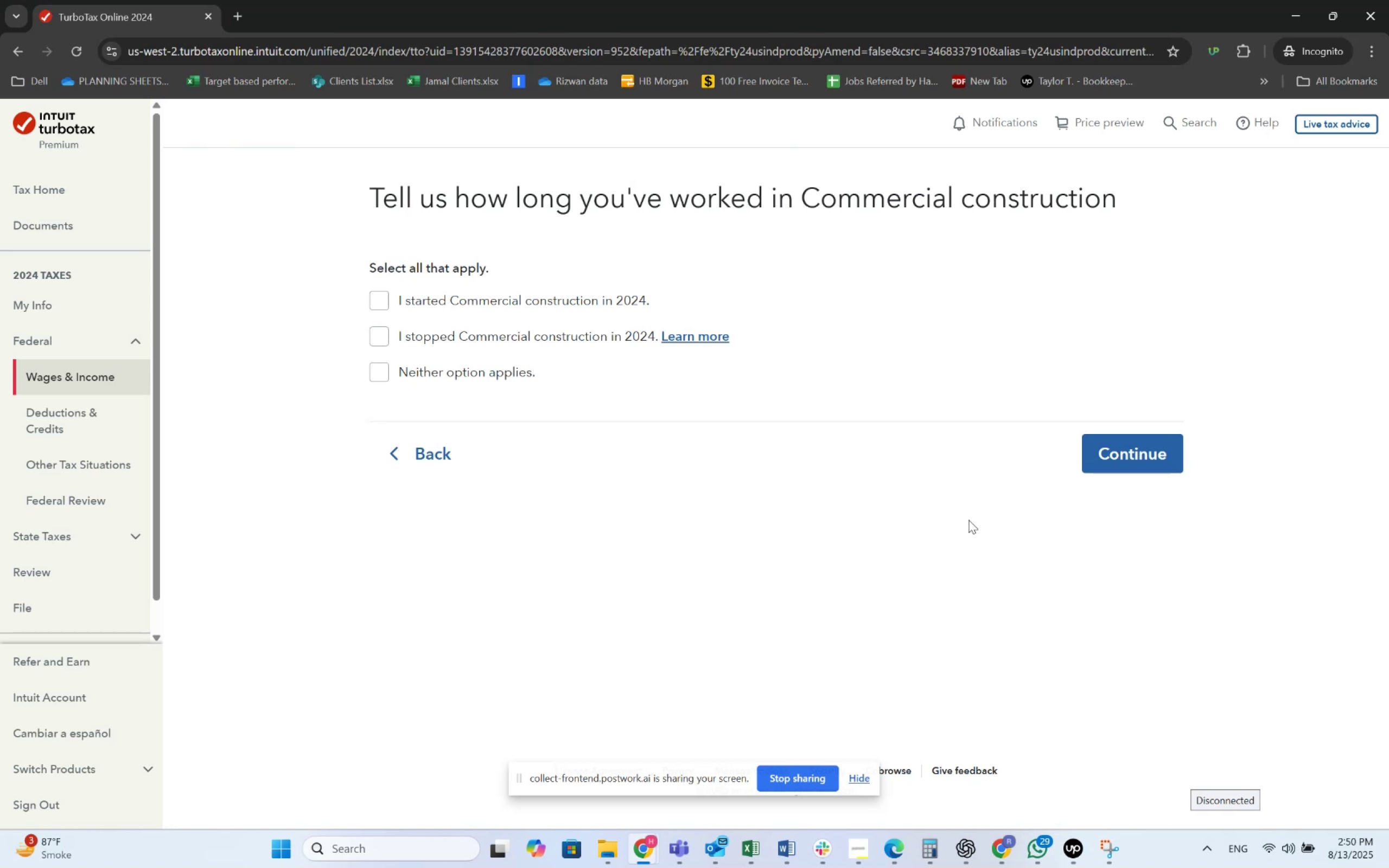 
wait(38.79)
 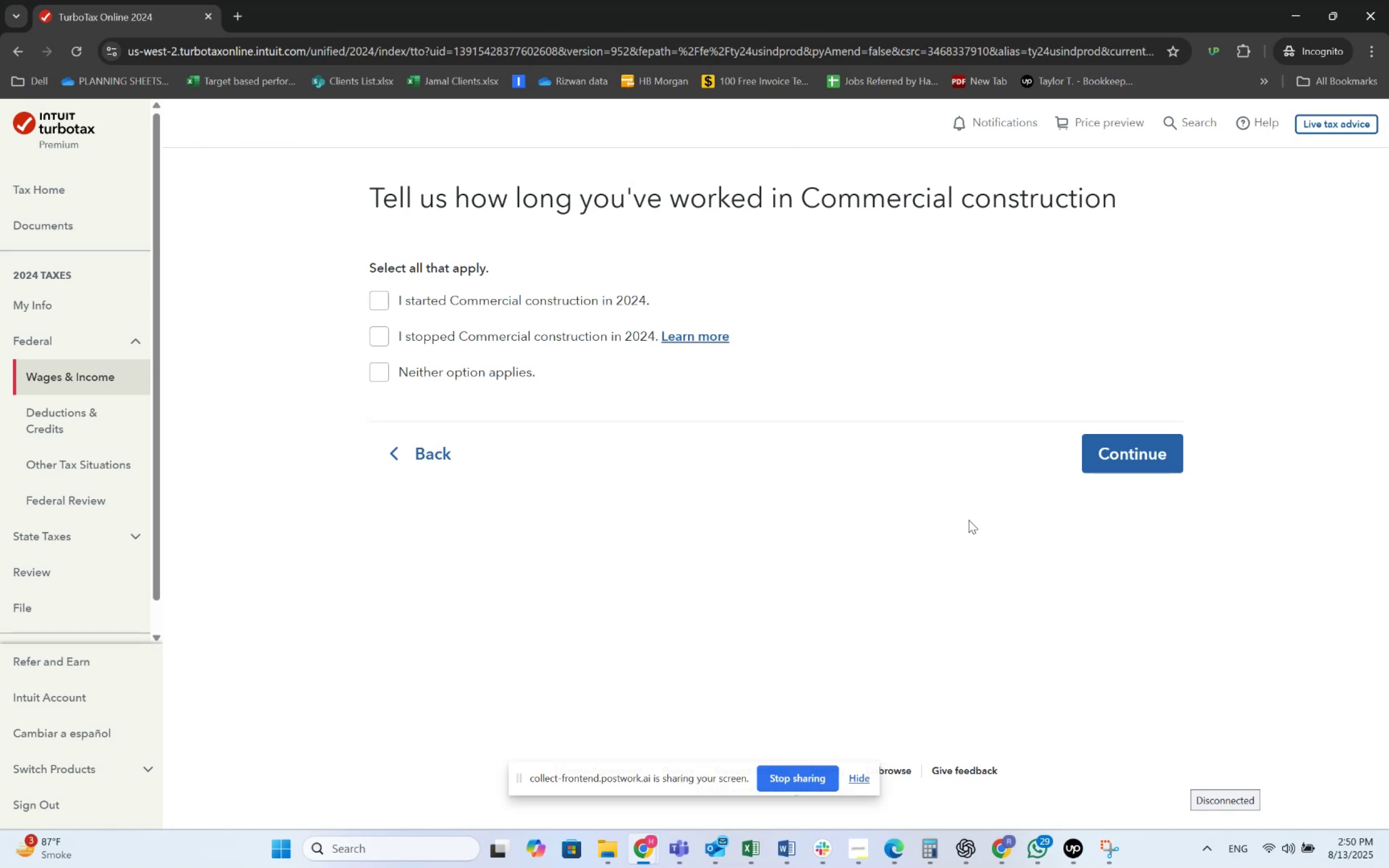 
left_click([405, 387])
 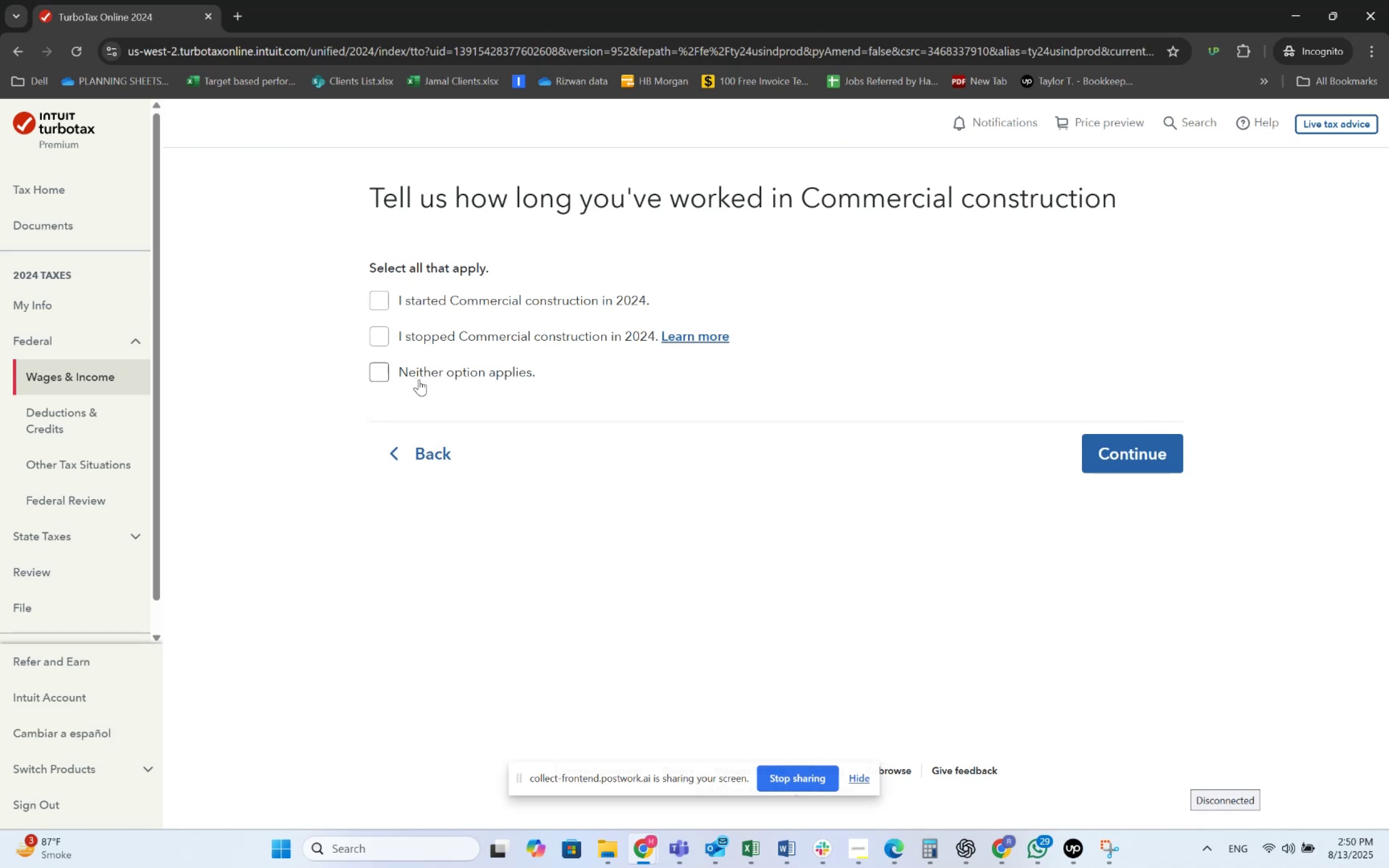 
double_click([448, 380])
 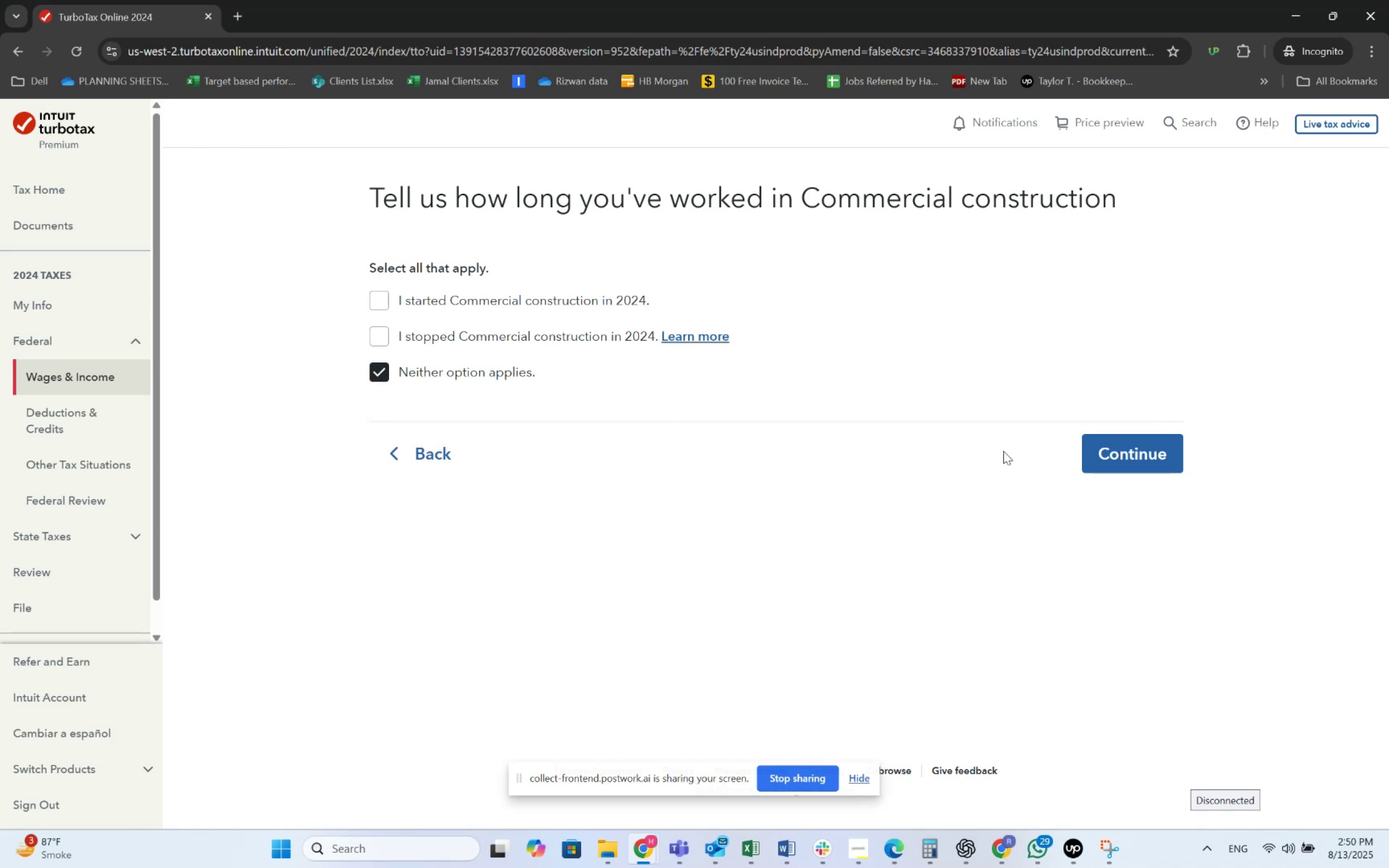 
left_click([1129, 467])
 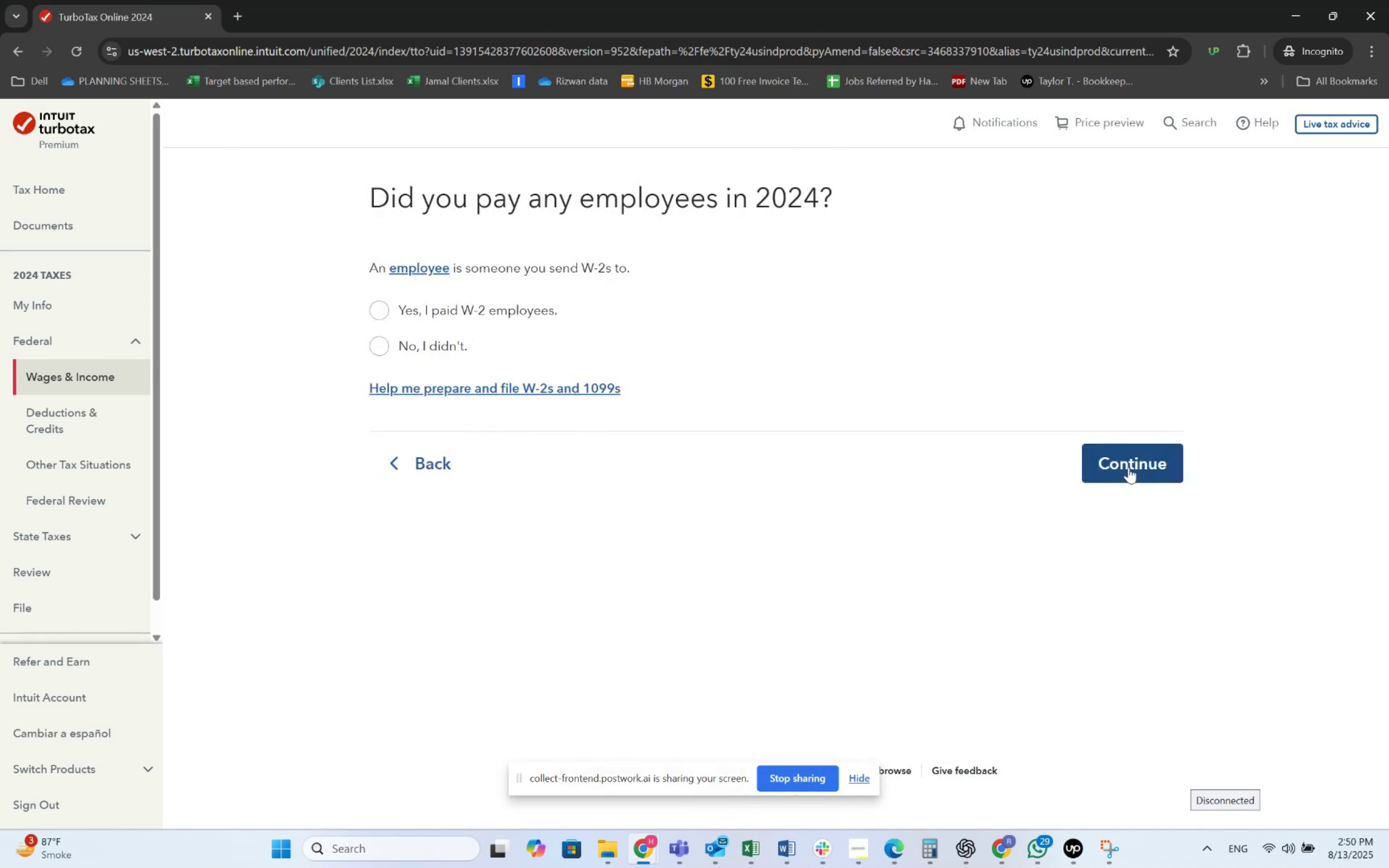 
wait(9.6)
 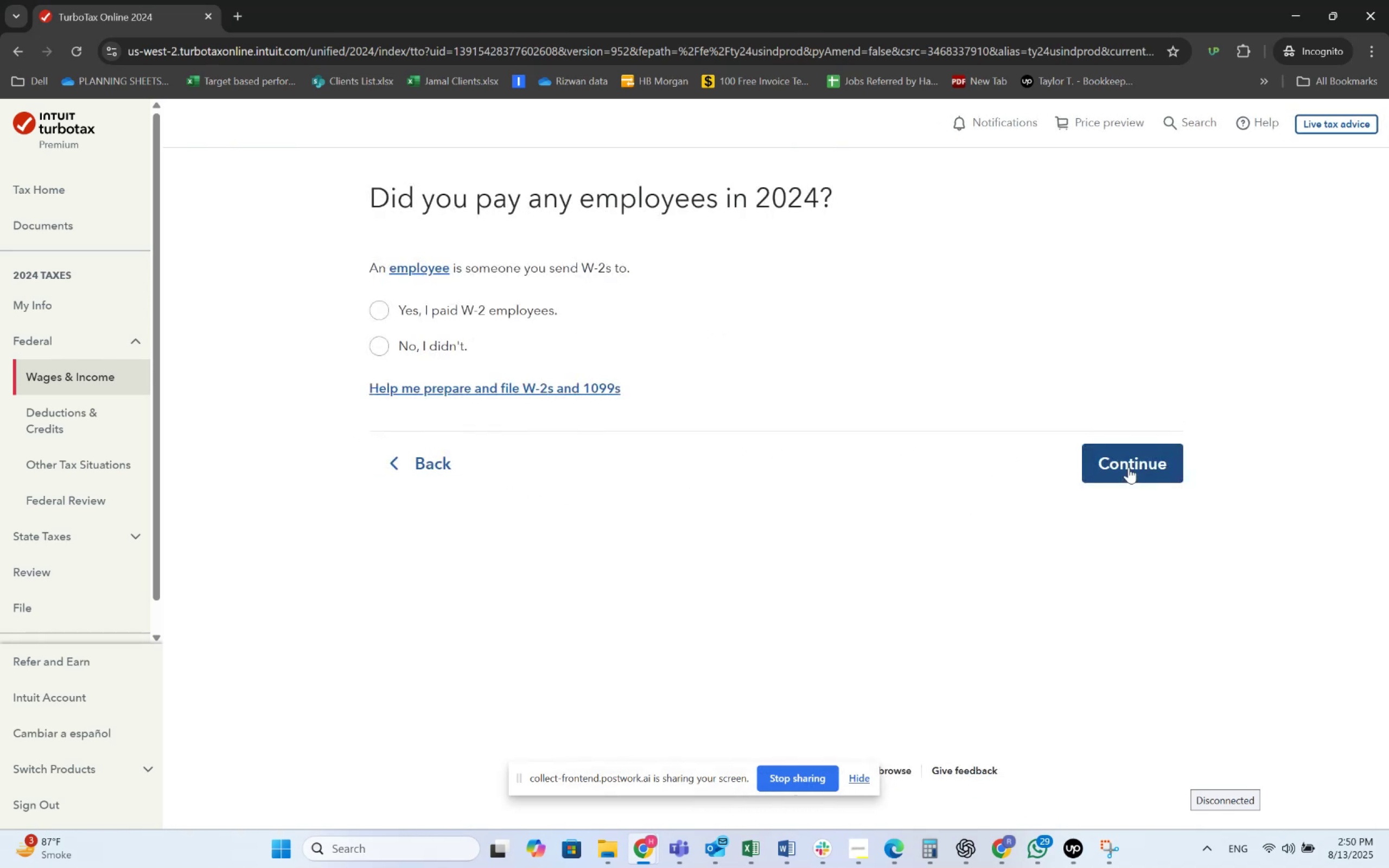 
key(Alt+AltLeft)
 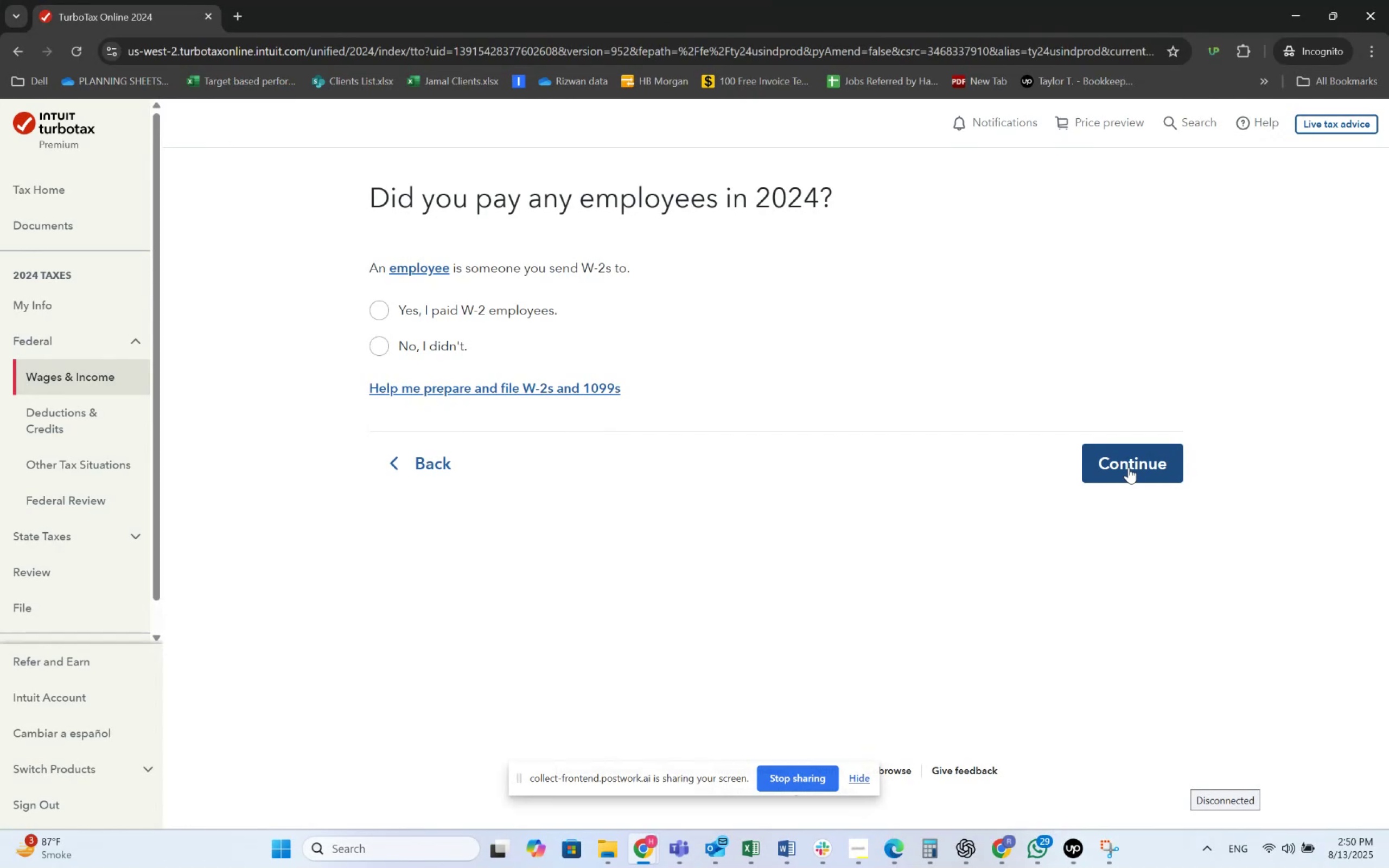 
key(Tab)
 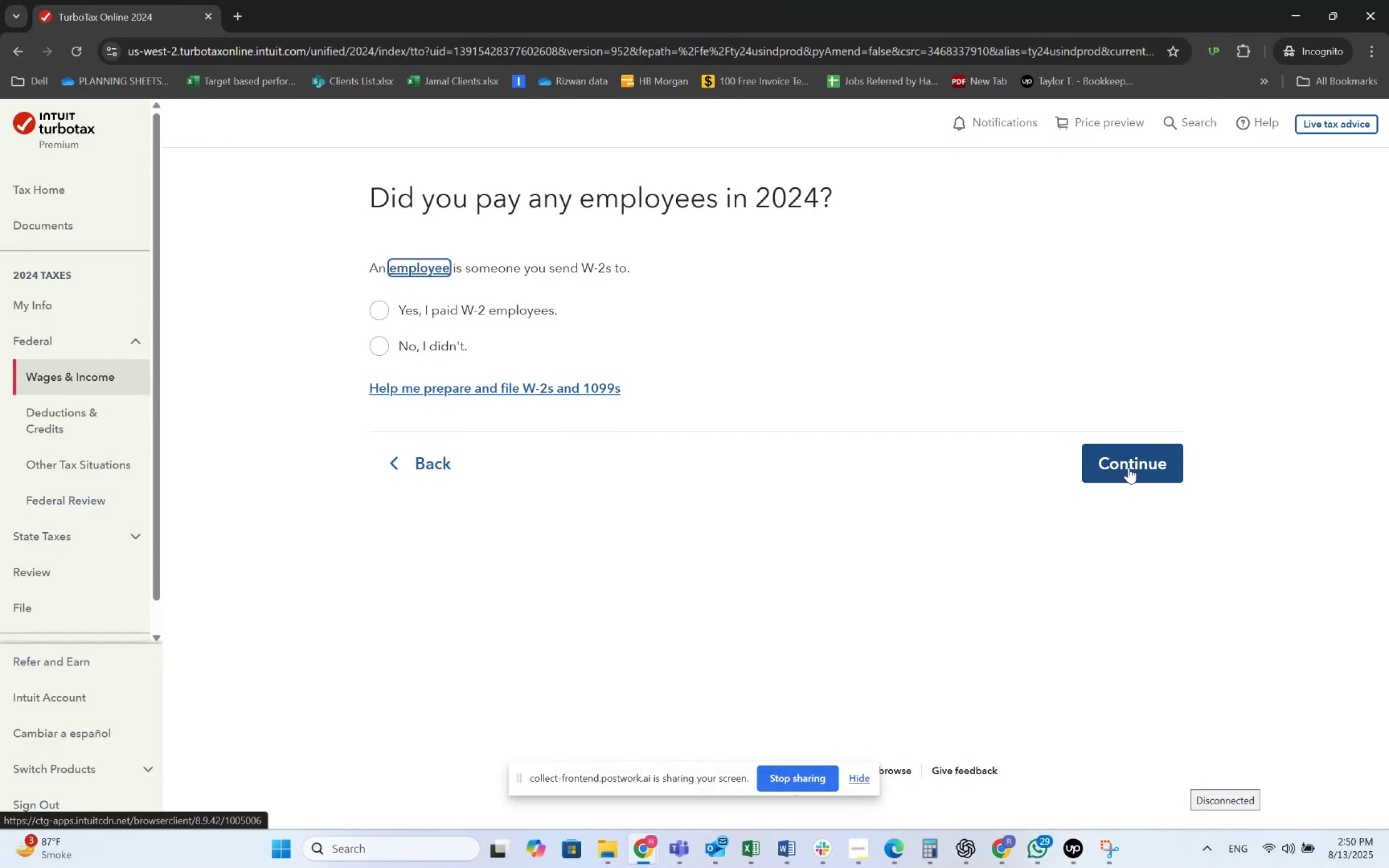 
key(Alt+AltLeft)
 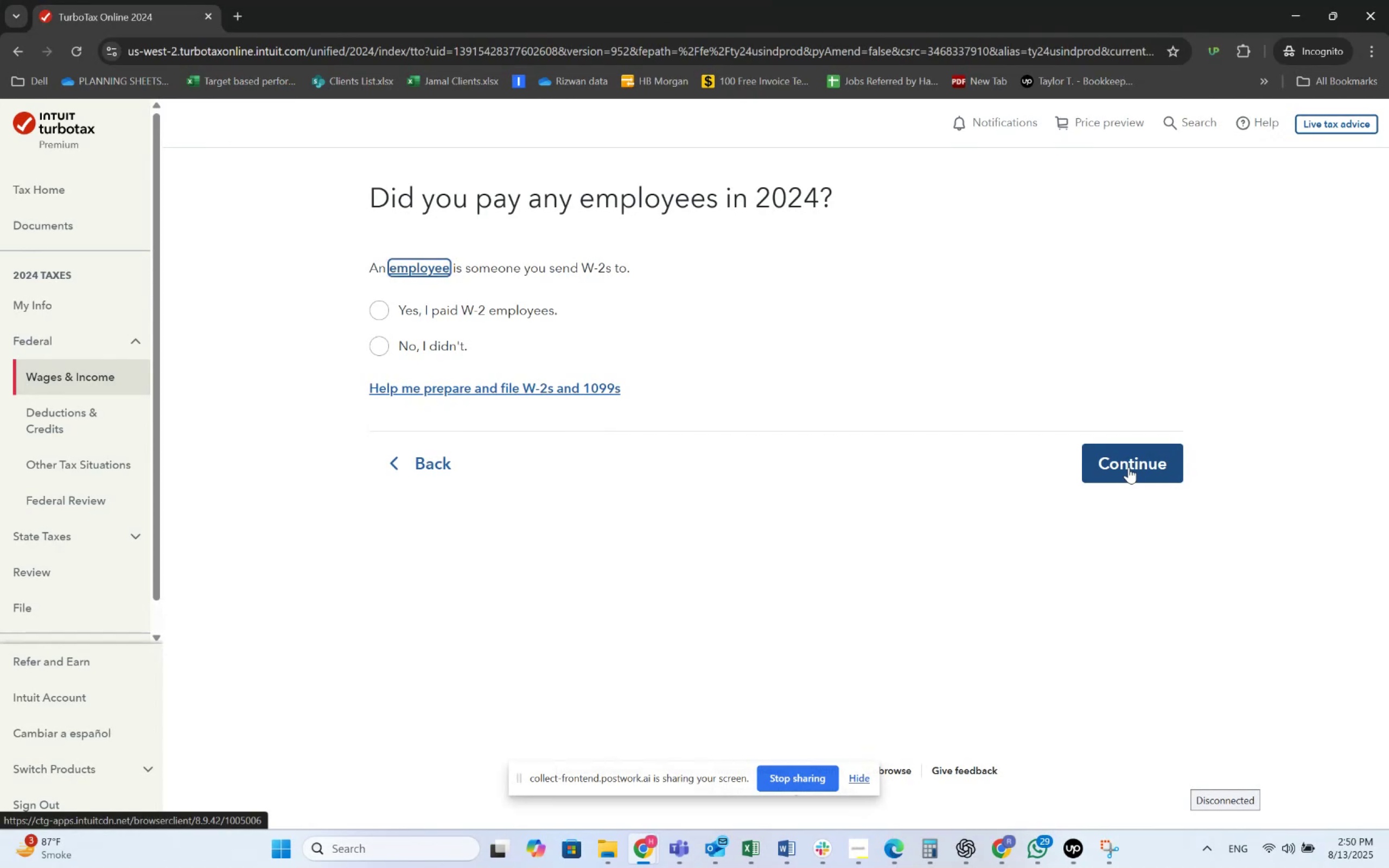 
key(Alt+Tab)
 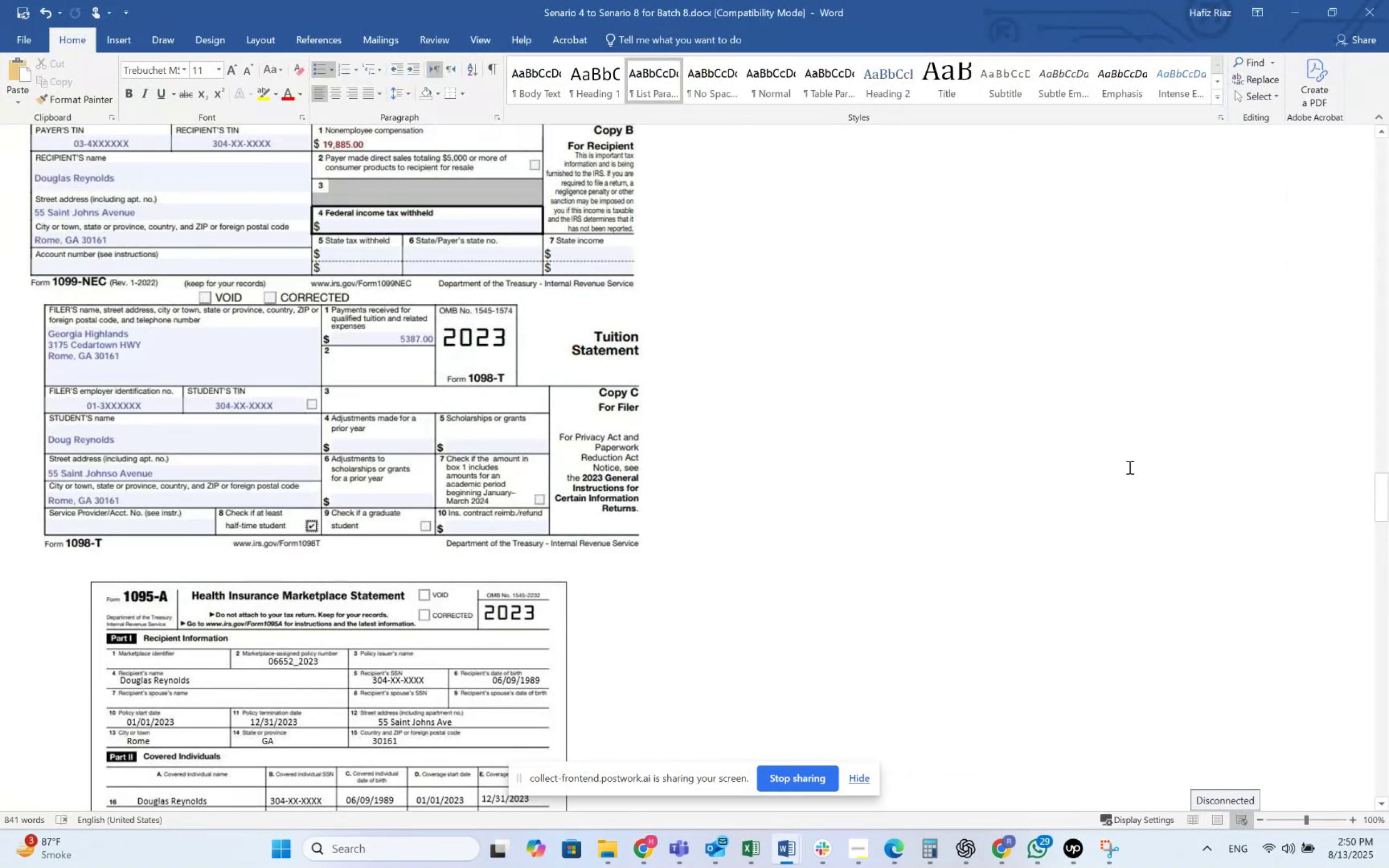 
scroll: coordinate [380, 469], scroll_direction: up, amount: 14.0
 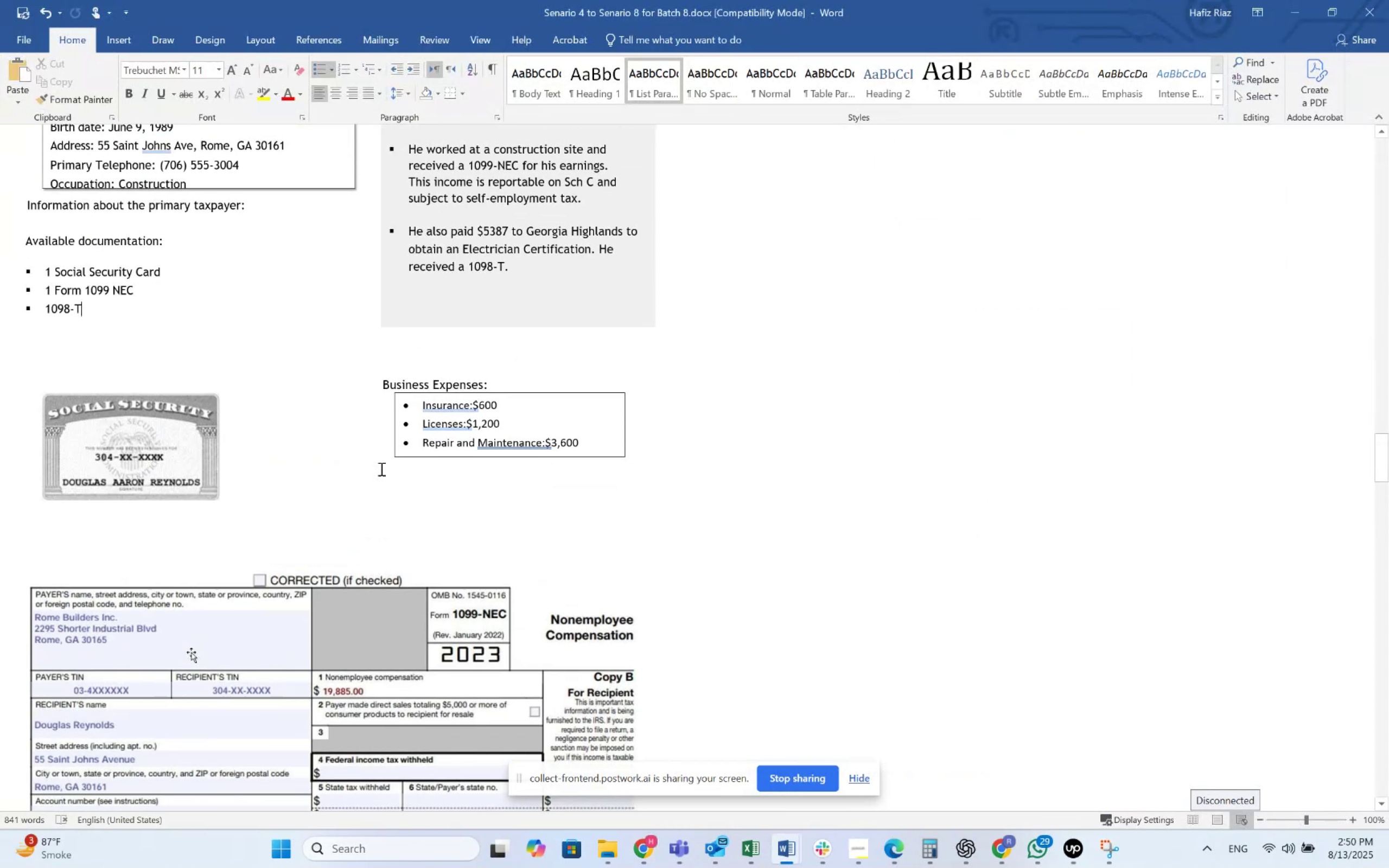 
key(Alt+AltLeft)
 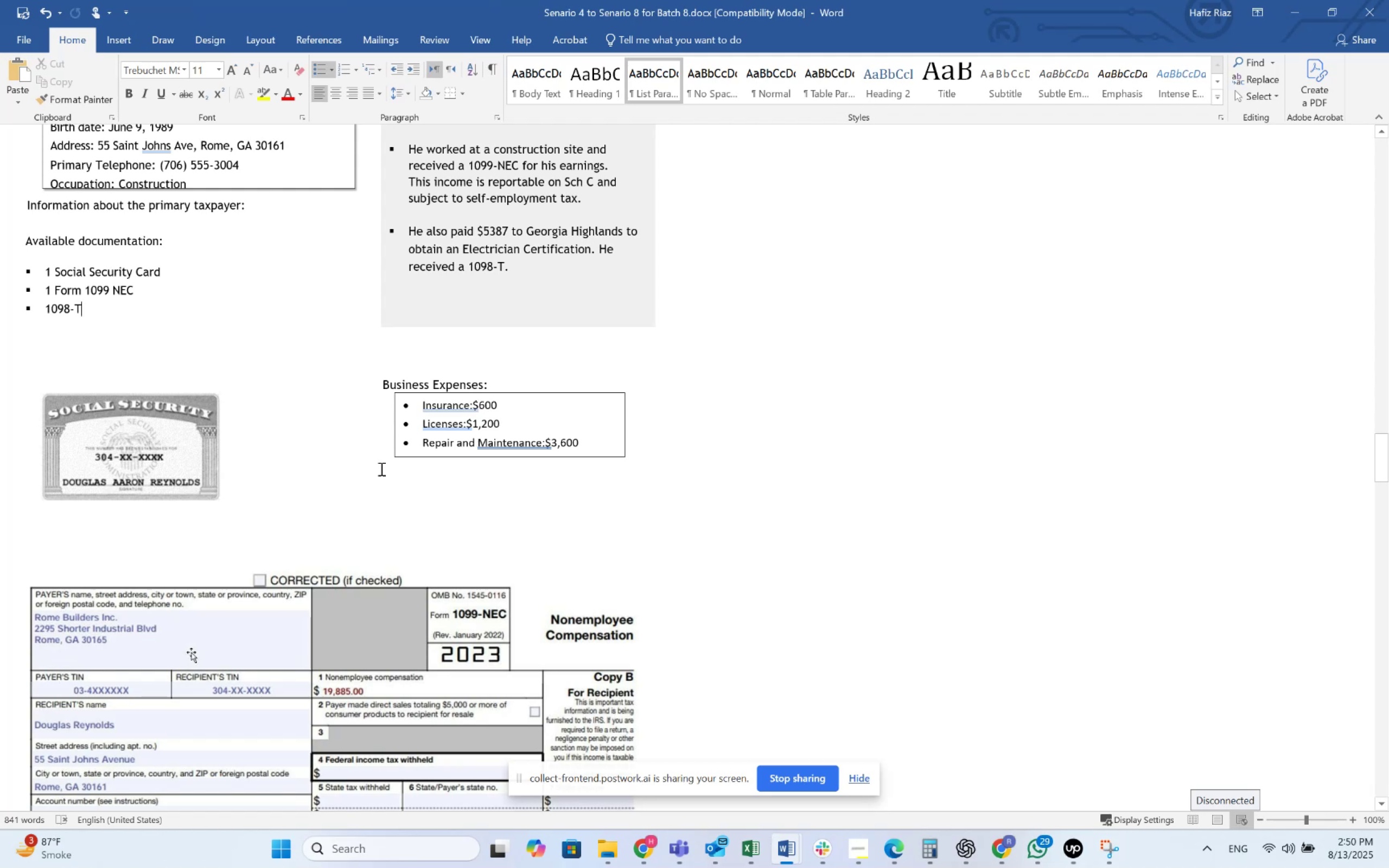 
key(Alt+Tab)
 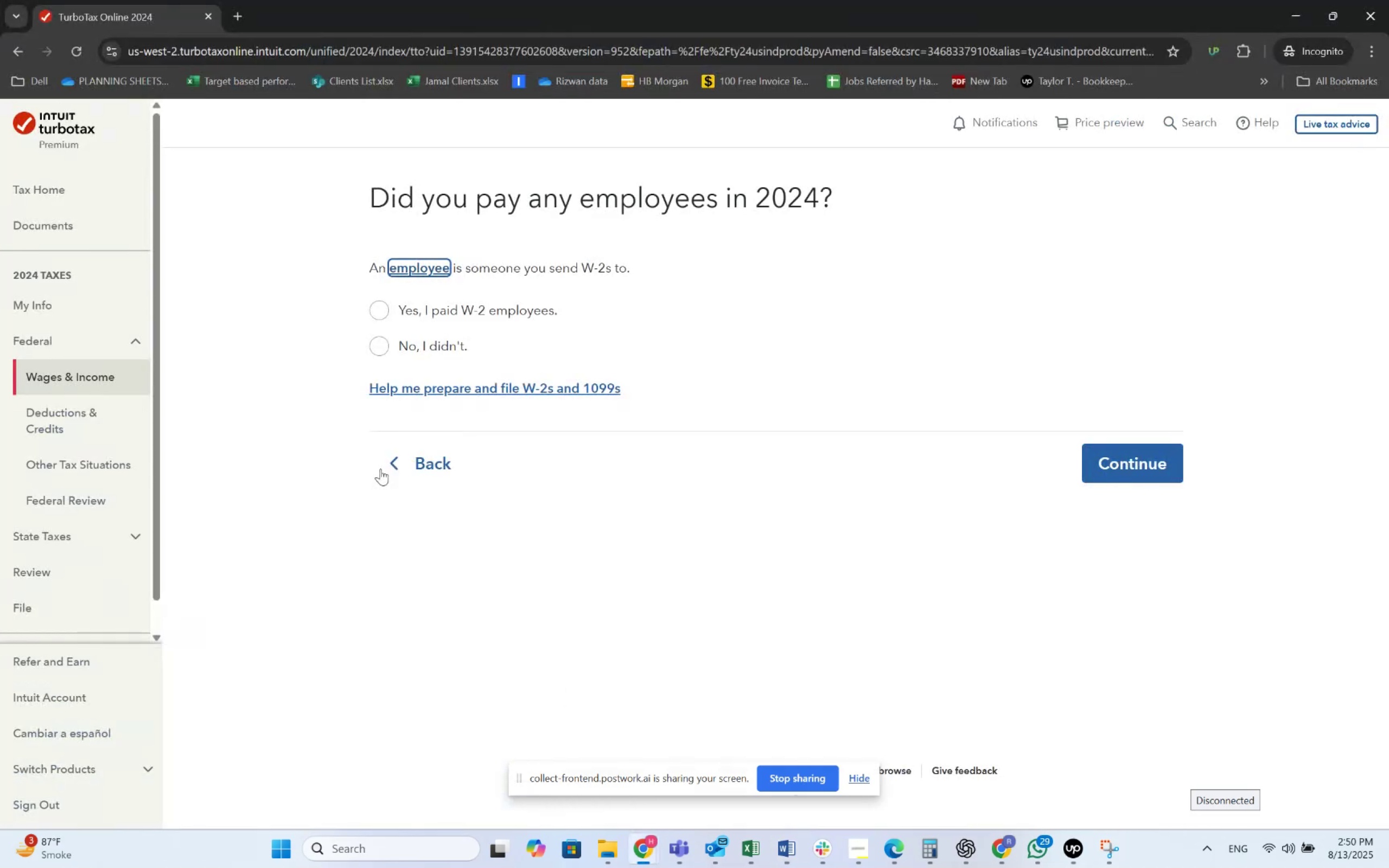 
key(Alt+AltLeft)
 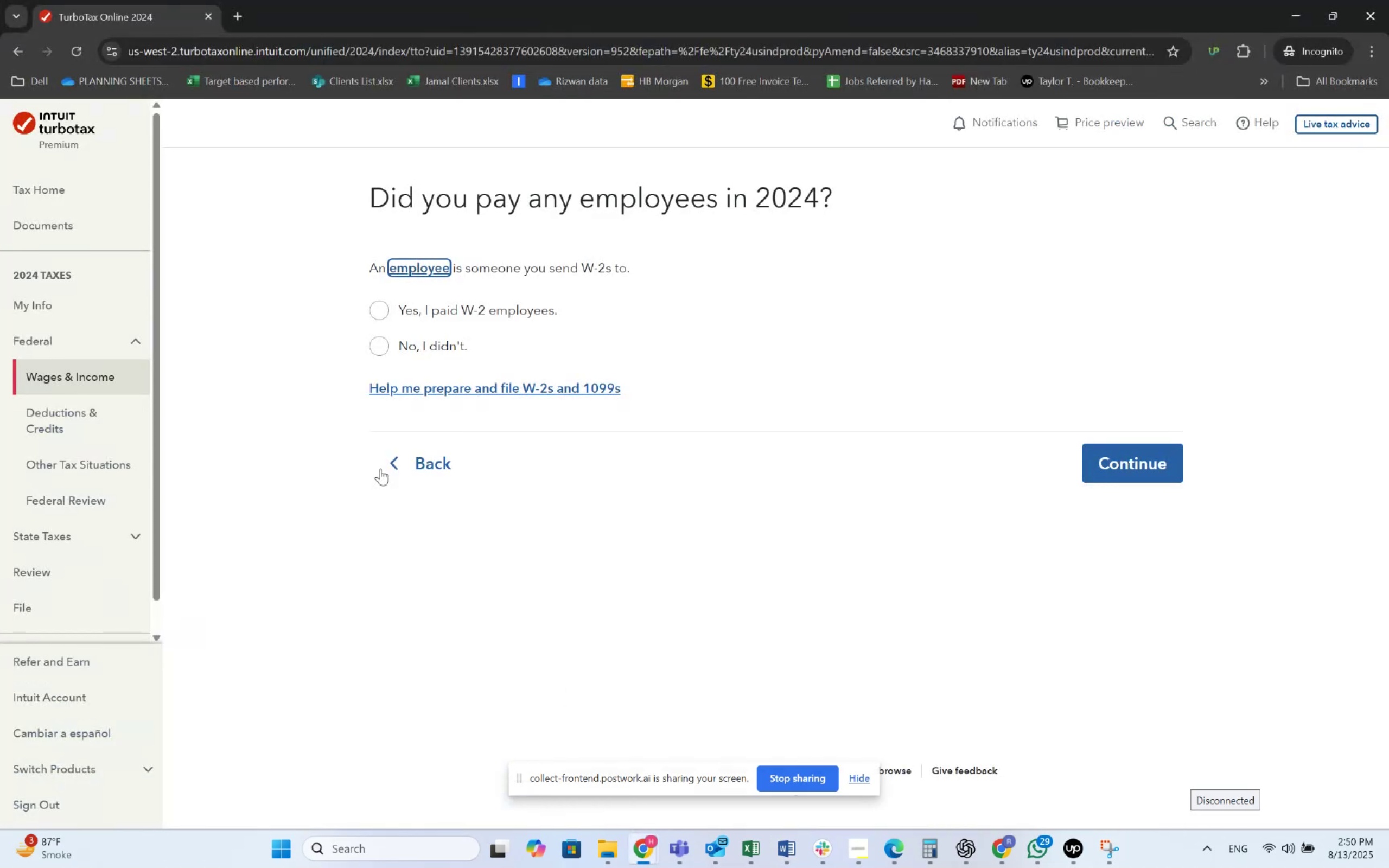 
key(Alt+Tab)
 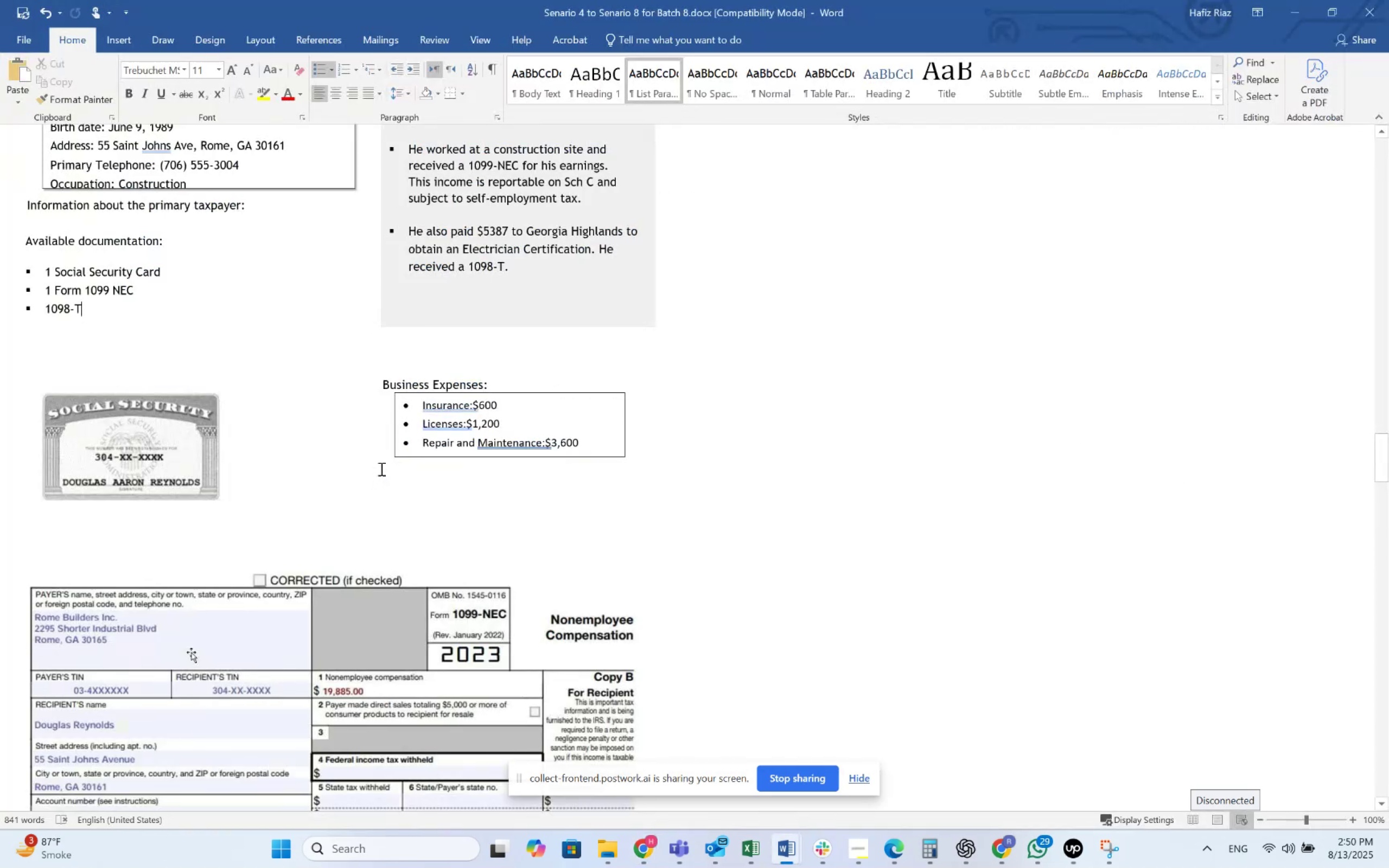 
key(Alt+AltLeft)
 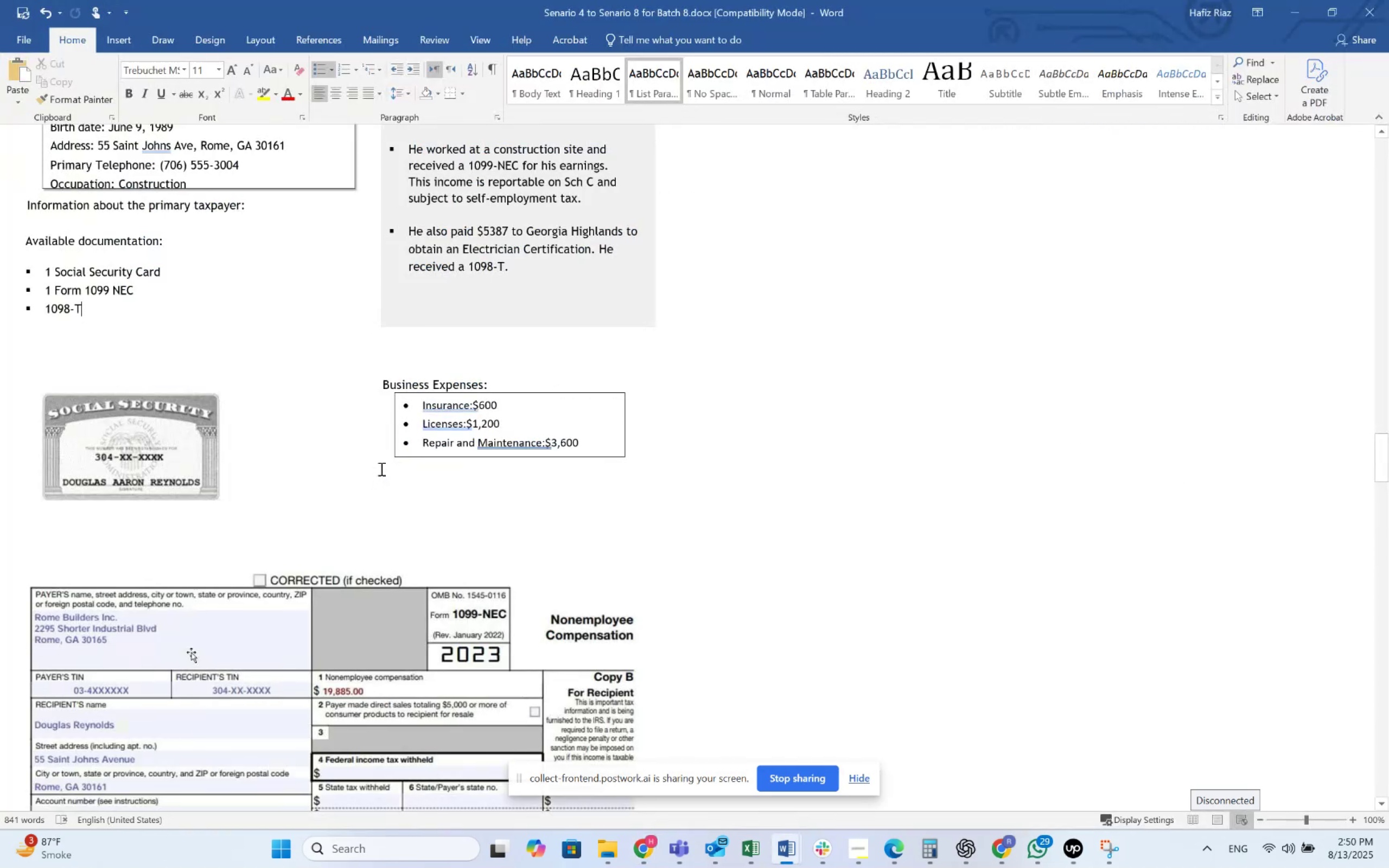 
key(Alt+Tab)
 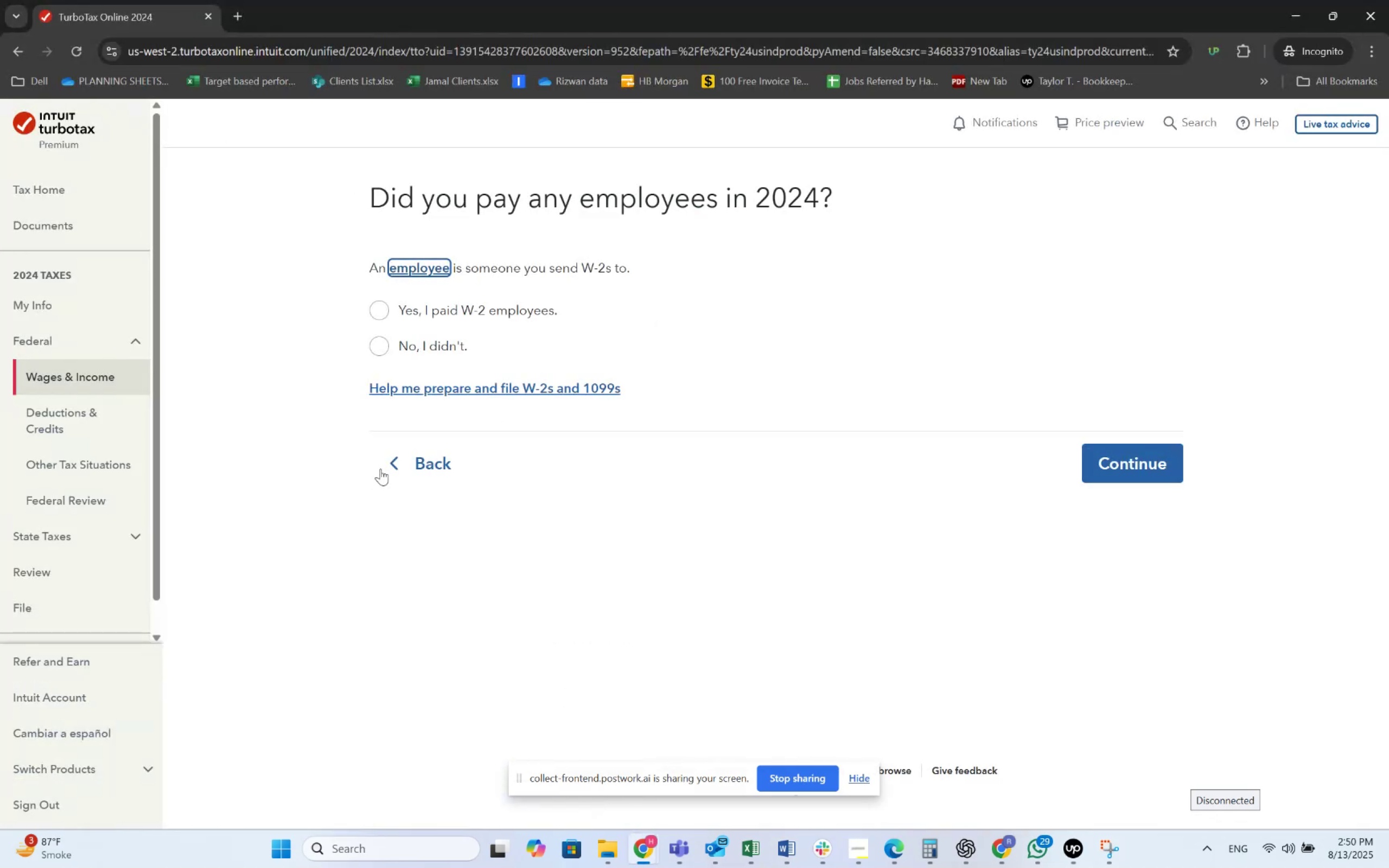 
key(Alt+AltLeft)
 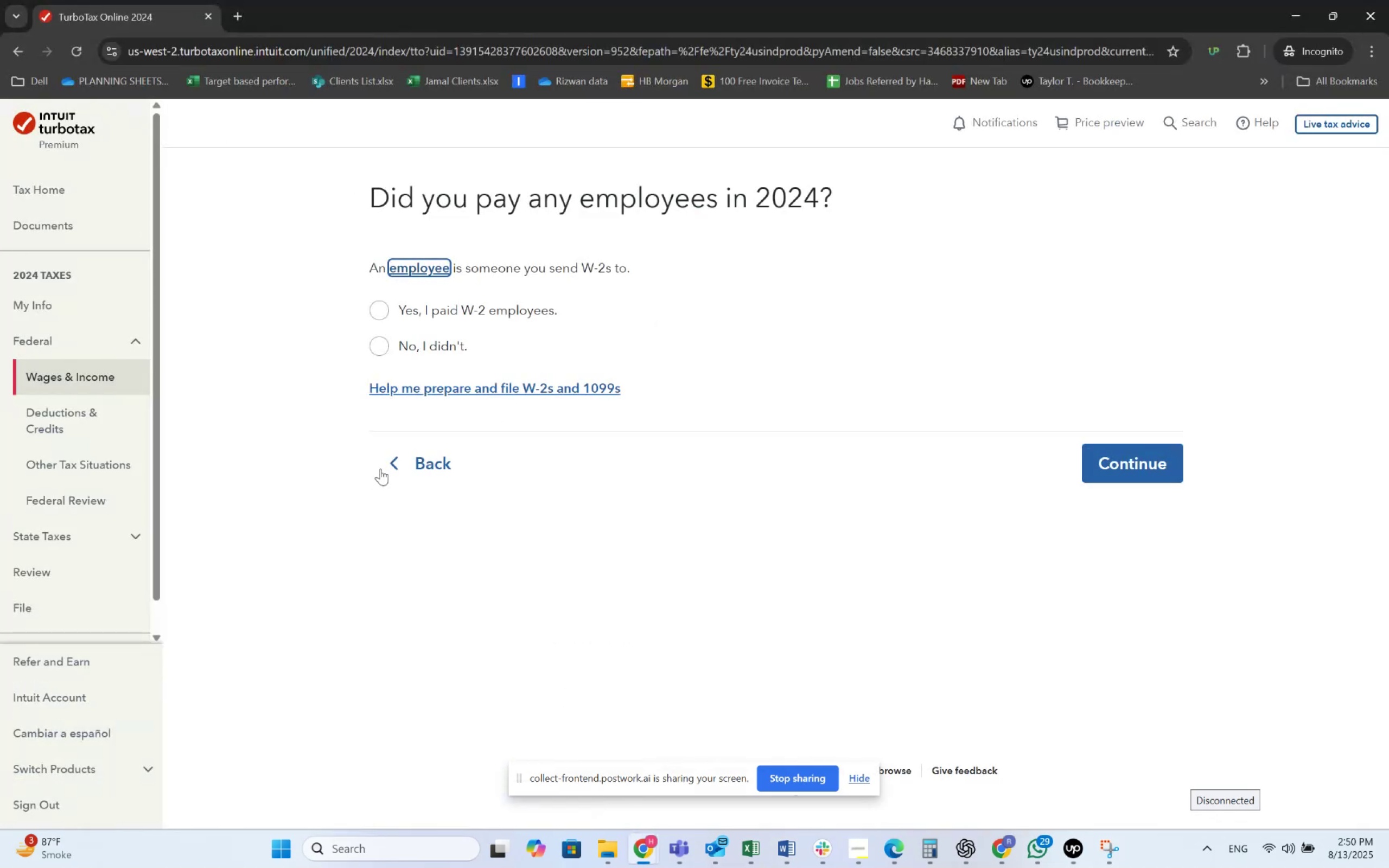 
key(Alt+Tab)
 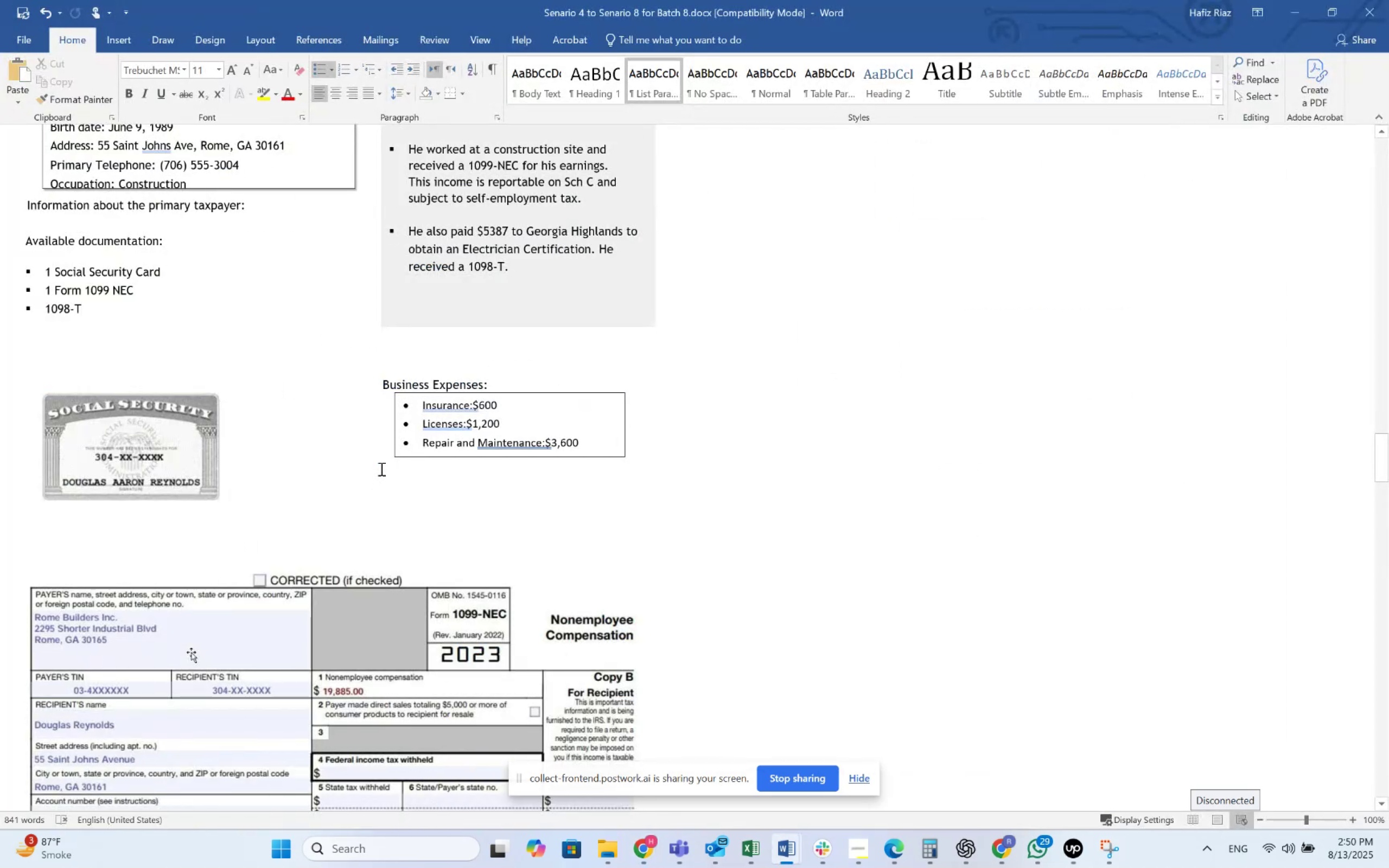 
key(Alt+AltLeft)
 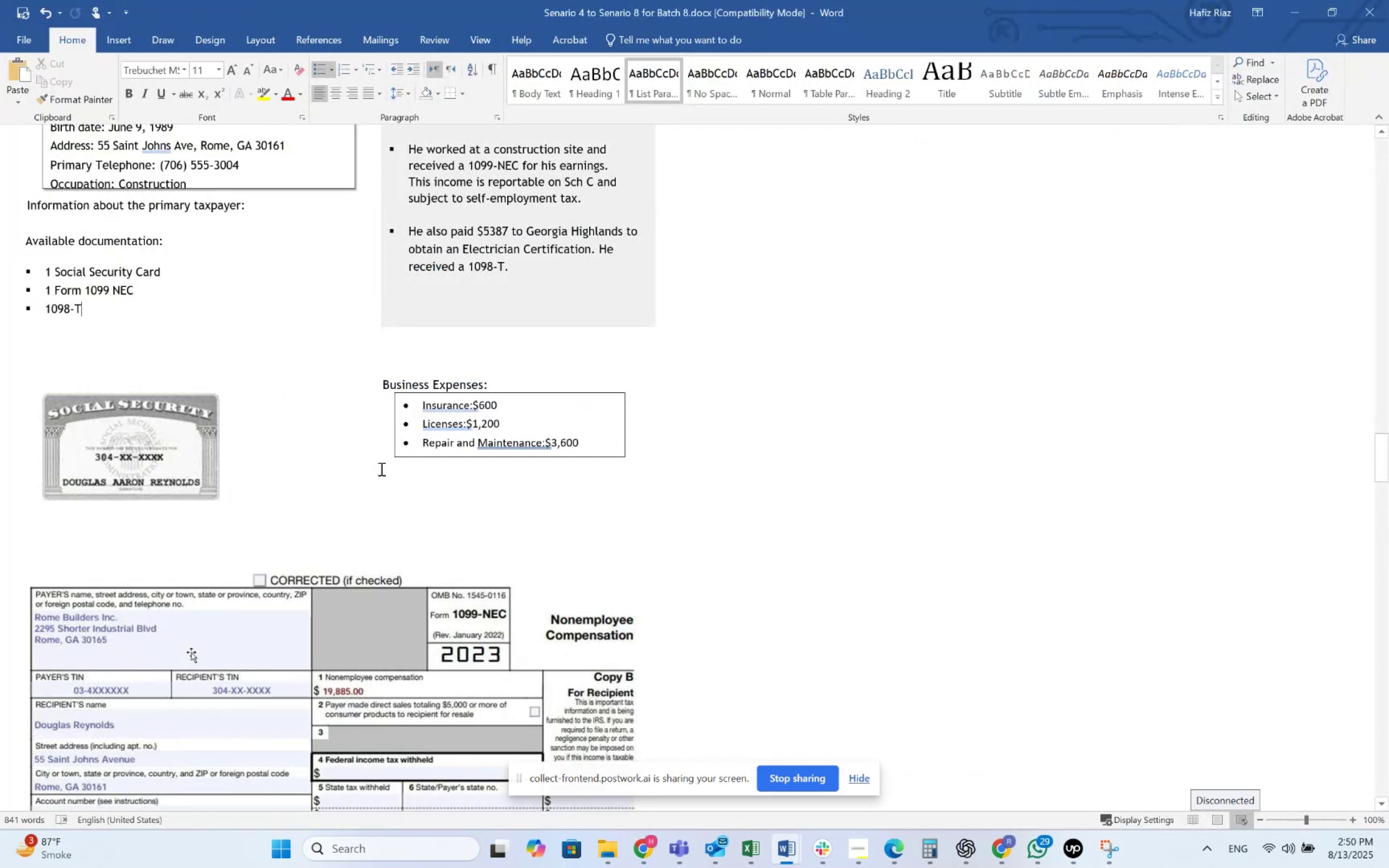 
key(Alt+Tab)
 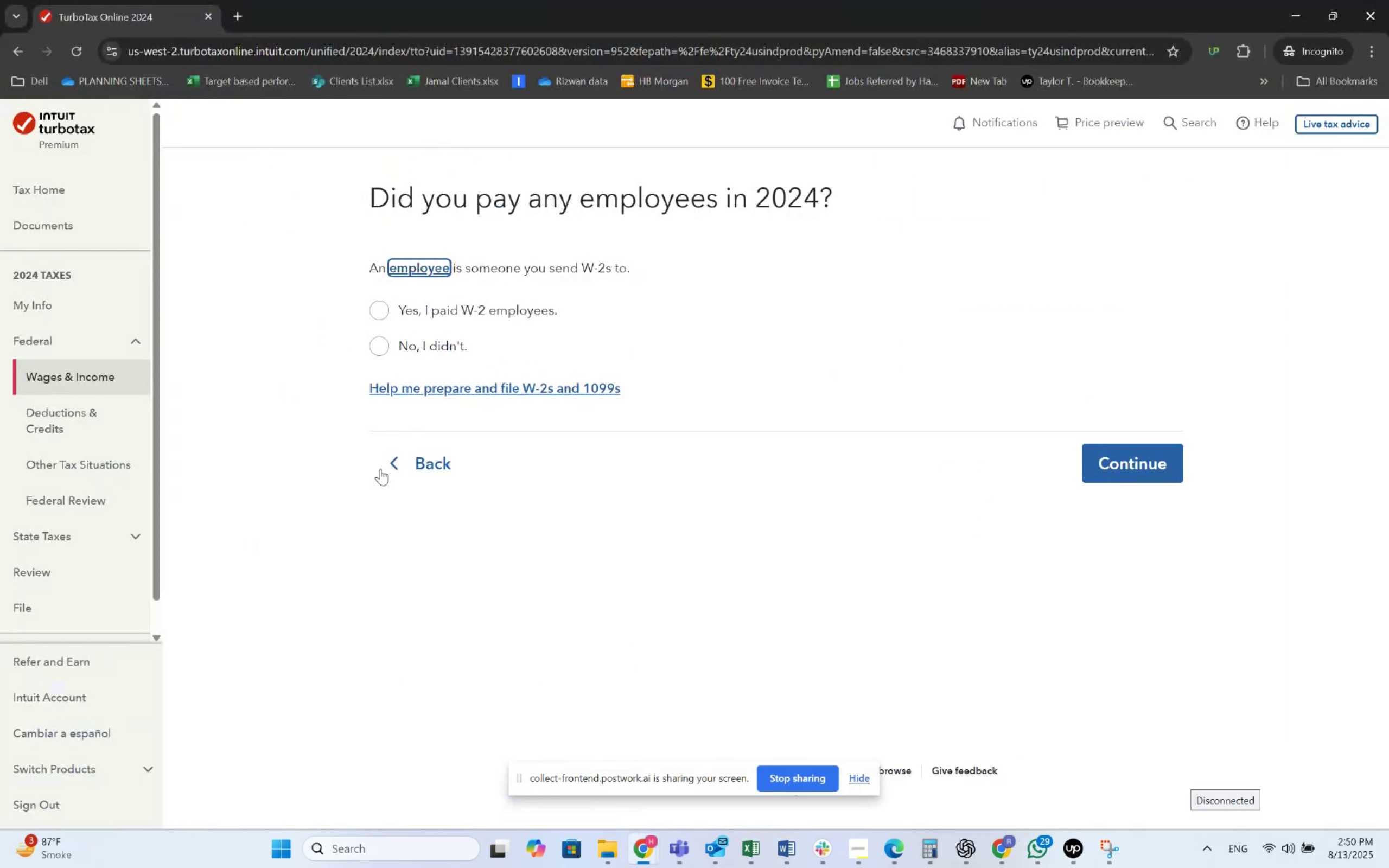 
key(Alt+AltLeft)
 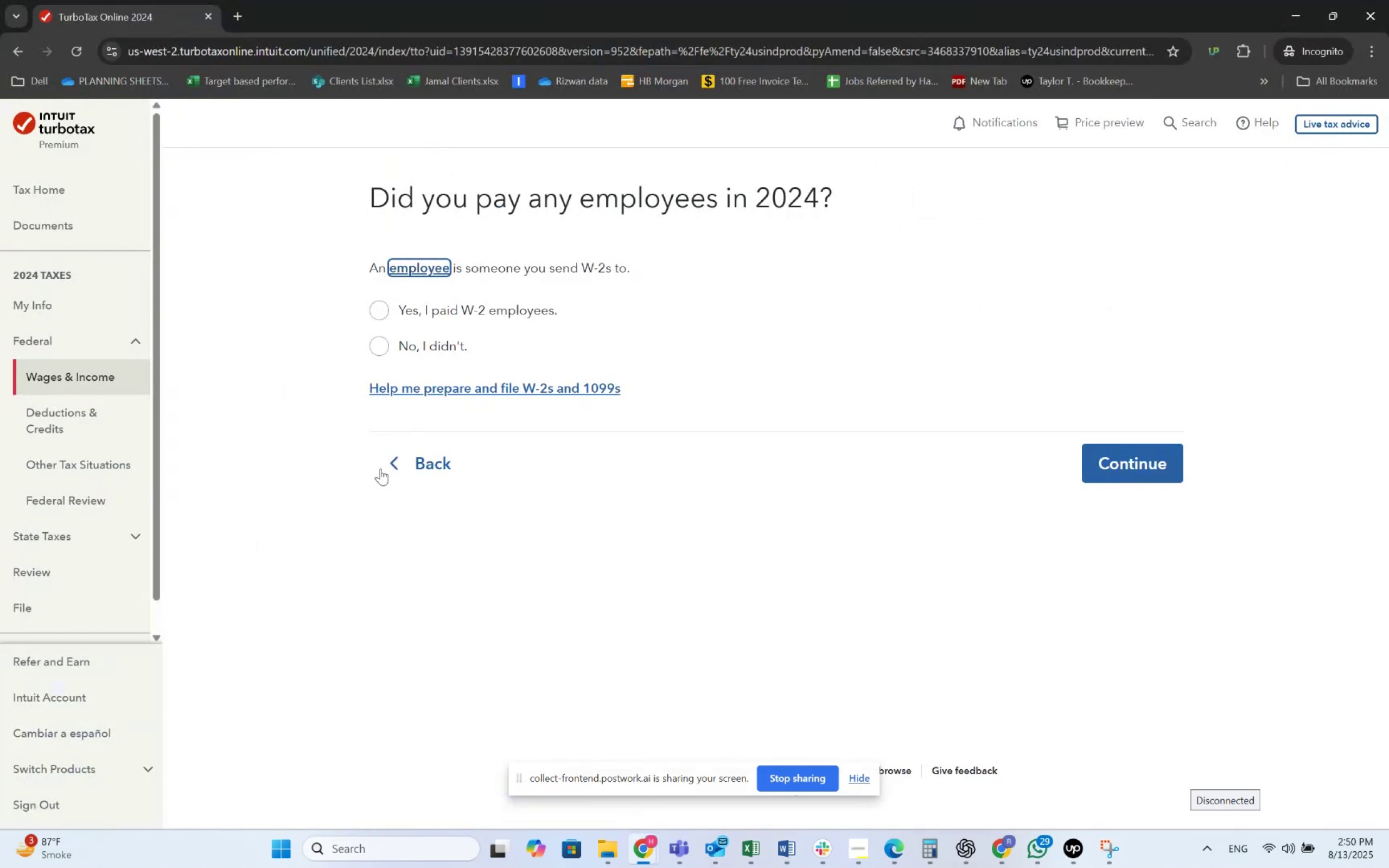 
key(Alt+Tab)
 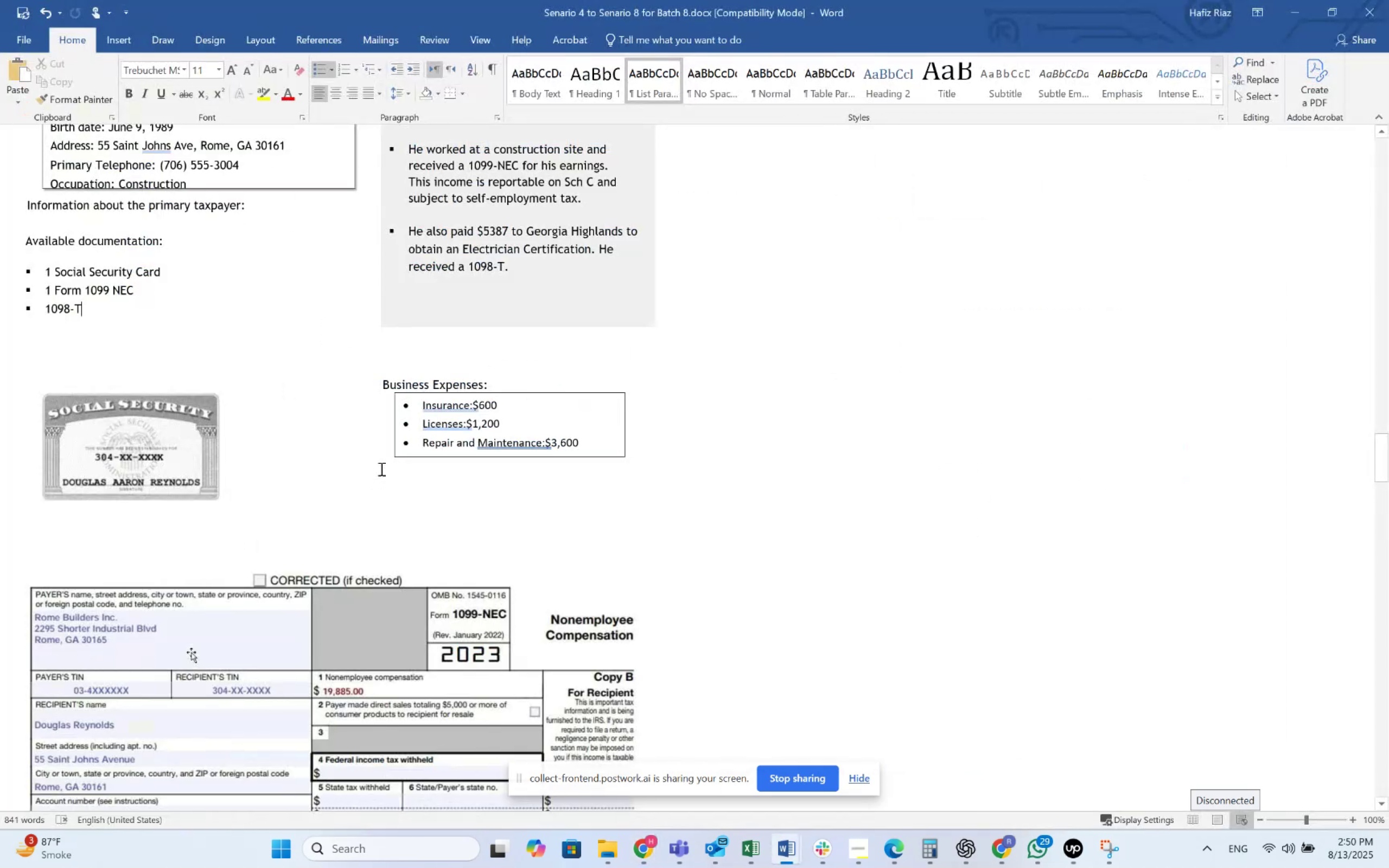 
key(Alt+AltLeft)
 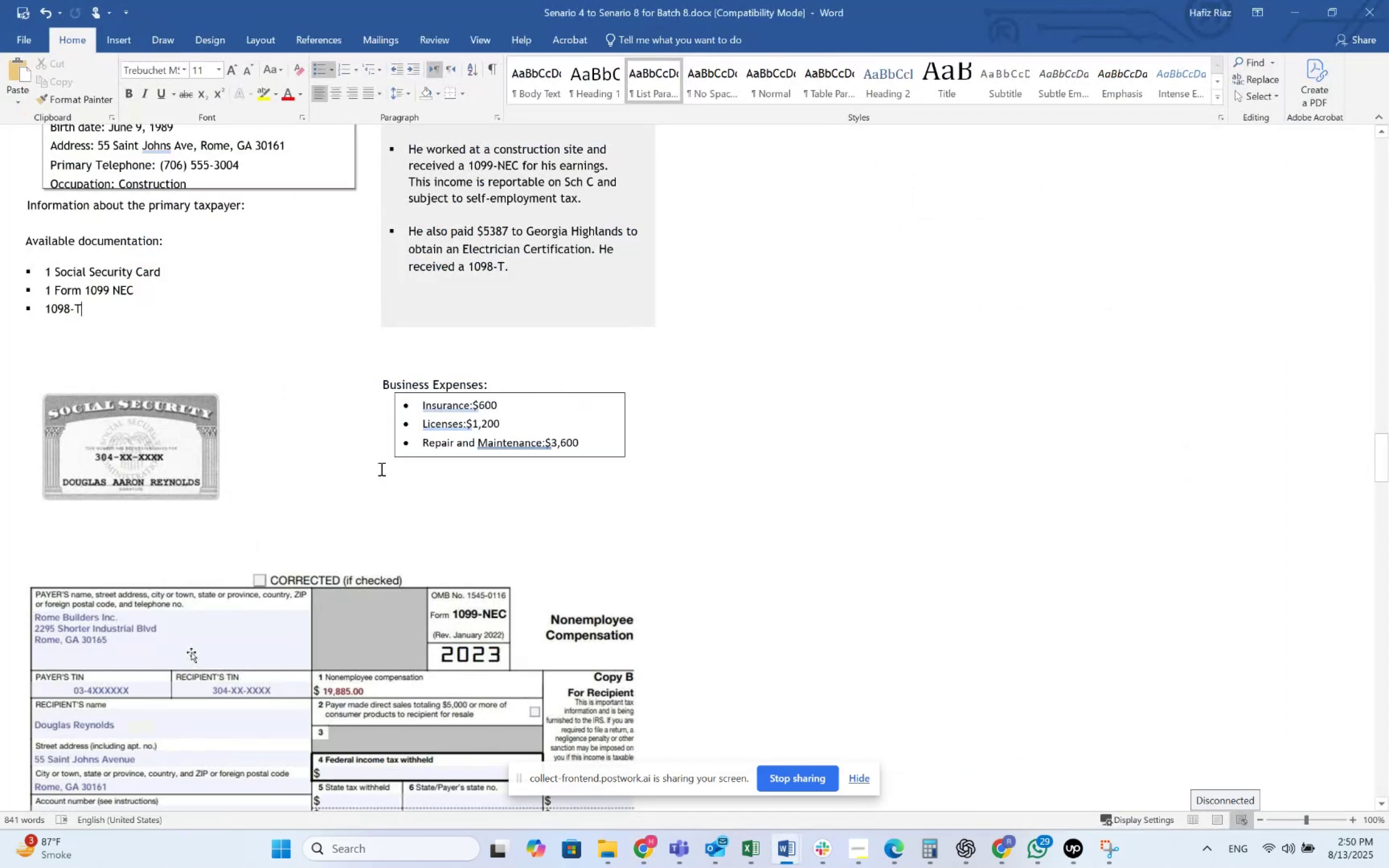 
key(Alt+Tab)
 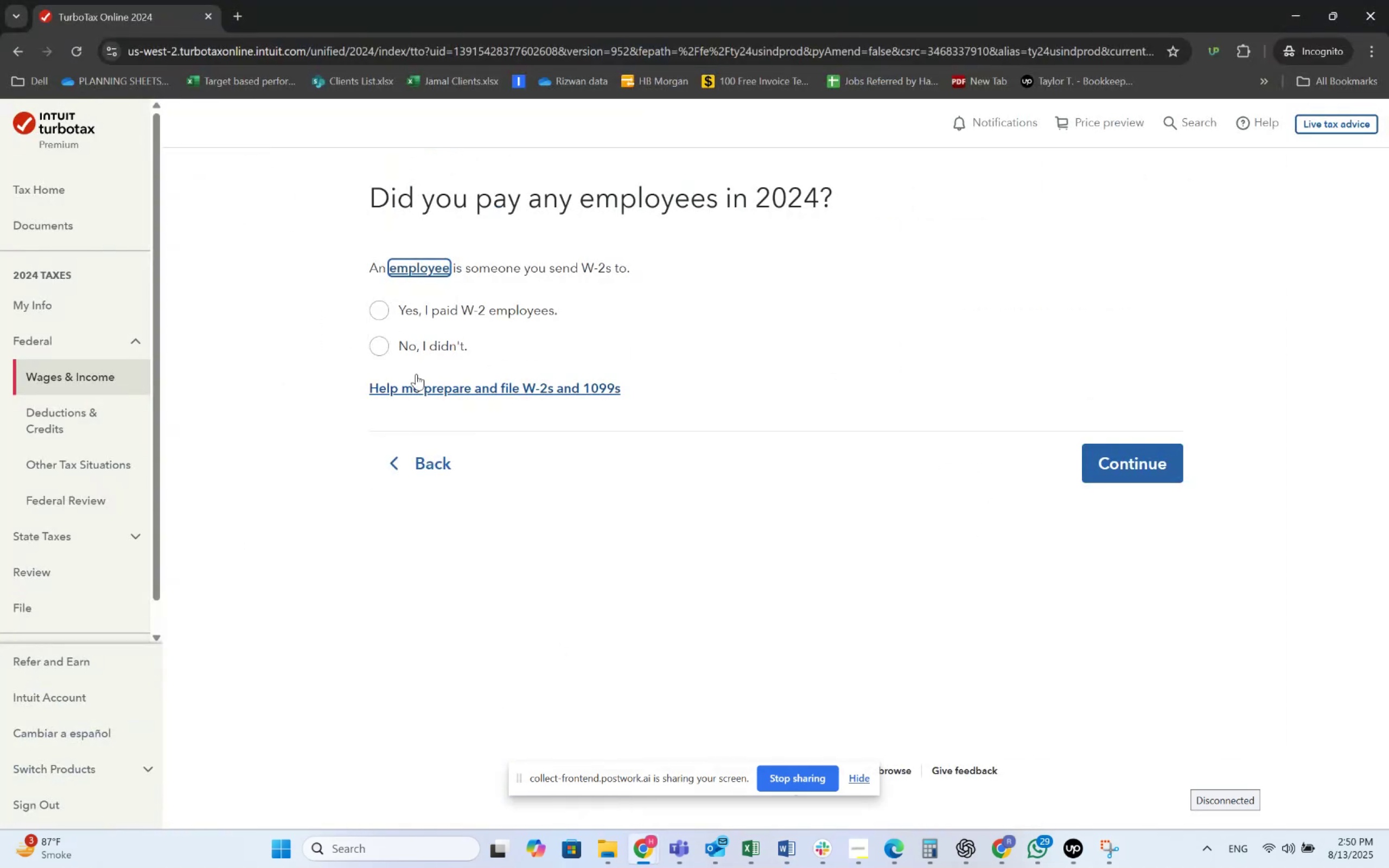 
left_click([422, 346])
 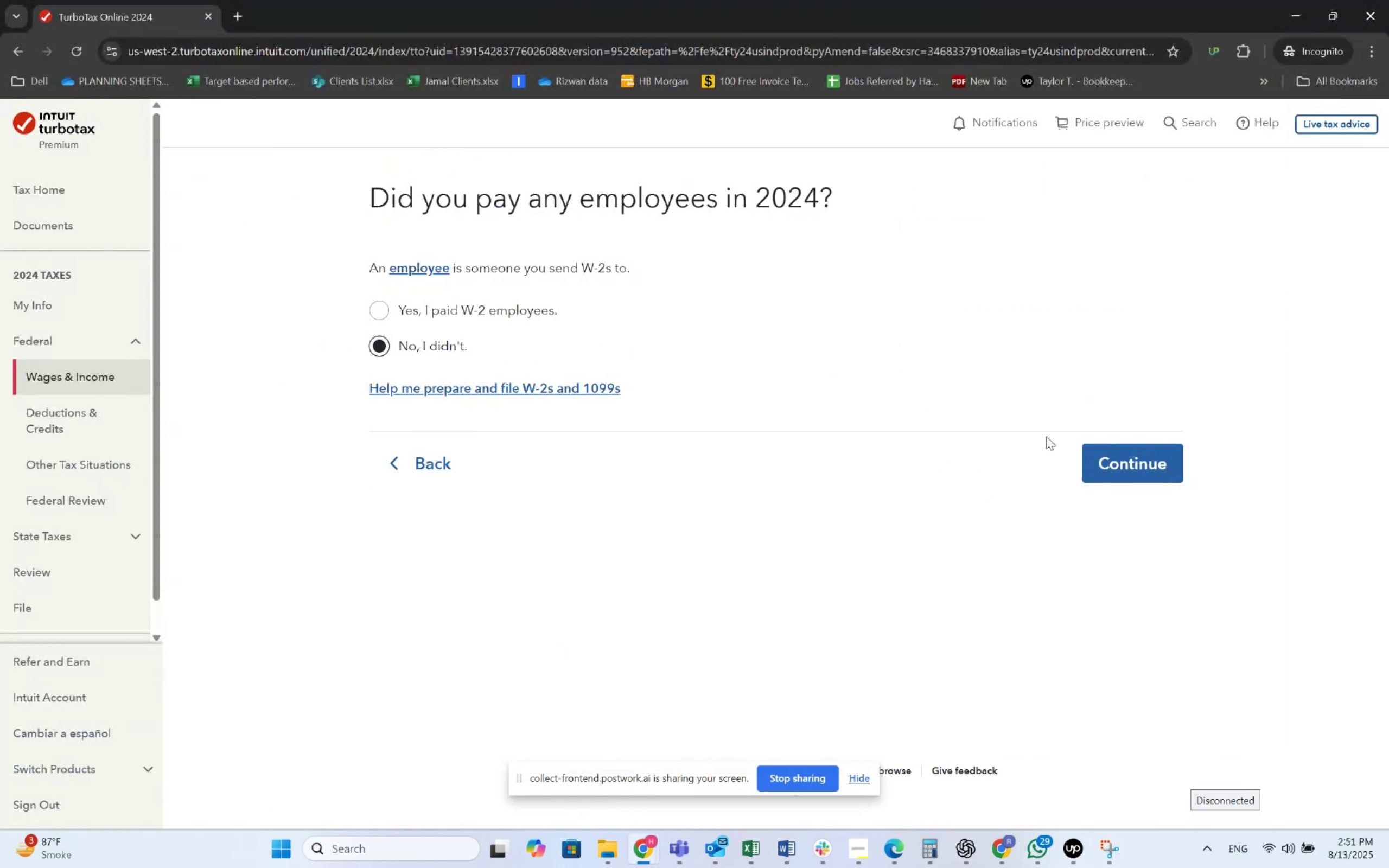 
left_click([1100, 454])
 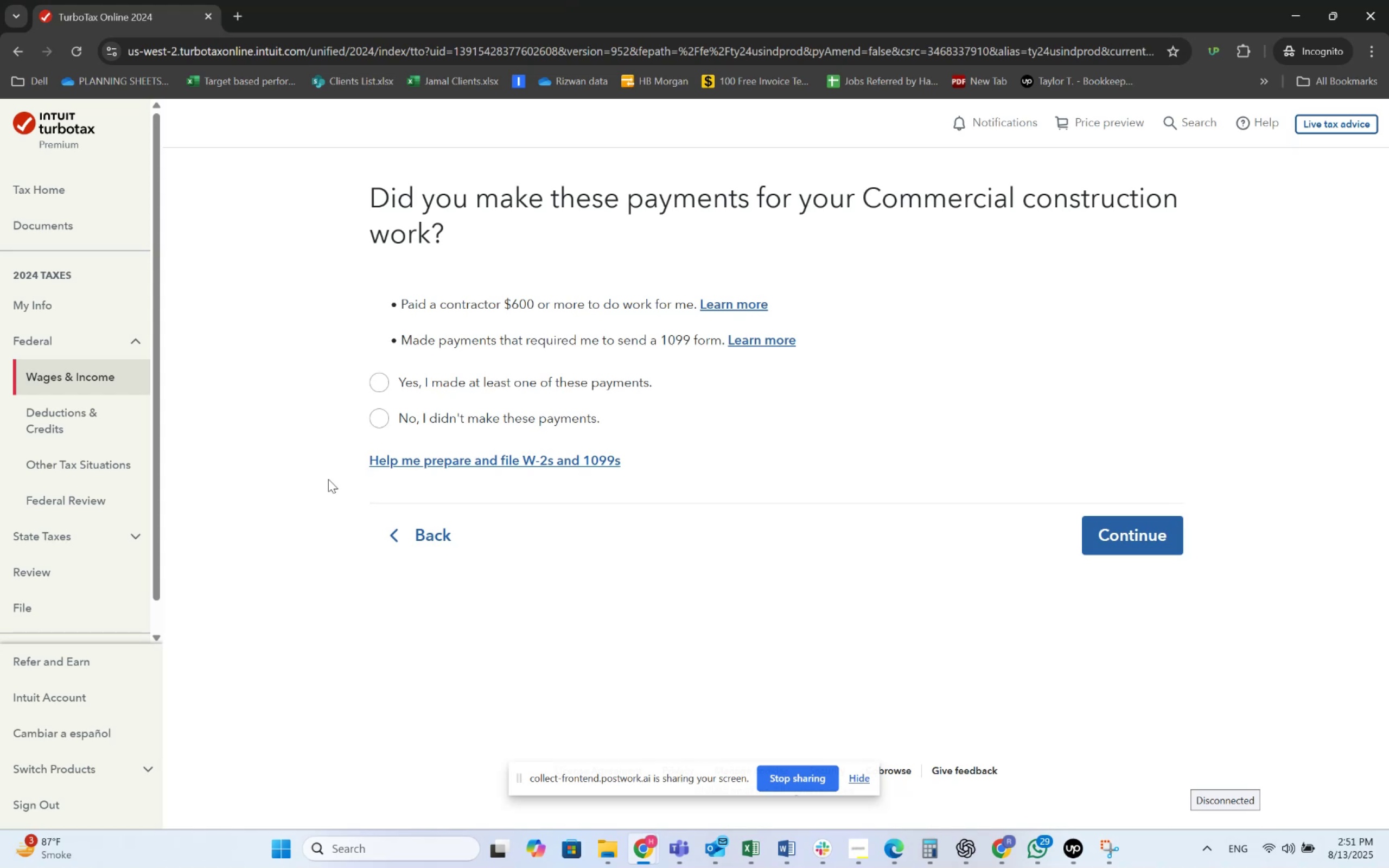 
wait(20.28)
 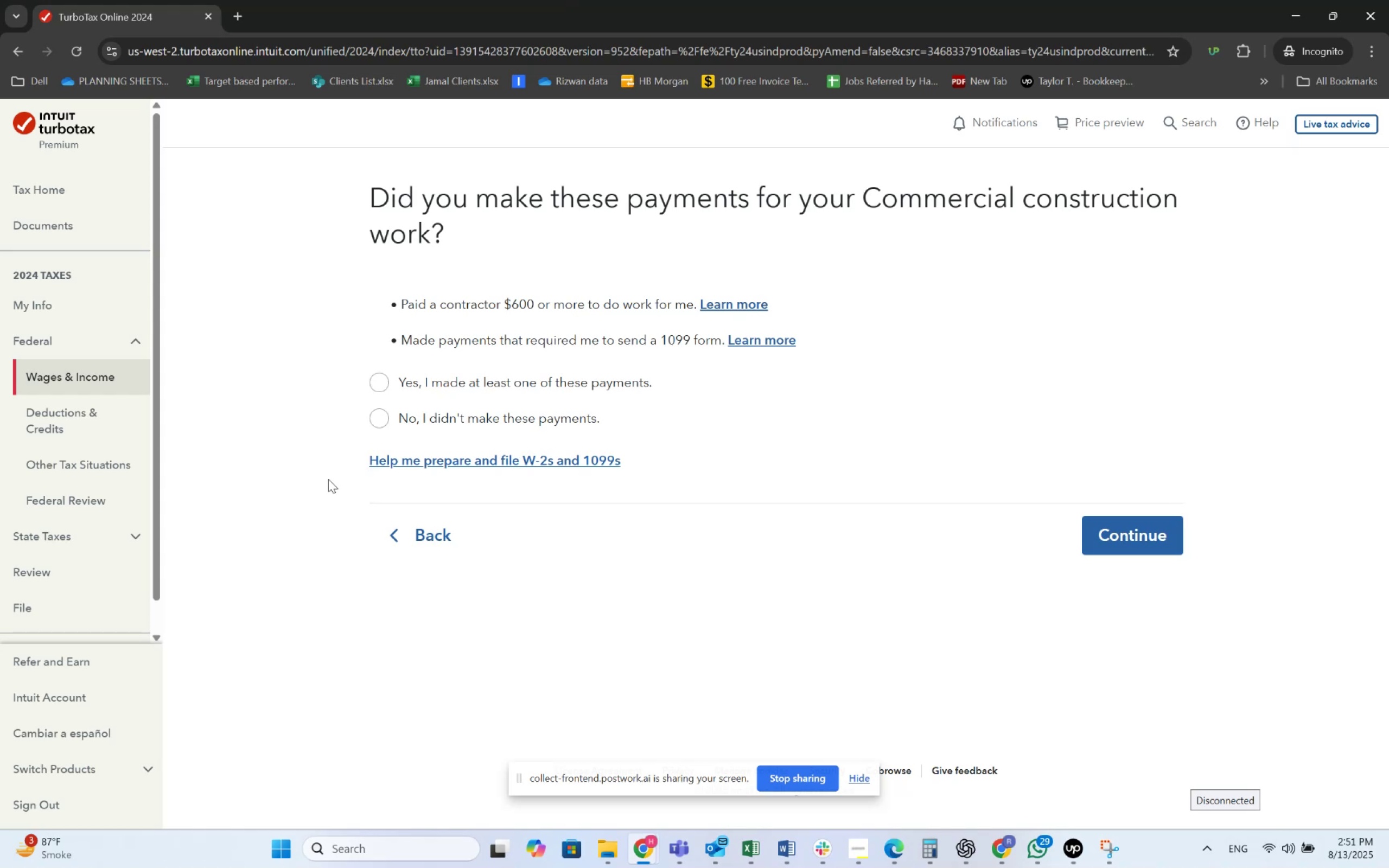 
left_click([486, 416])
 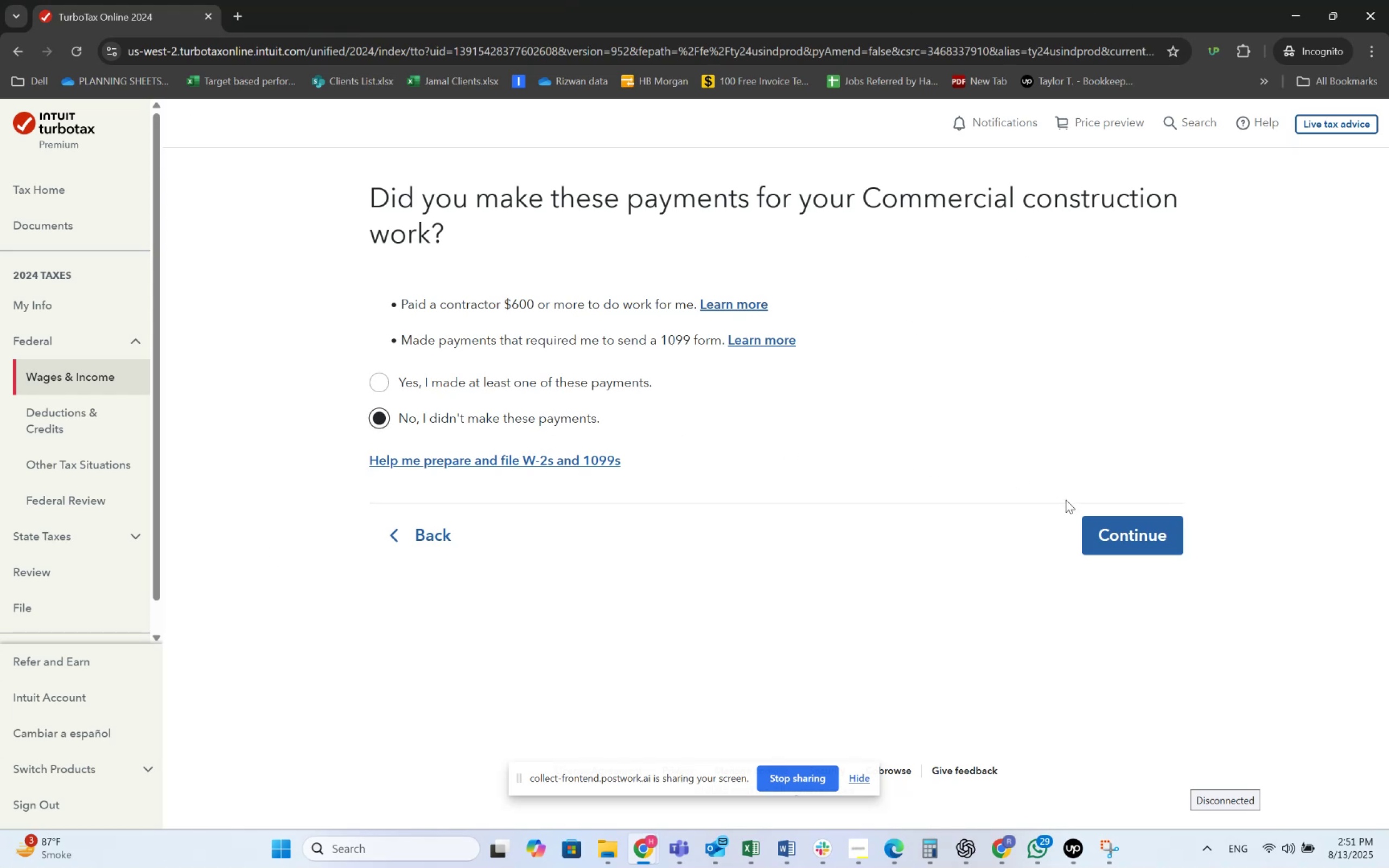 
left_click([1082, 518])
 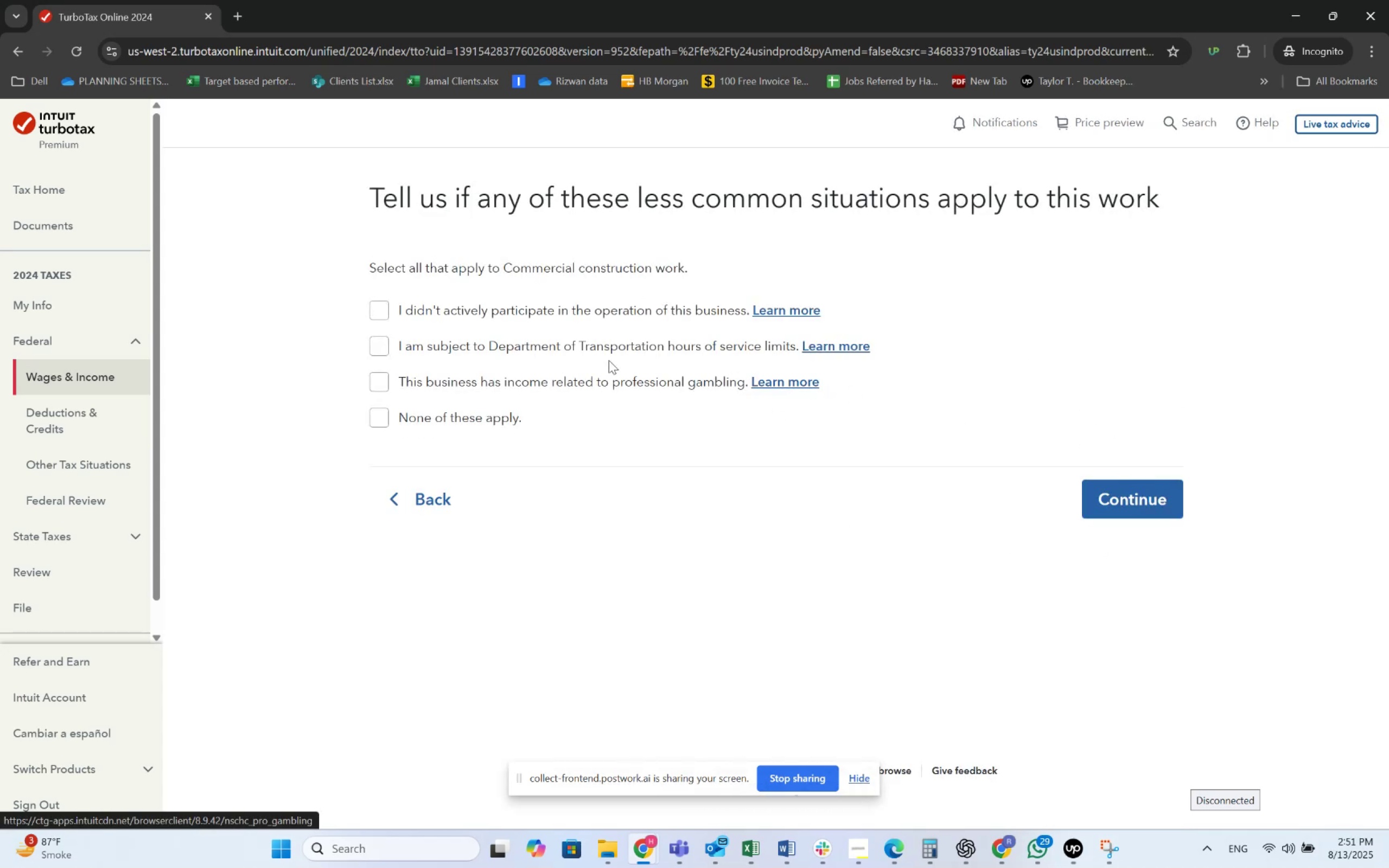 
wait(12.5)
 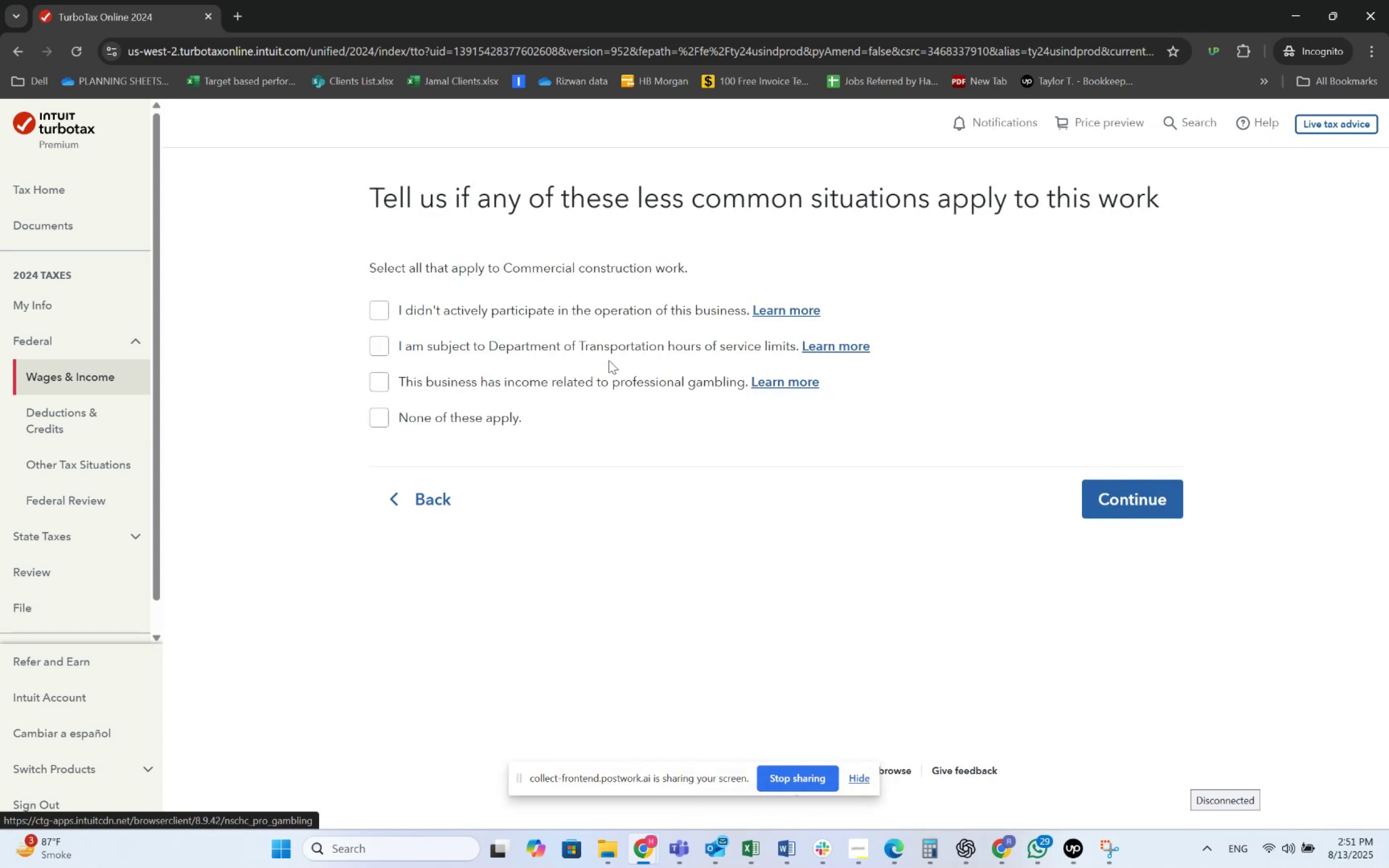 
left_click([448, 415])
 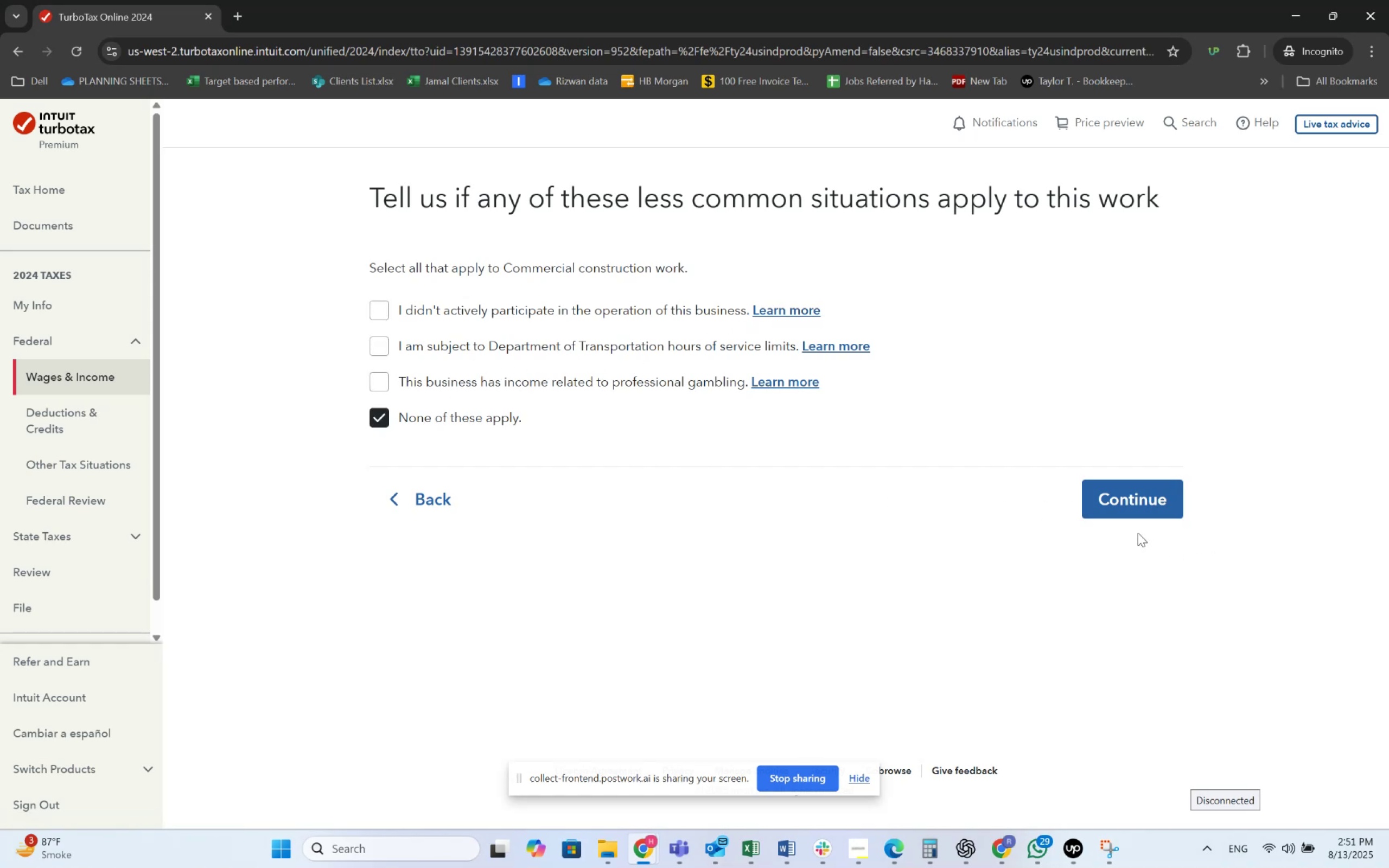 
double_click([1138, 513])
 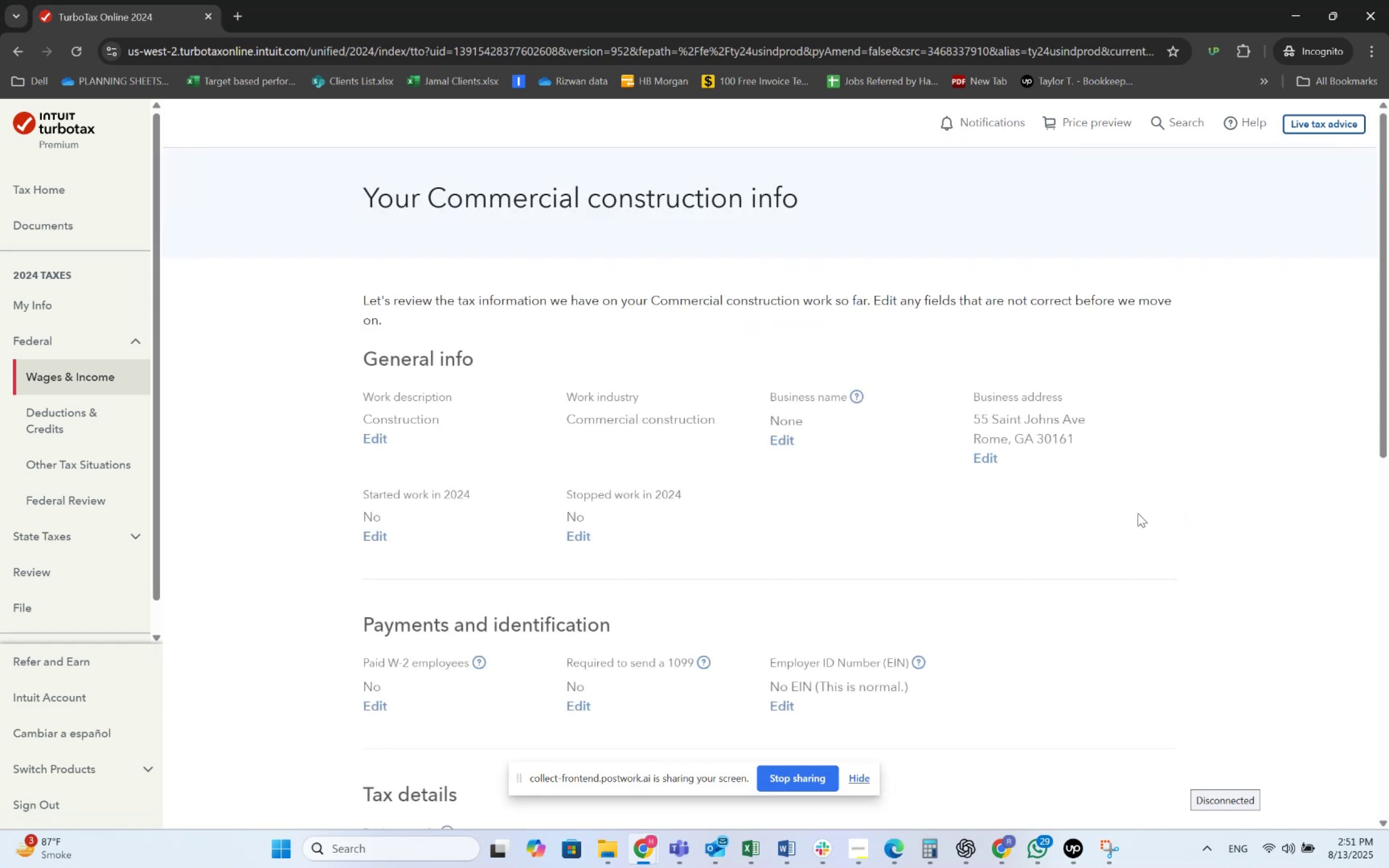 
scroll: coordinate [978, 506], scroll_direction: down, amount: 10.0
 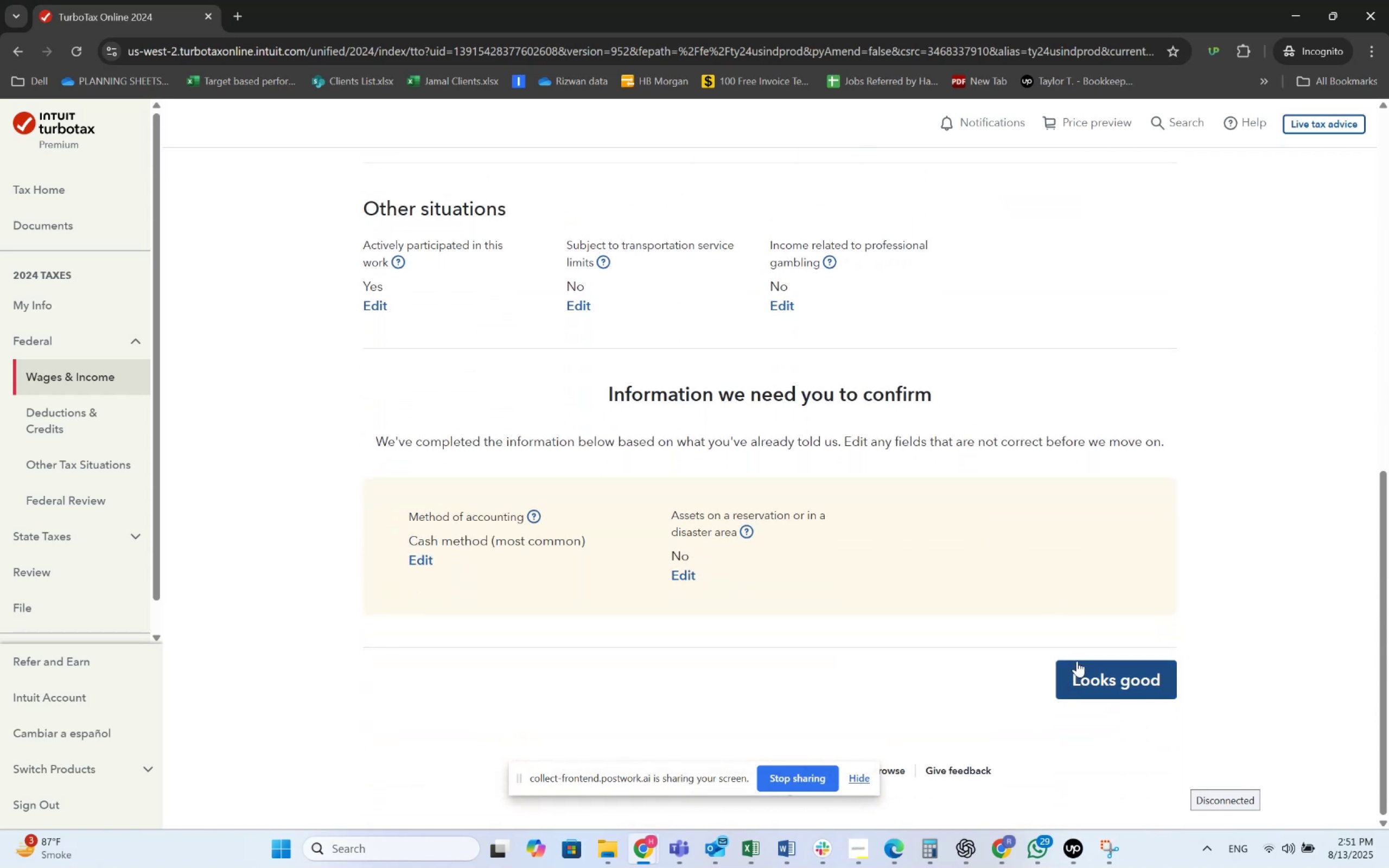 
left_click([1079, 661])
 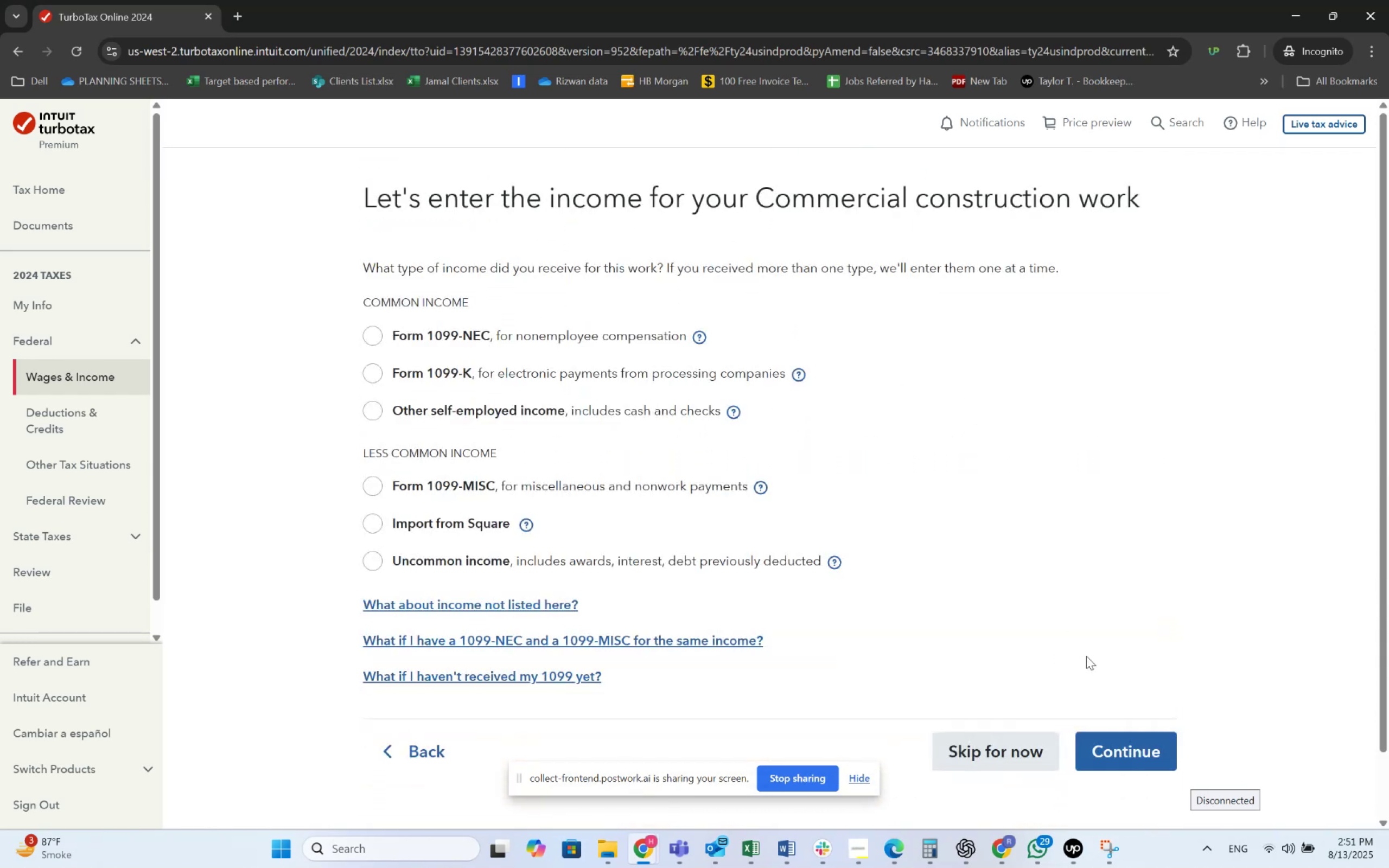 
left_click([529, 340])
 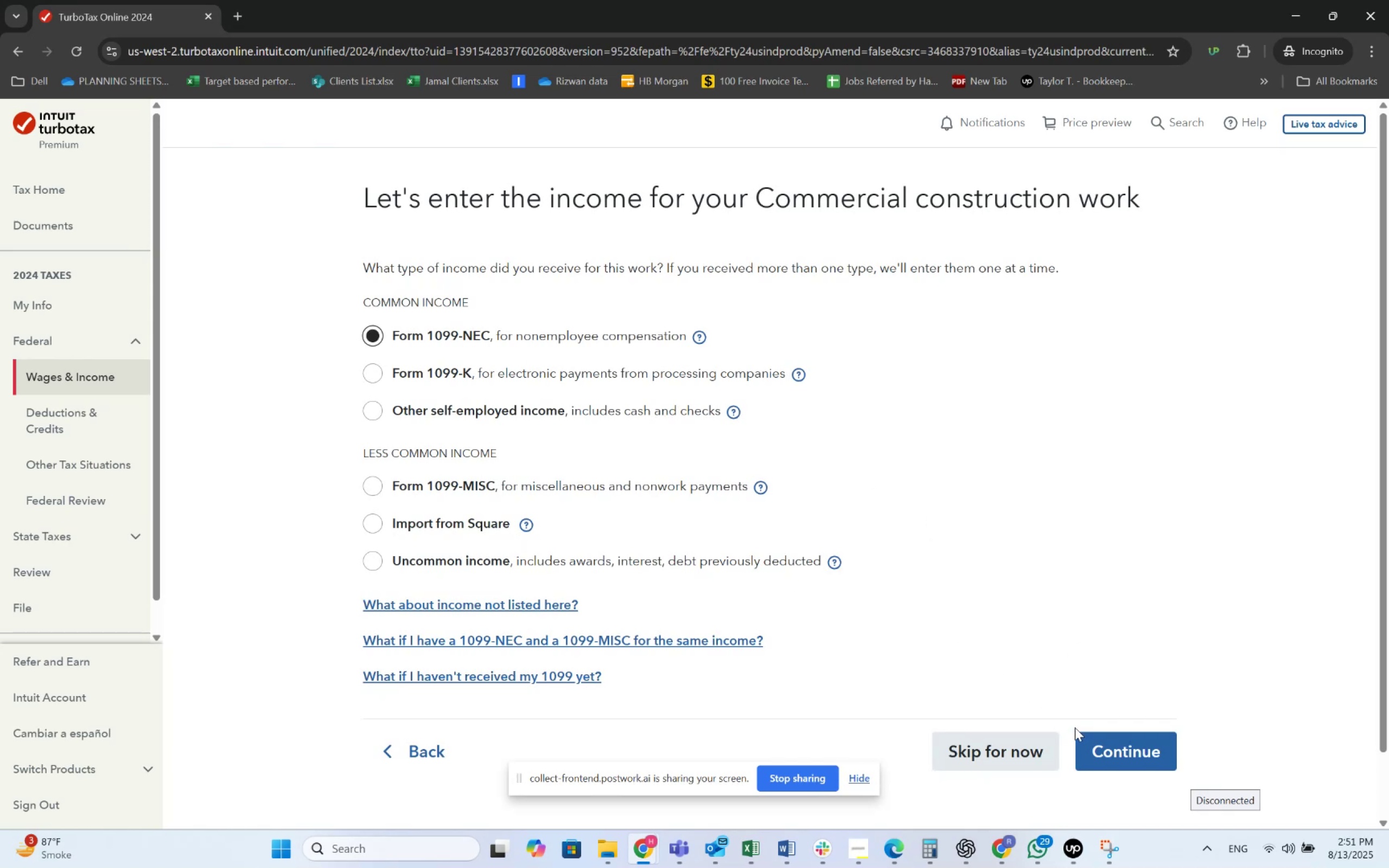 
left_click([1115, 754])
 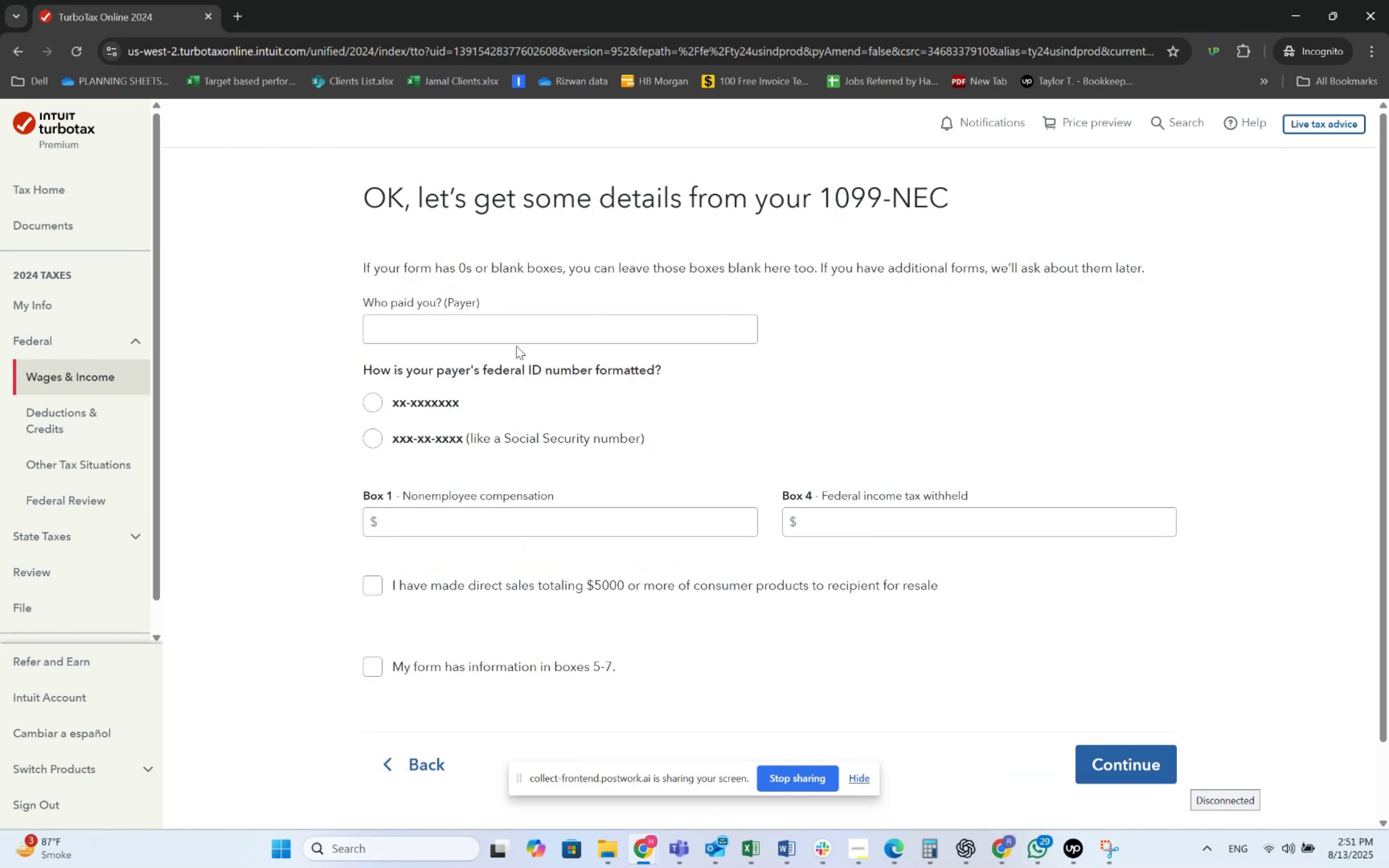 
double_click([531, 327])
 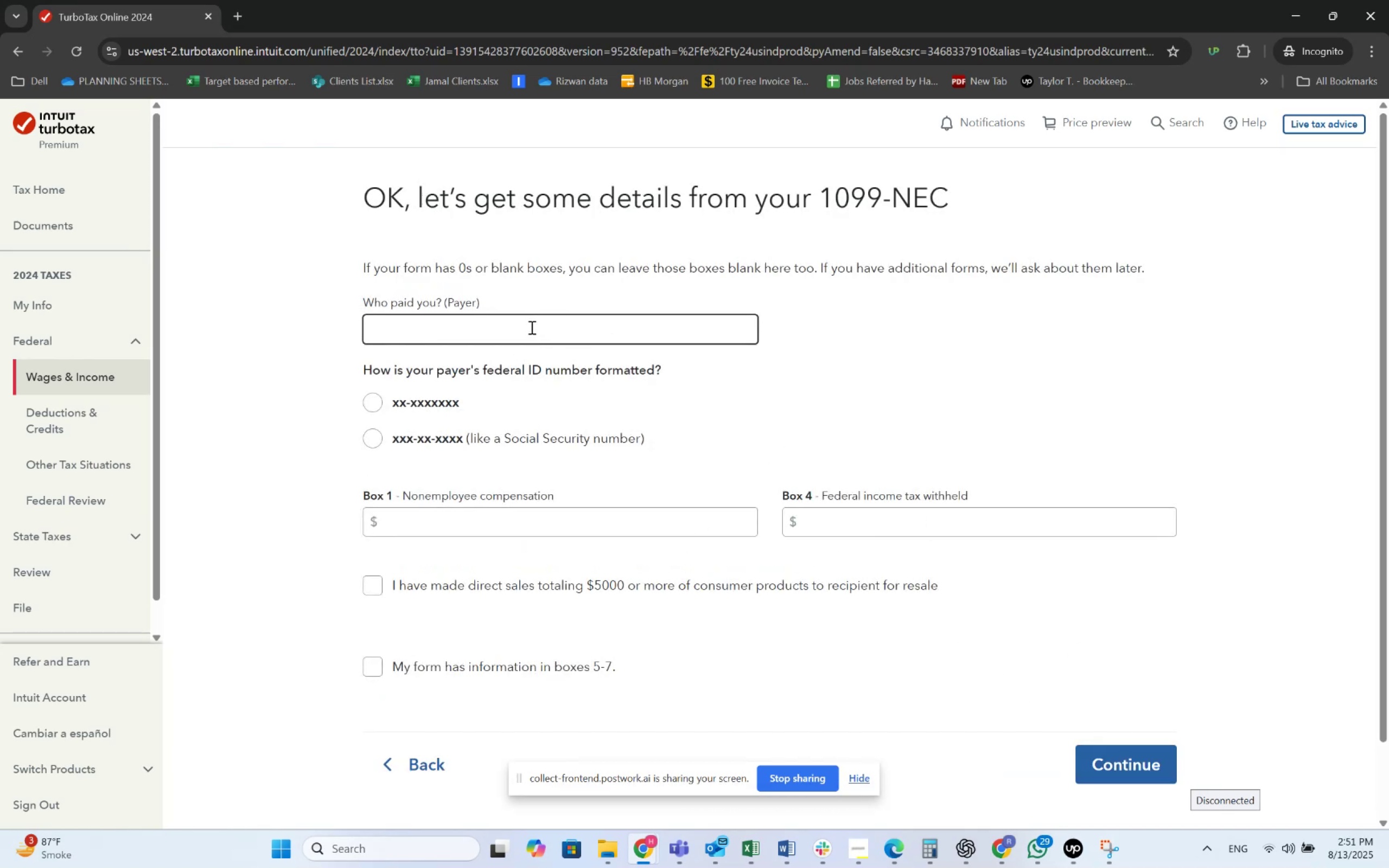 
key(Alt+AltLeft)
 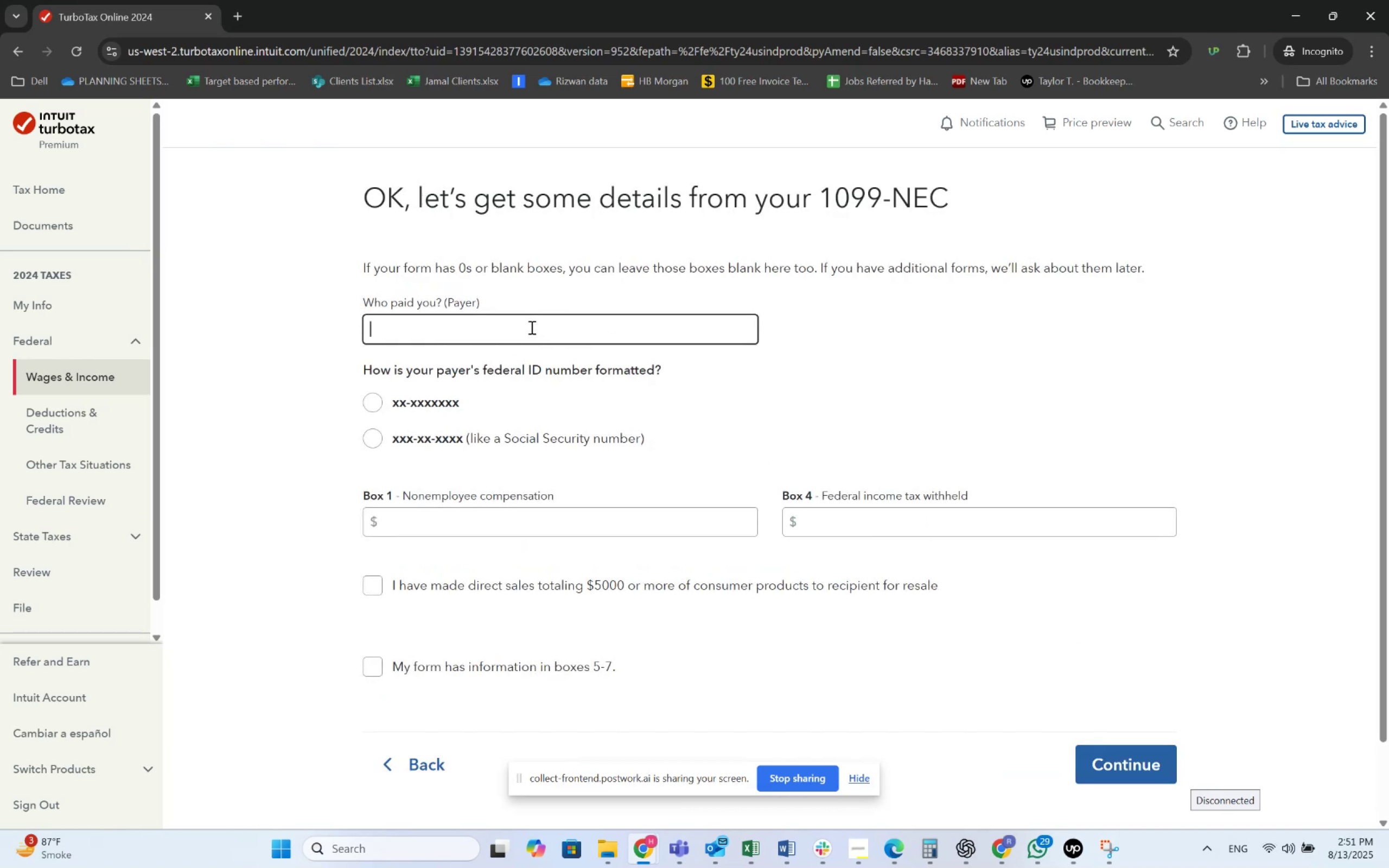 
key(Alt+Tab)
 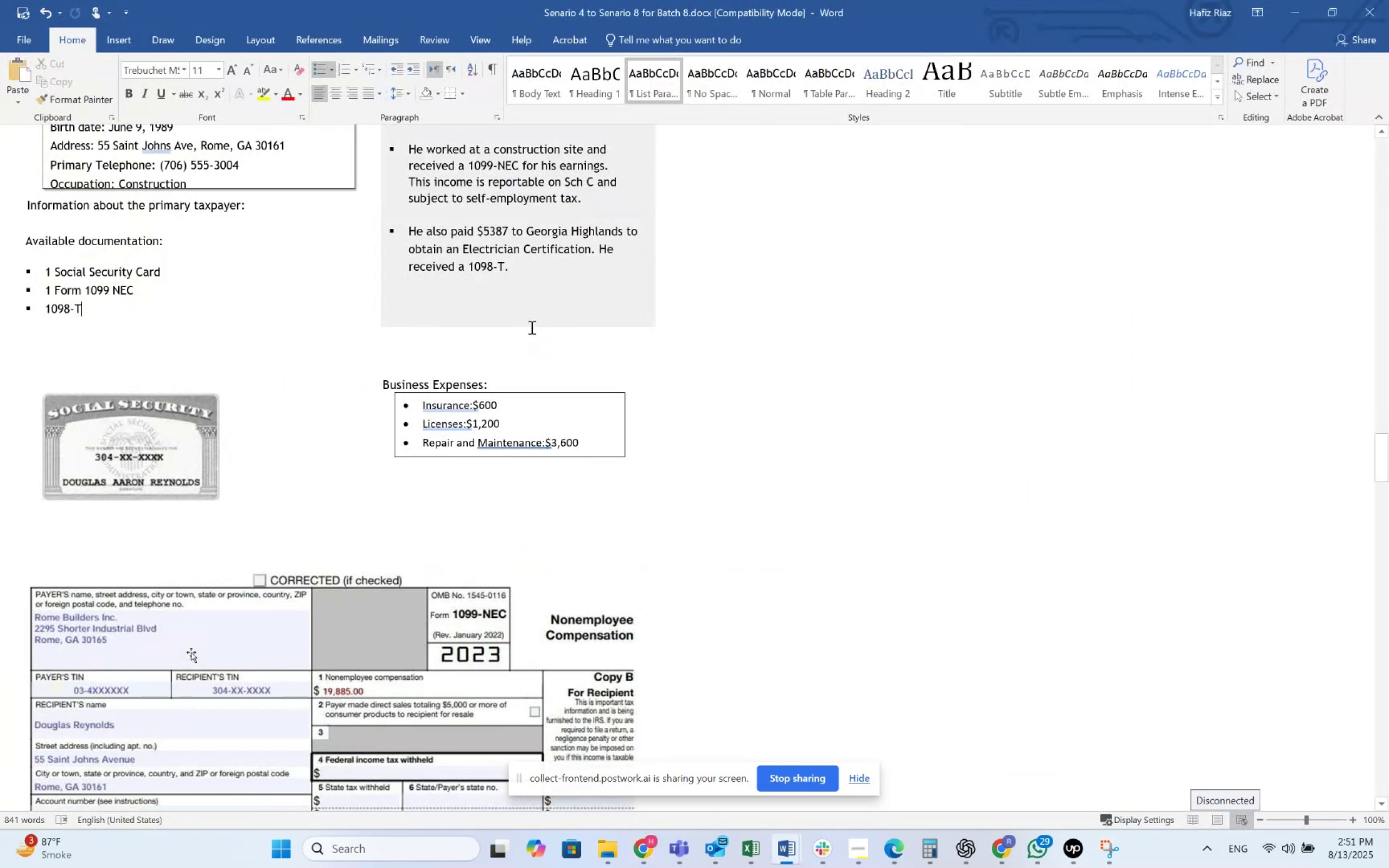 
scroll: coordinate [380, 355], scroll_direction: down, amount: 7.0
 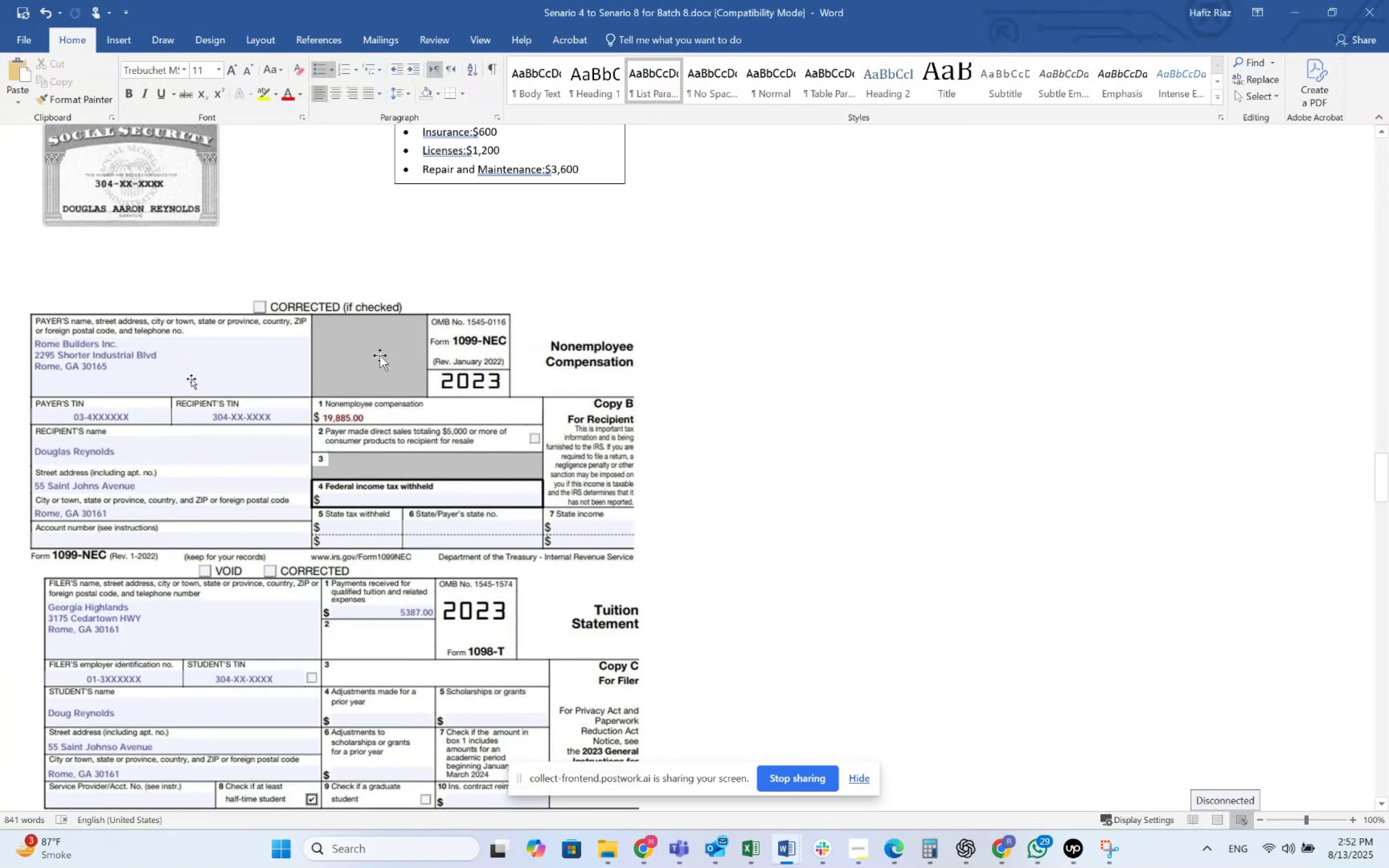 
key(Alt+AltLeft)
 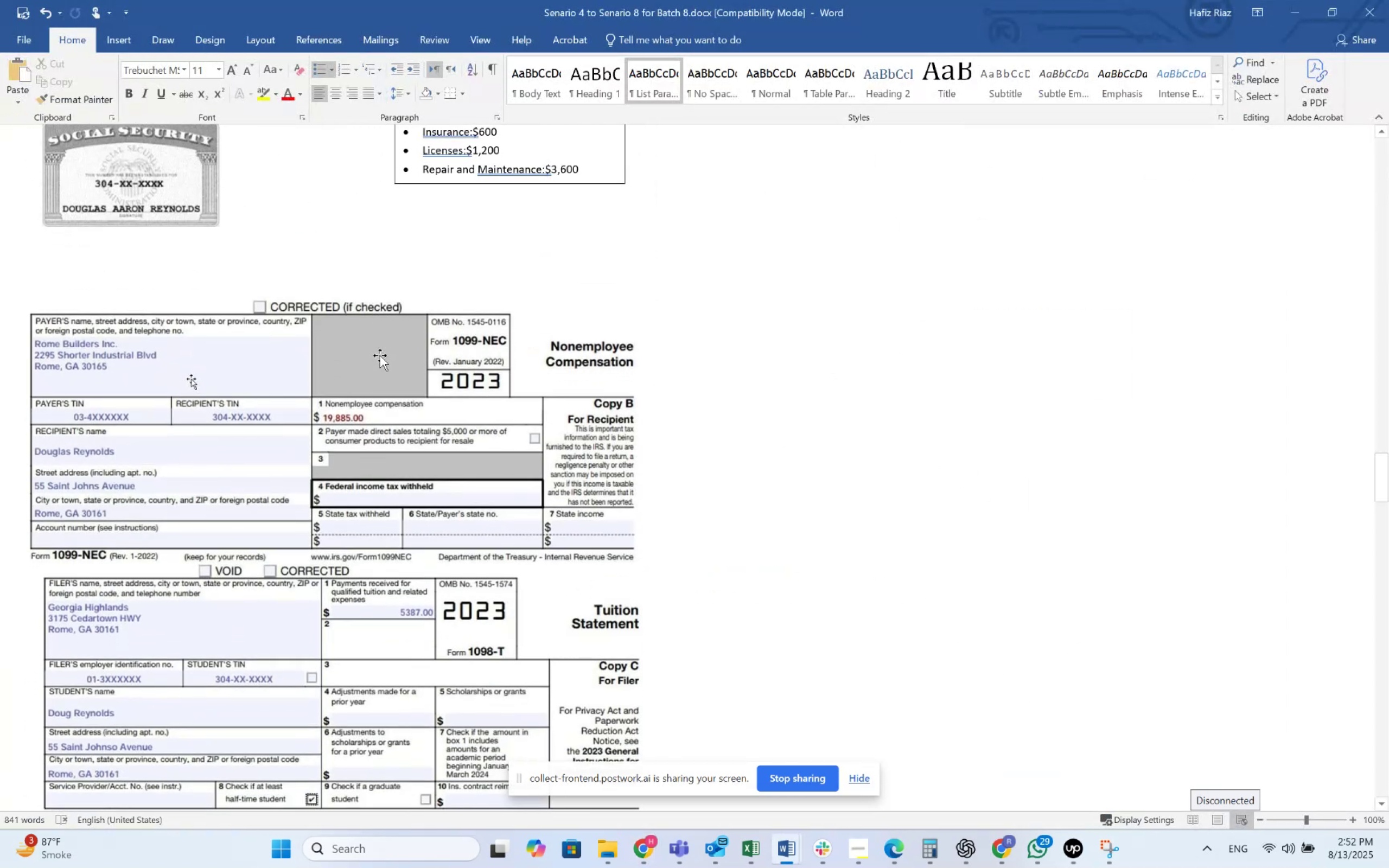 
key(Alt+Tab)
 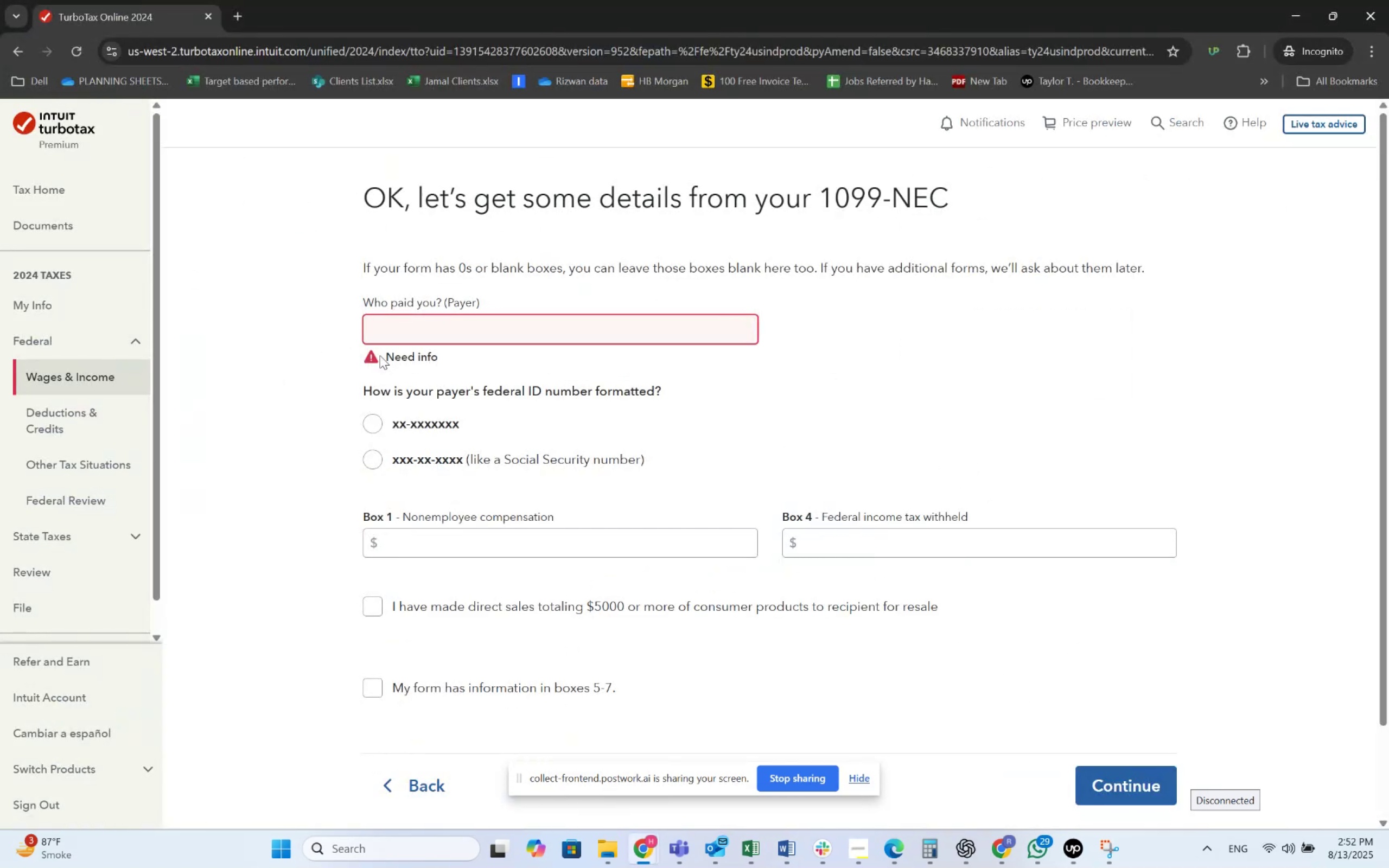 
key(Alt+AltLeft)
 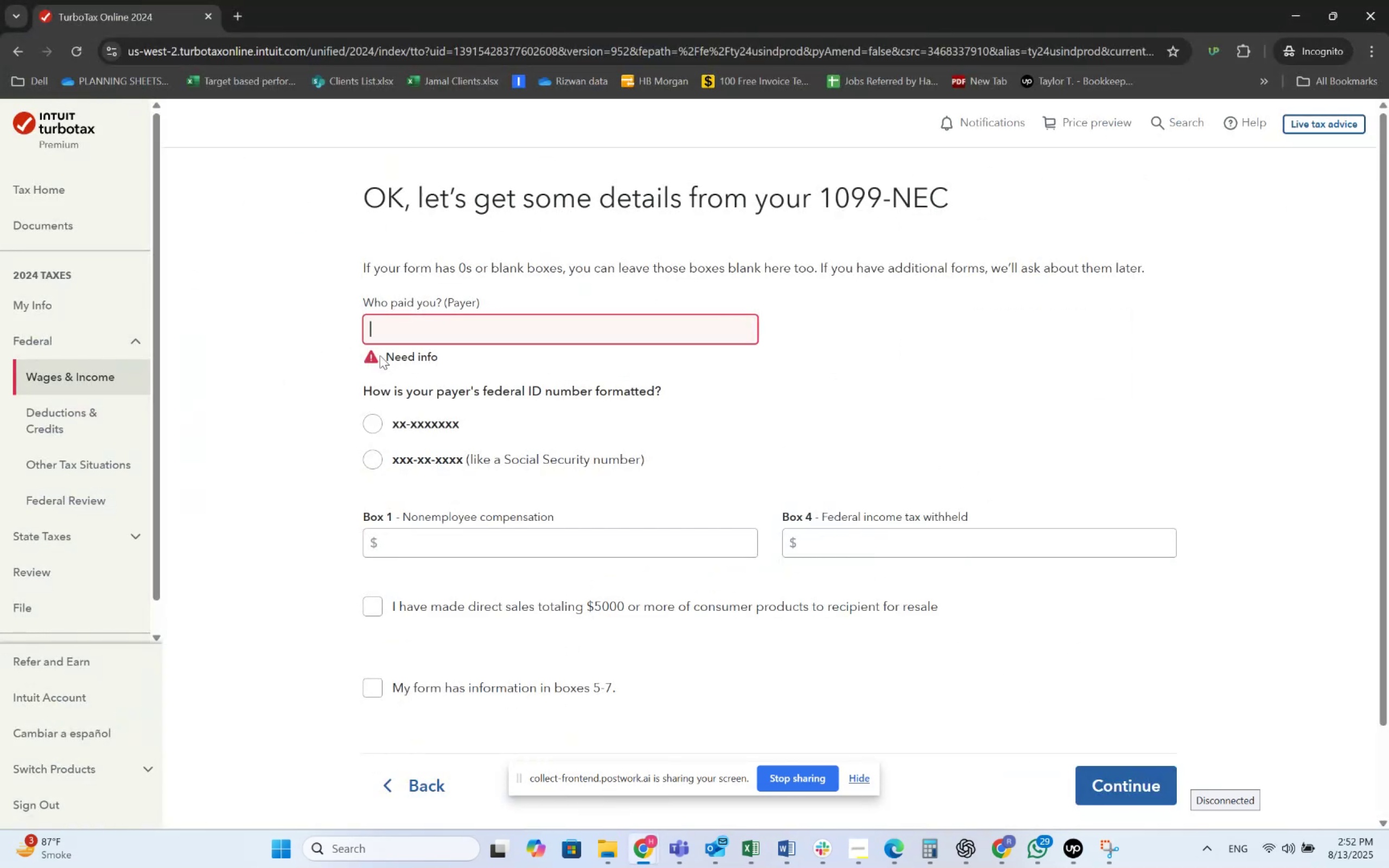 
key(Alt+Tab)
 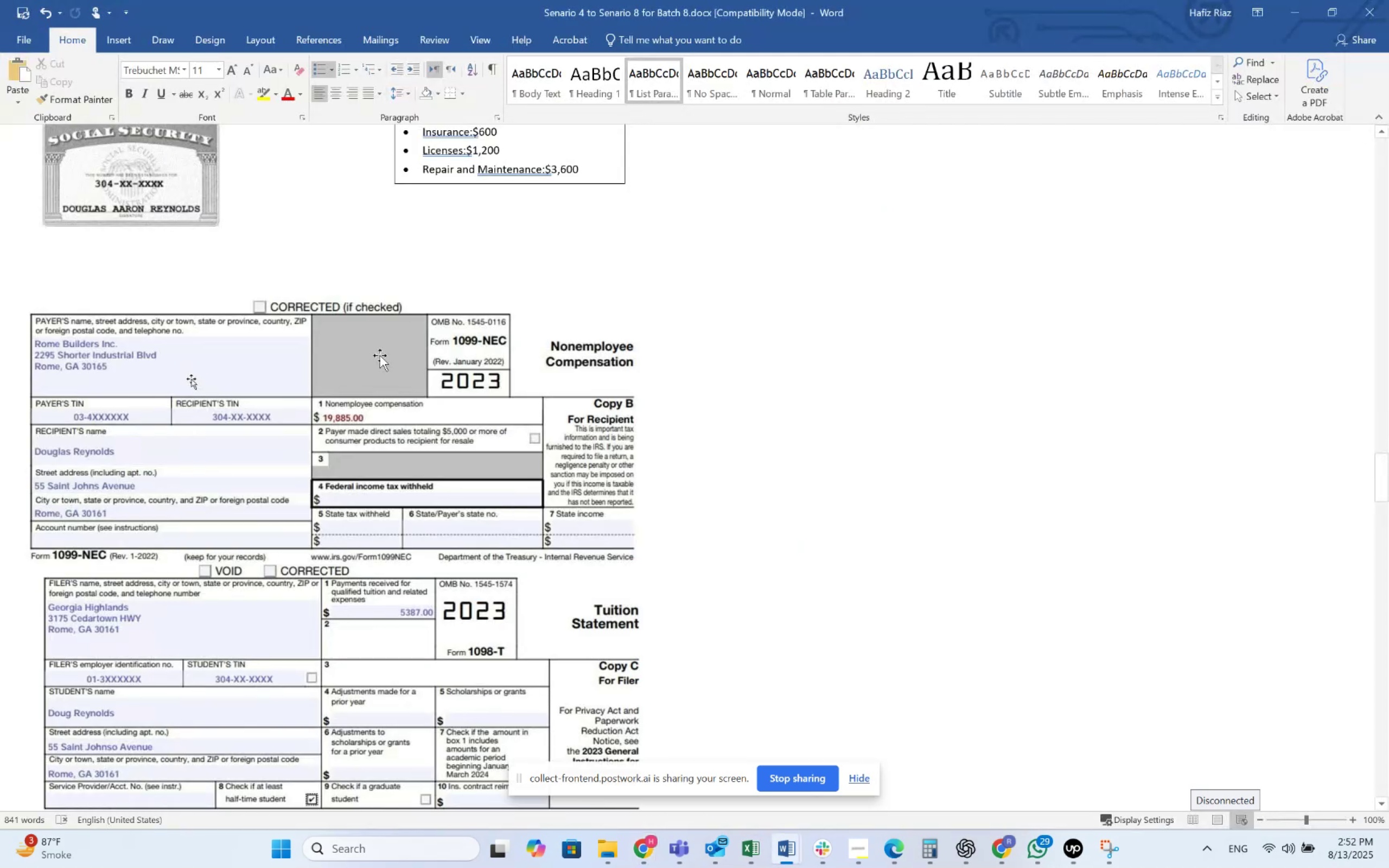 
key(Alt+AltLeft)
 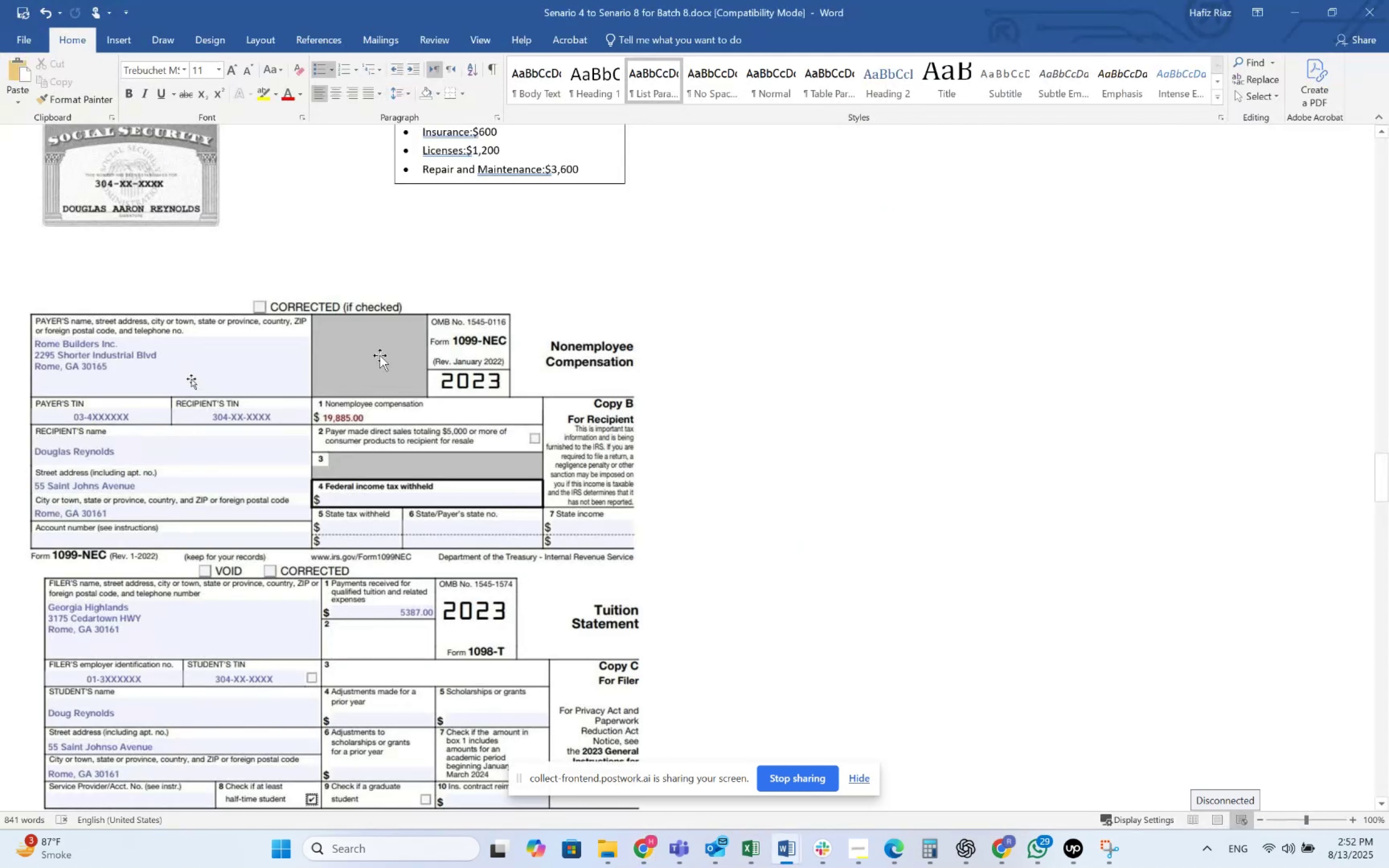 
key(Tab)
type(Roer)
key(Backspace)
key(Backspace)
type(me Builders Inc)
key(Tab)
 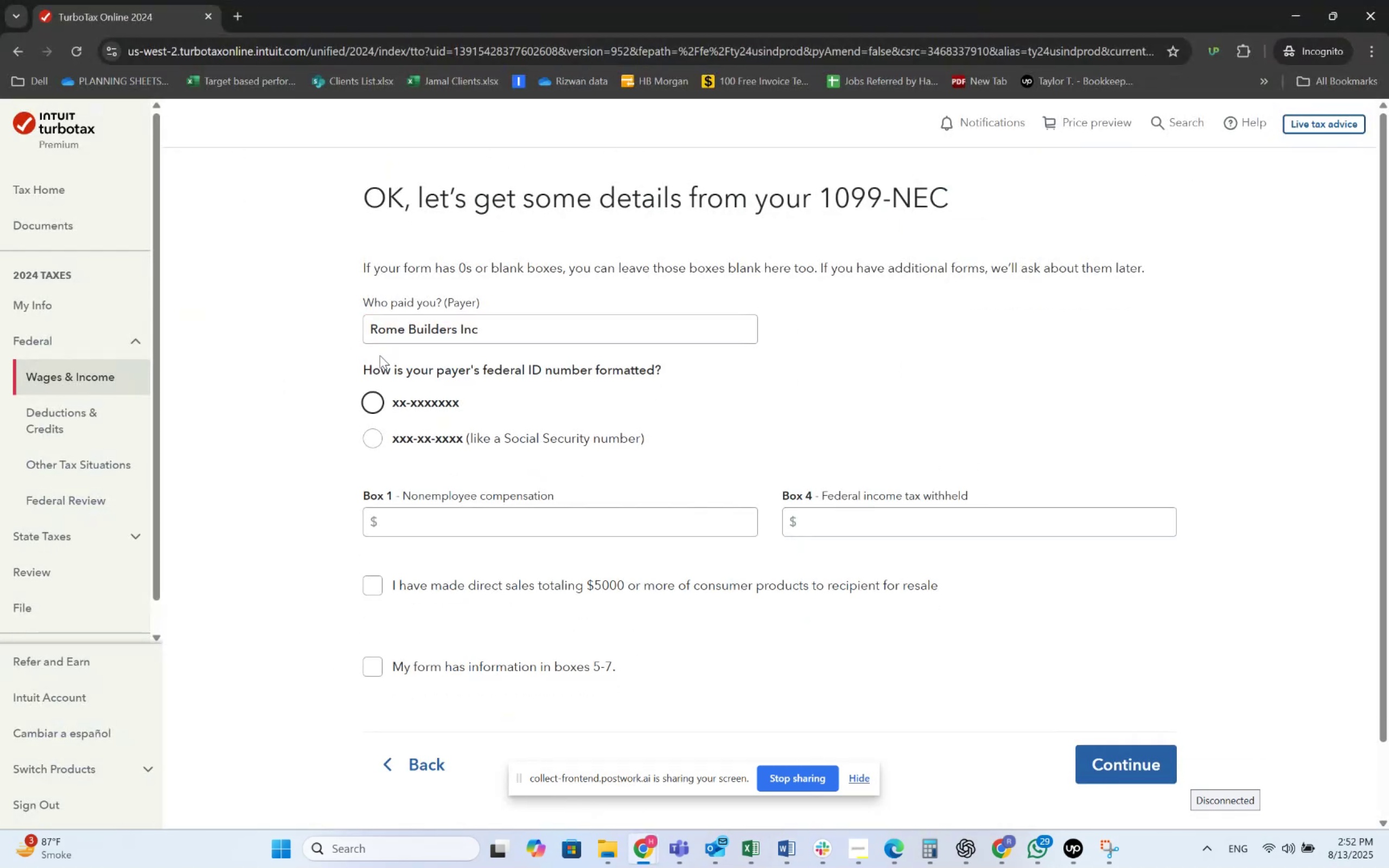 
left_click([376, 406])
 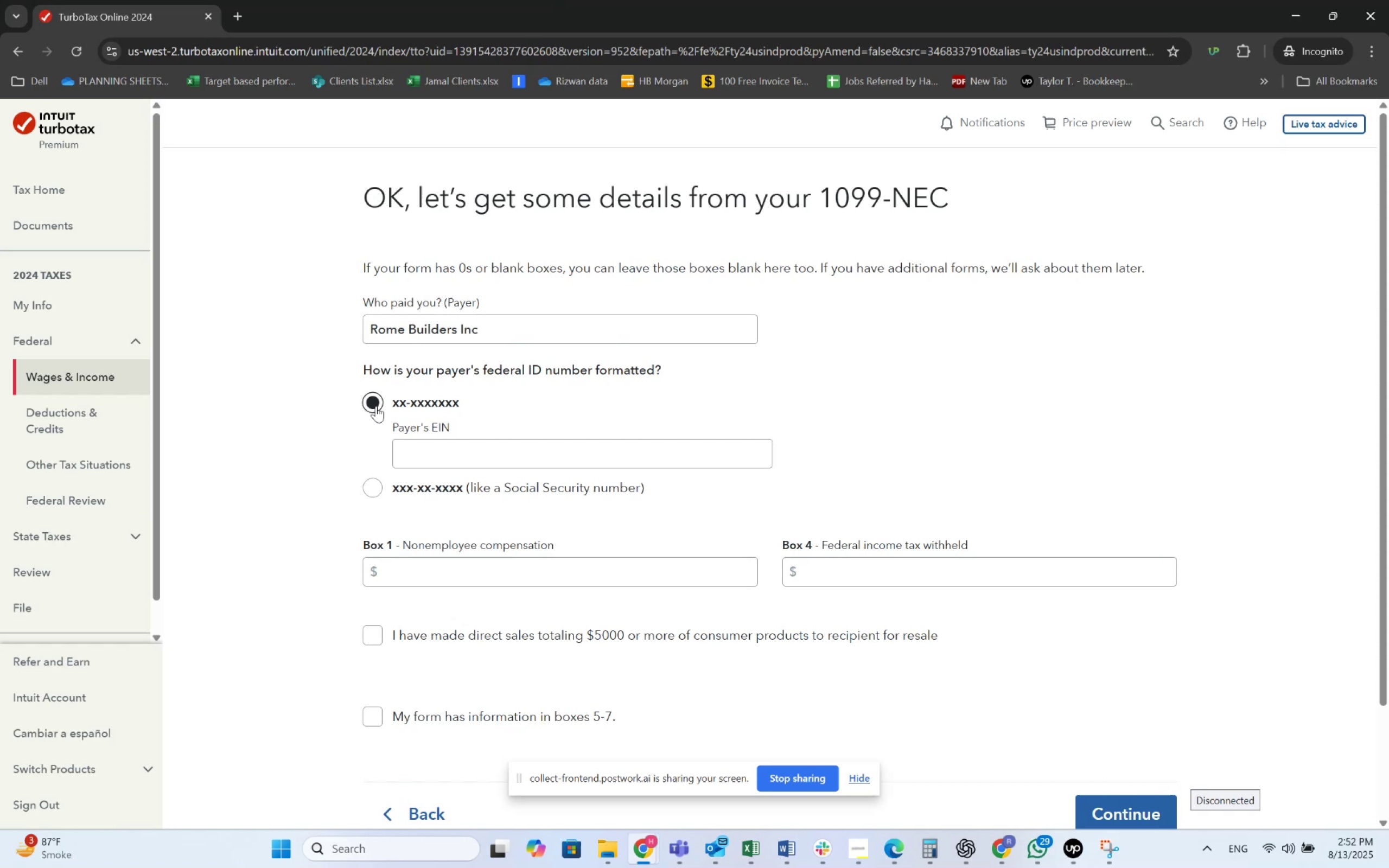 
key(Alt+AltLeft)
 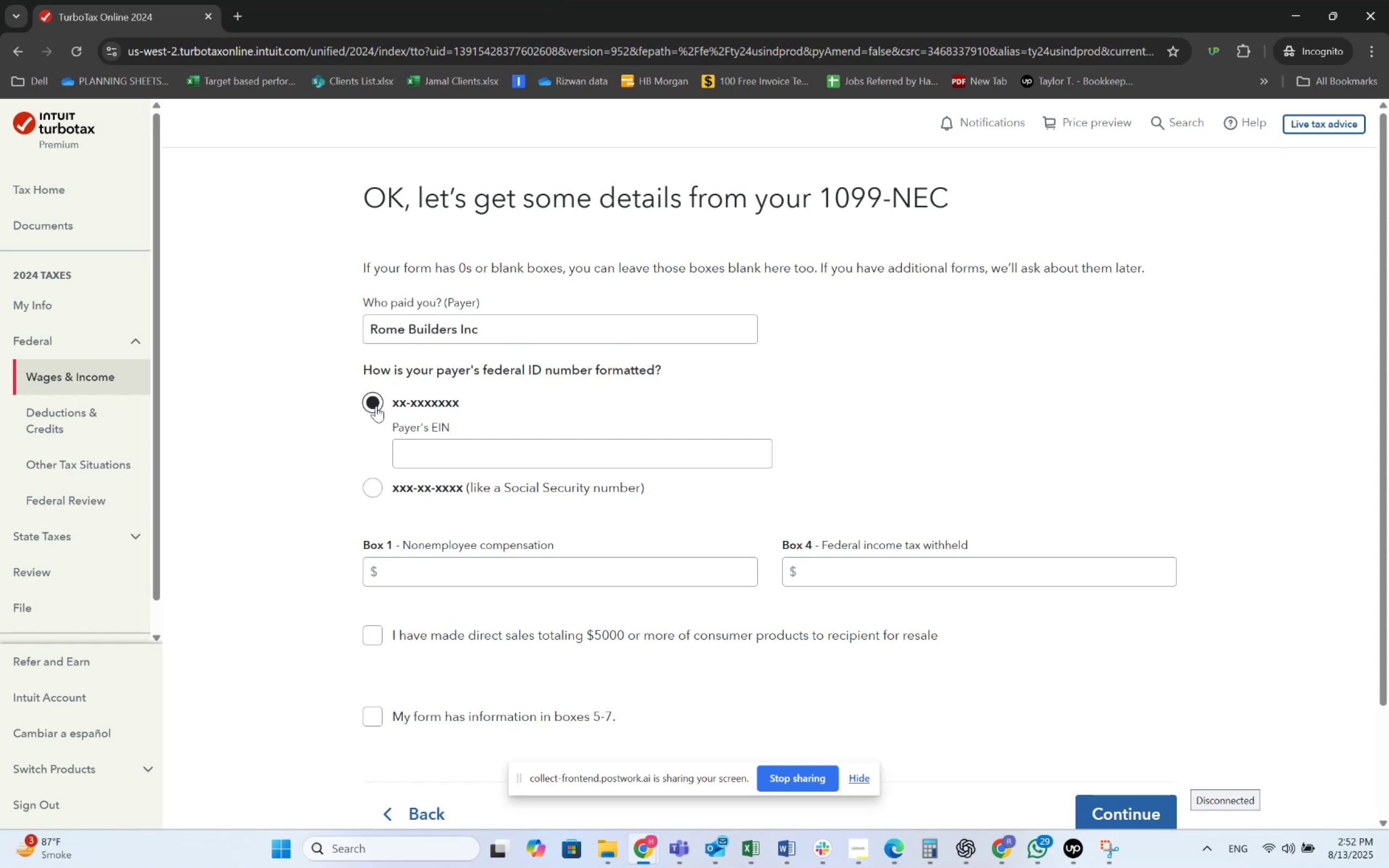 
key(Alt+Tab)
 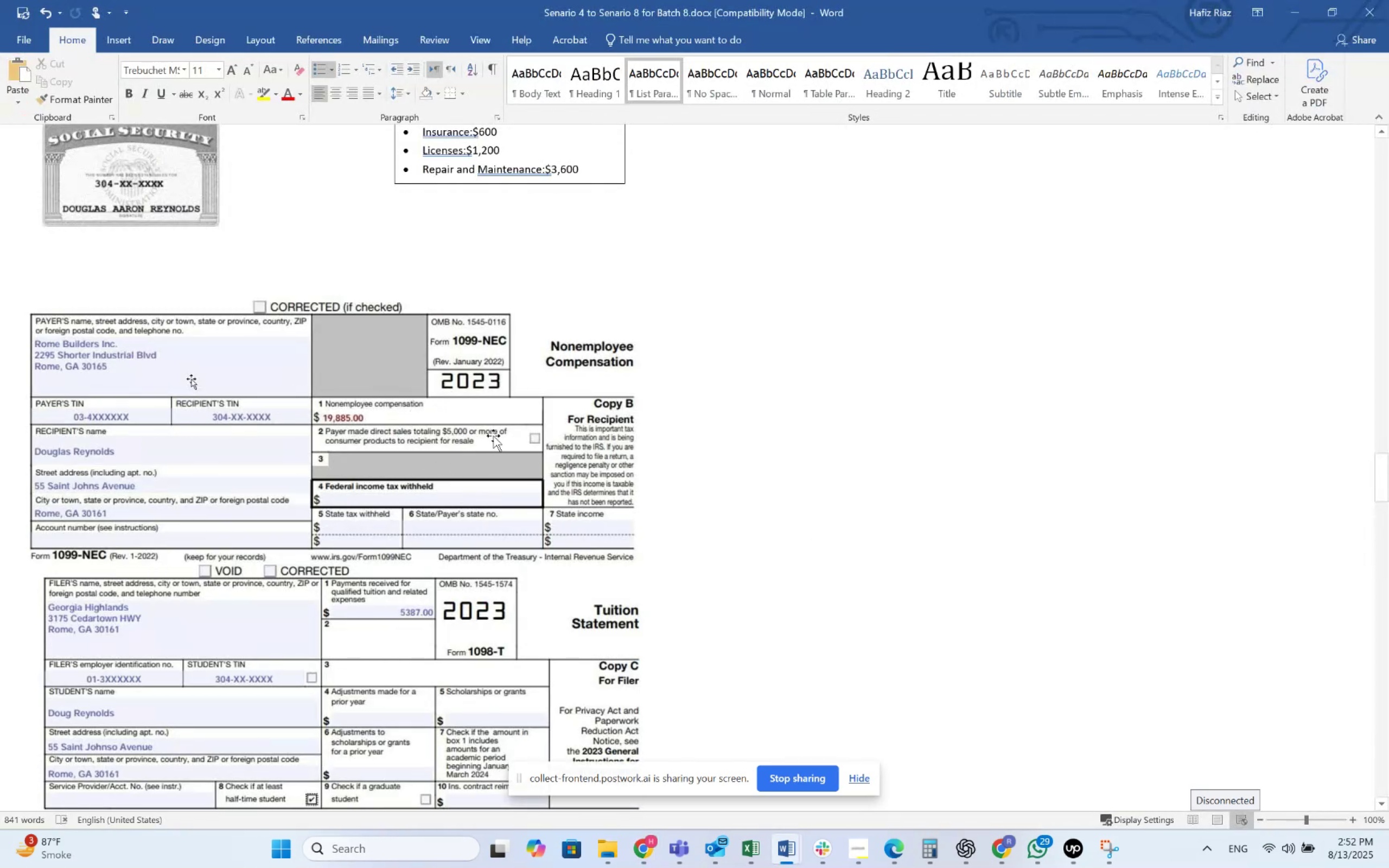 
key(Alt+AltLeft)
 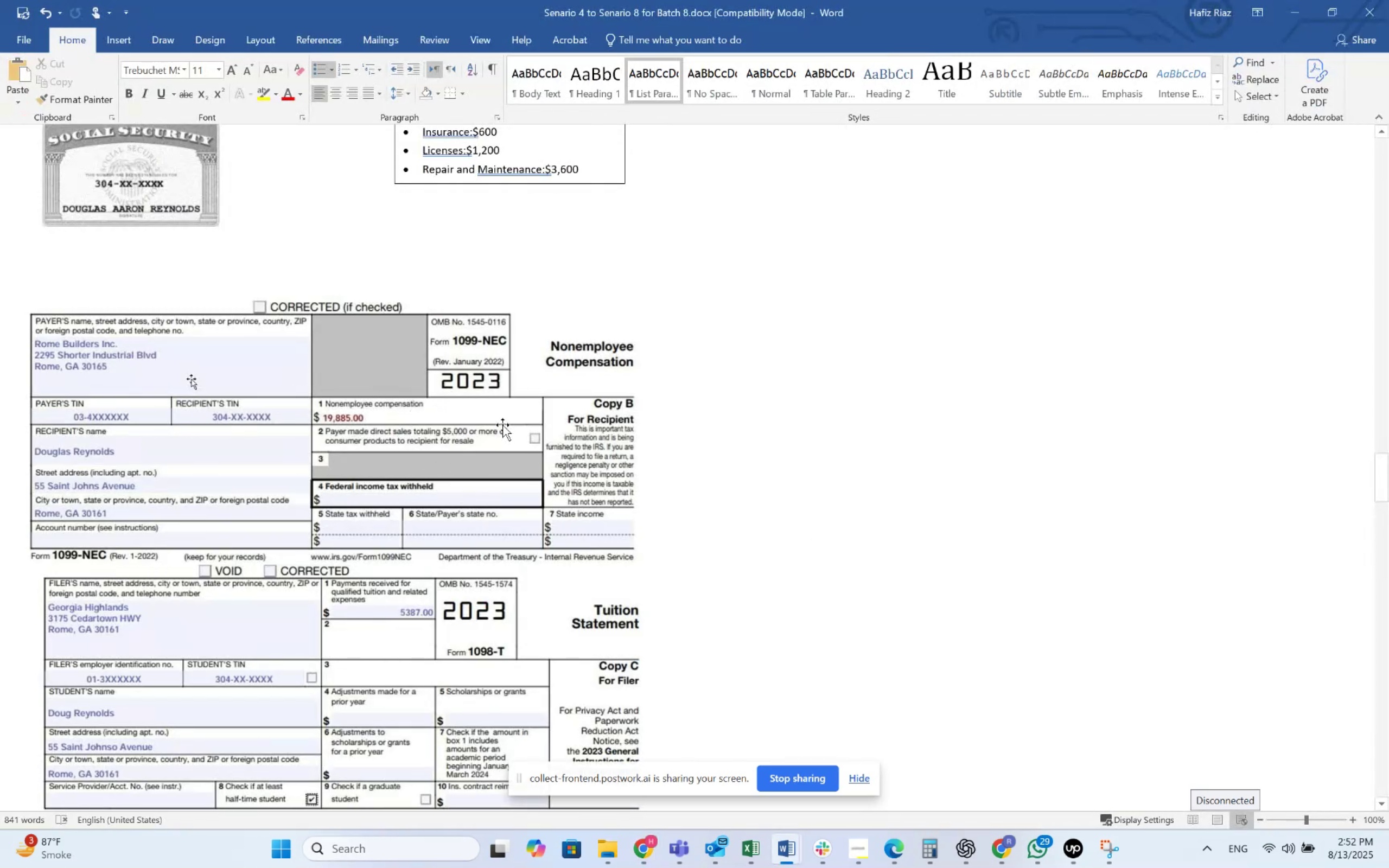 
key(Alt+Tab)
 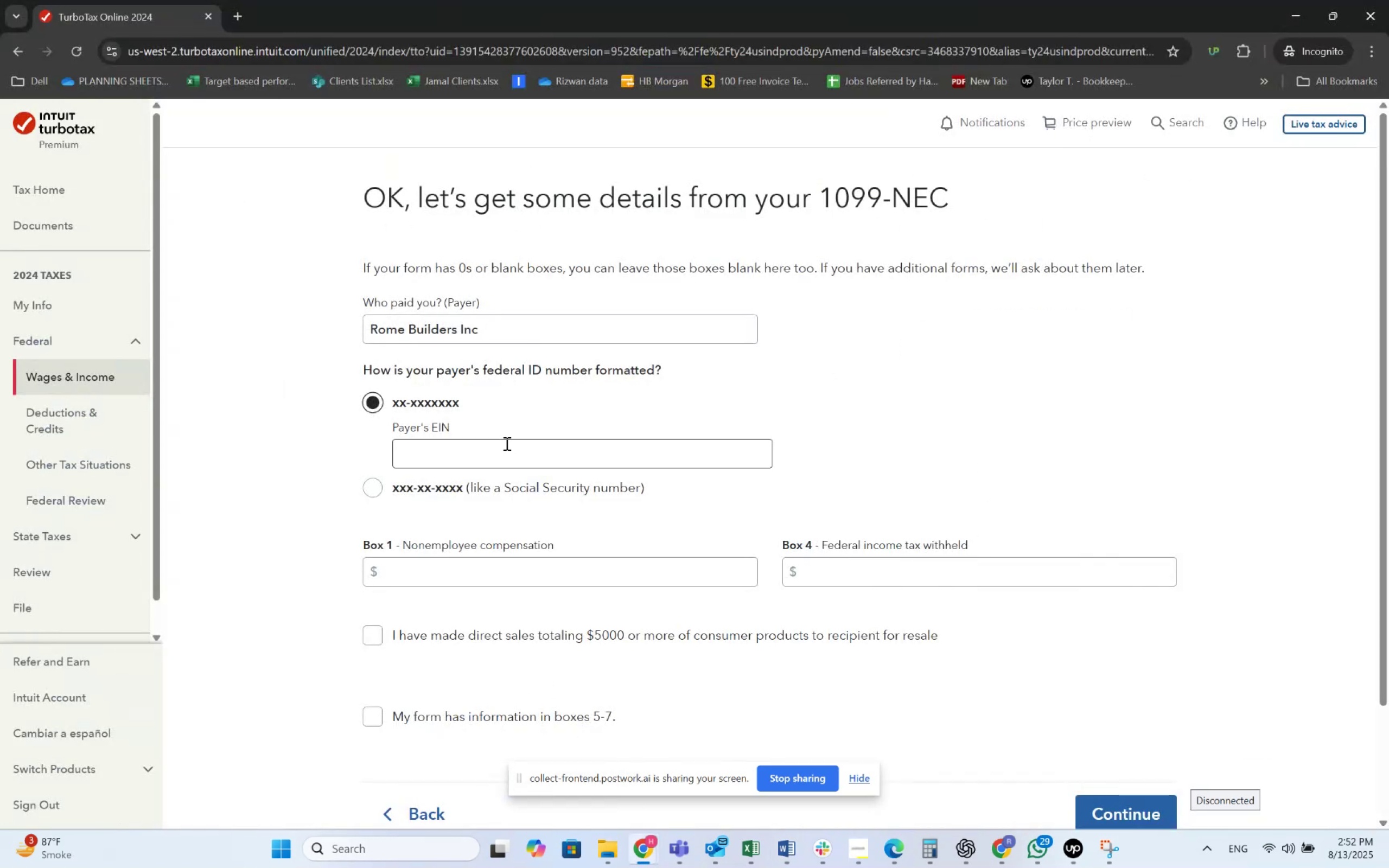 
left_click([505, 446])
 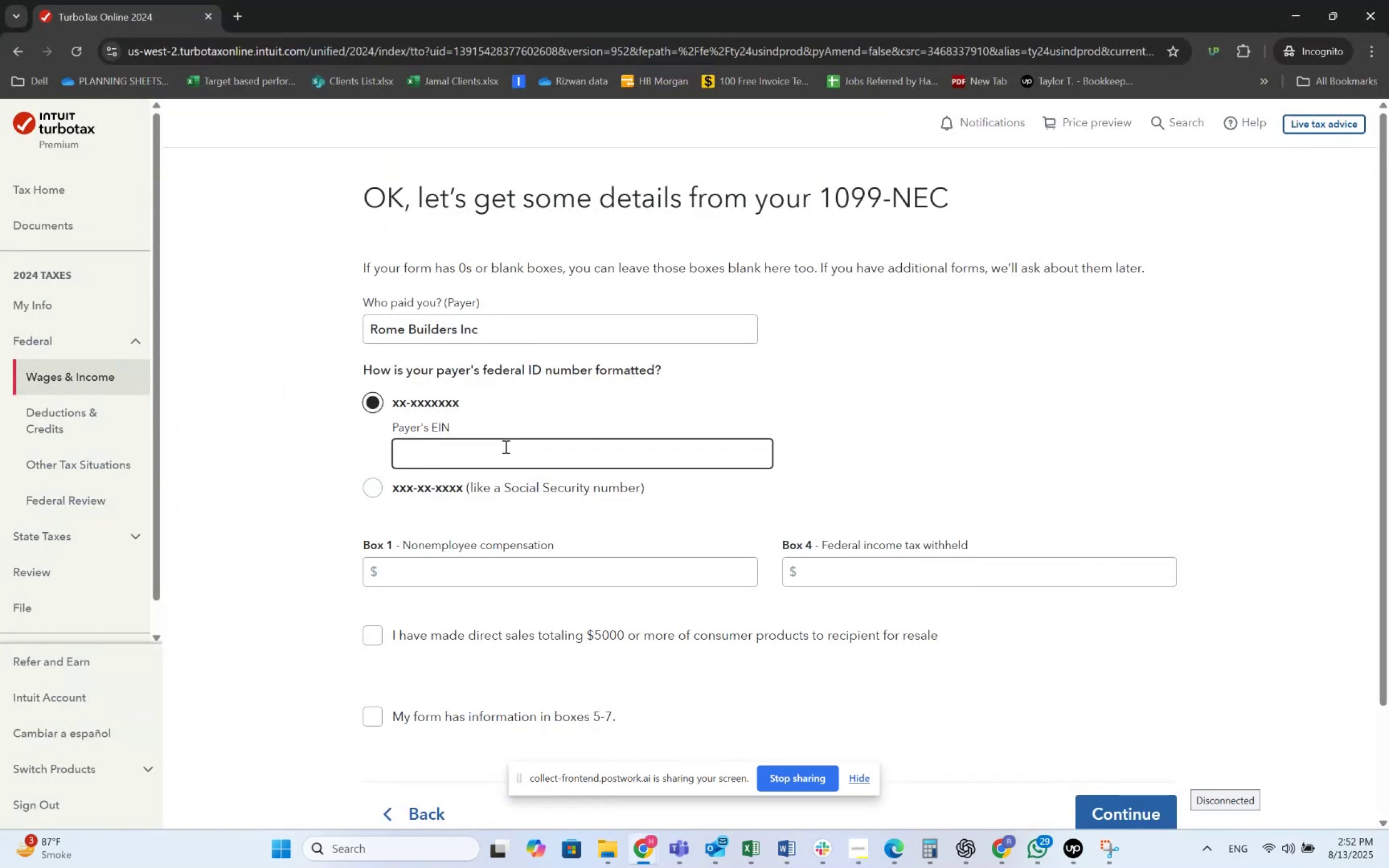 
key(Numpad0)
 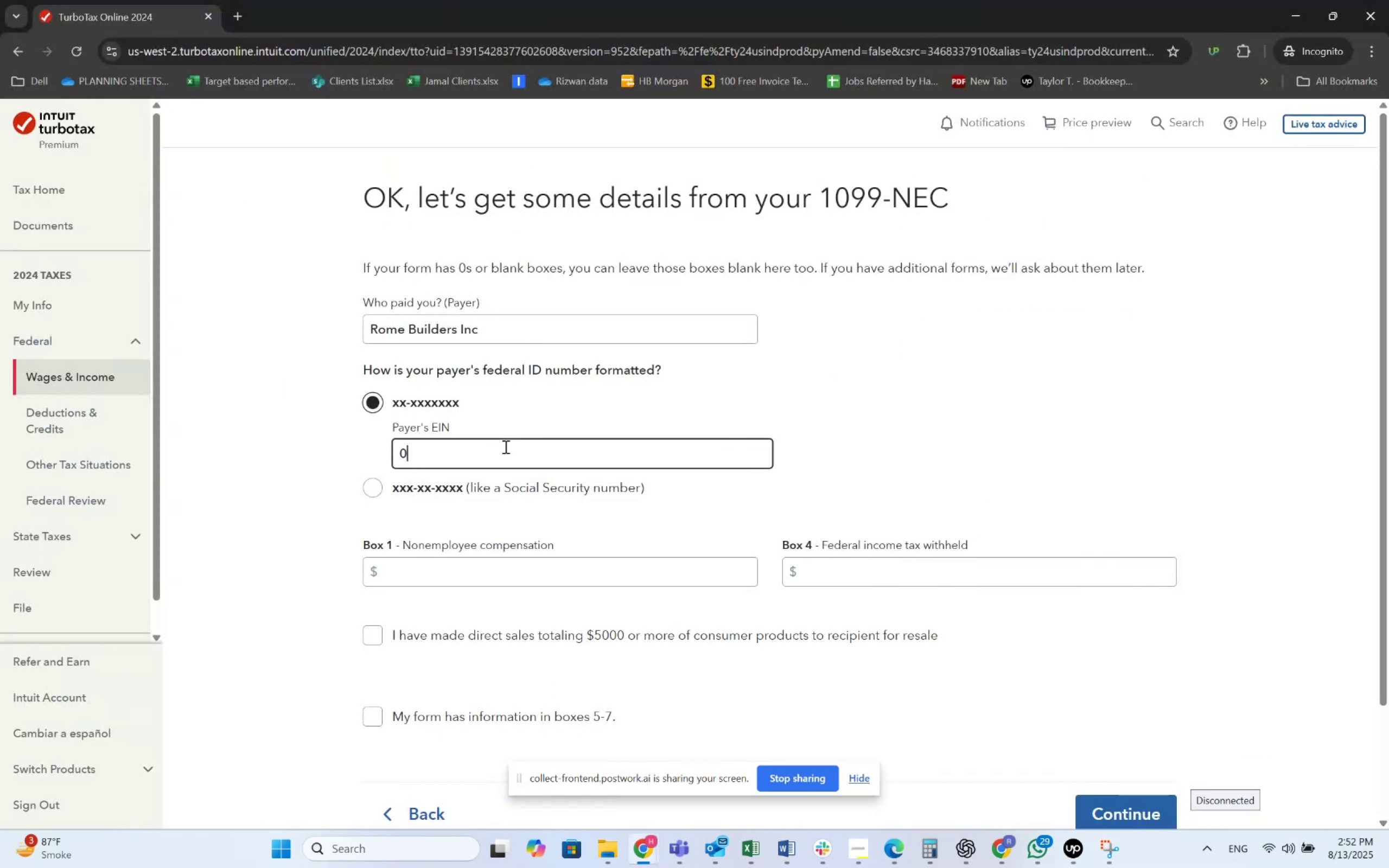 
key(Numpad3)
 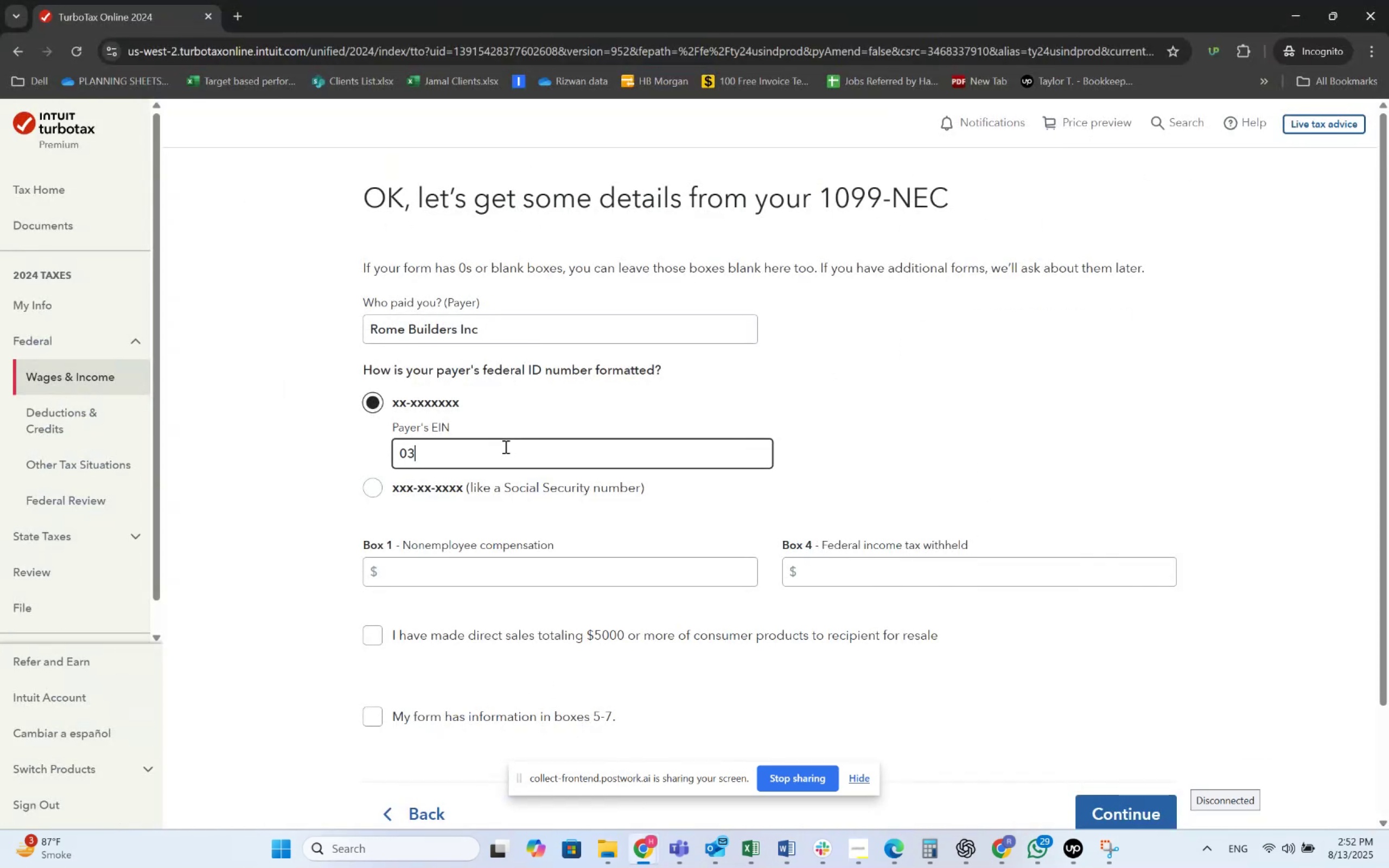 
key(Numpad4)
 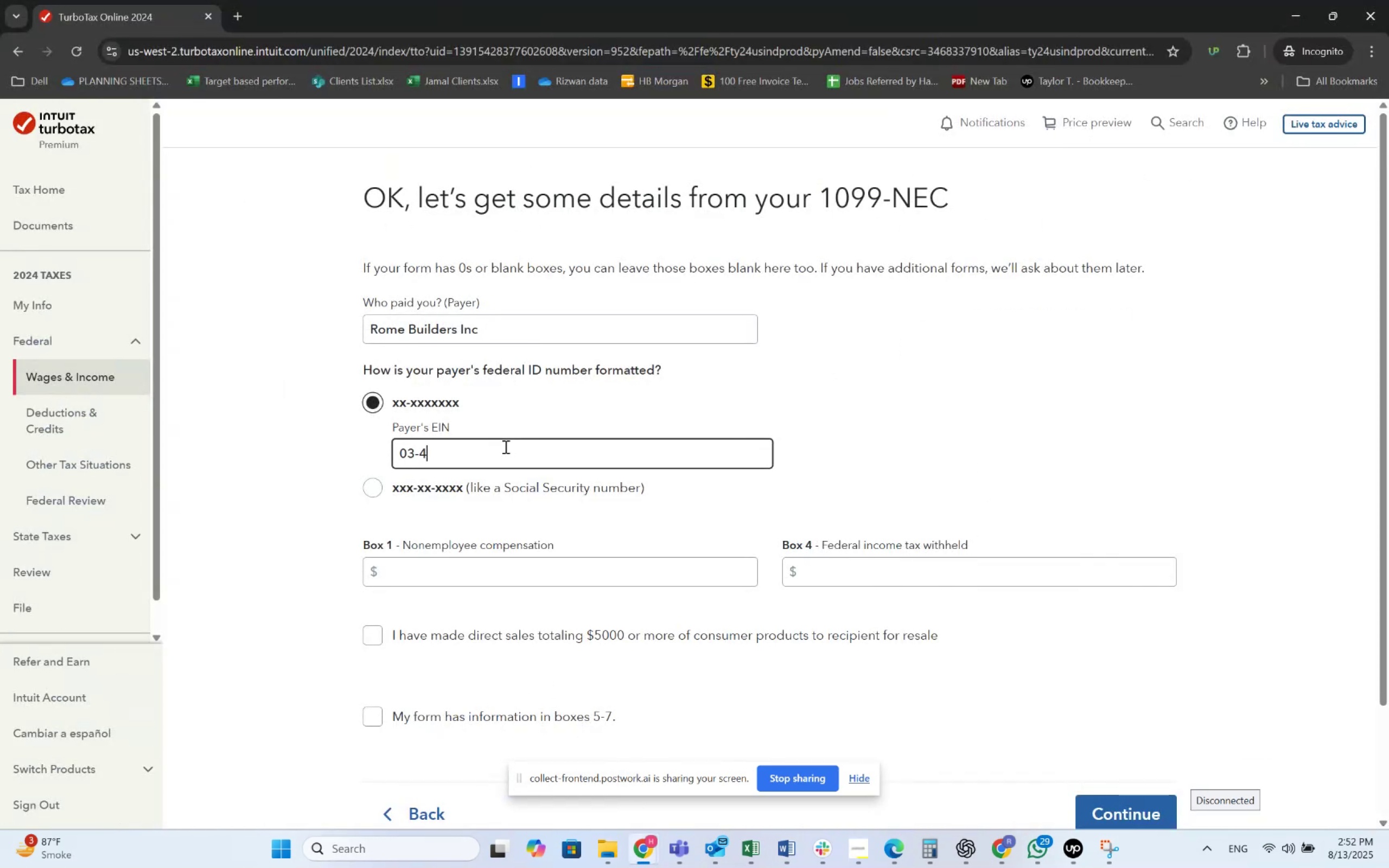 
key(Numpad5)
 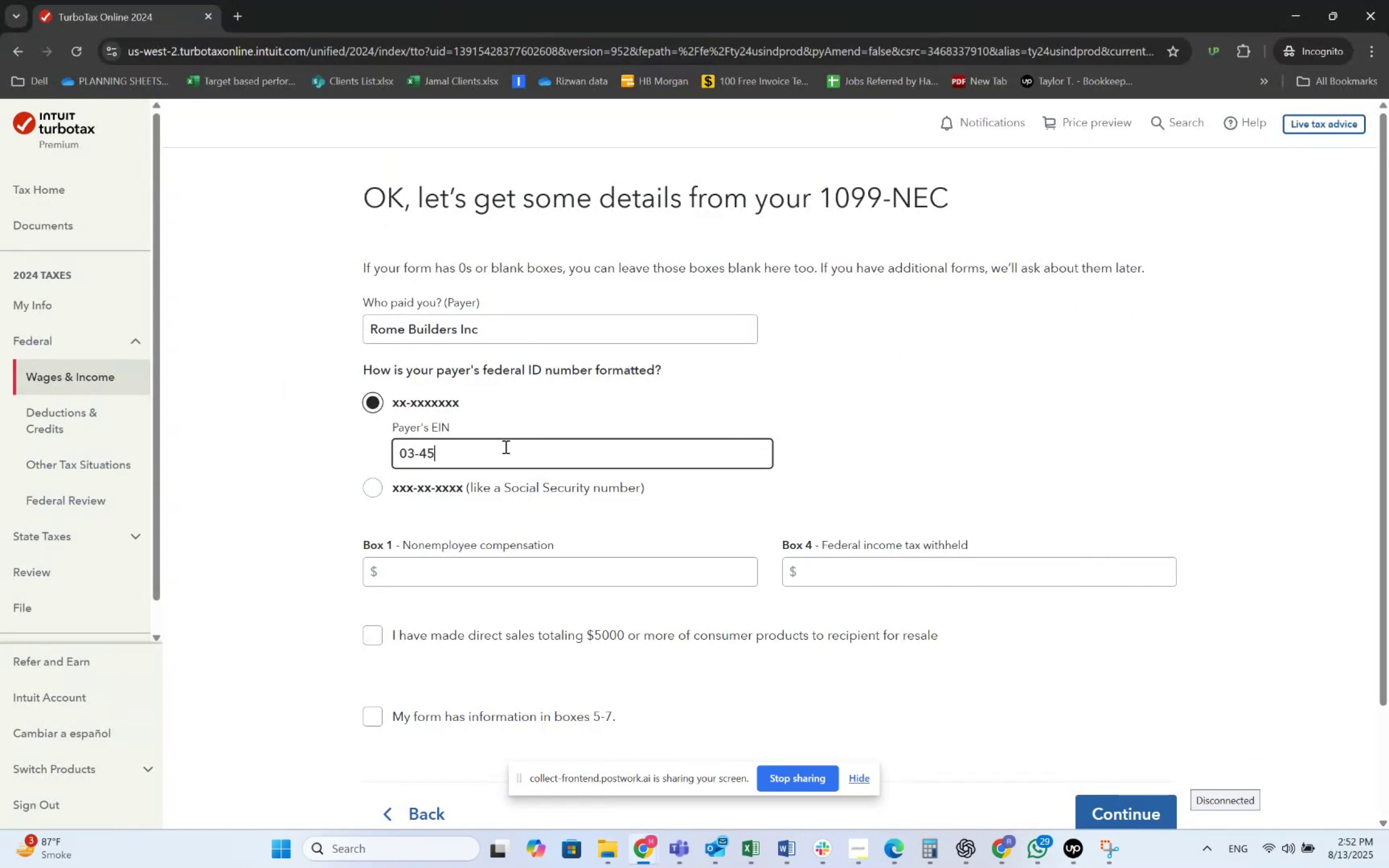 
key(Numpad5)
 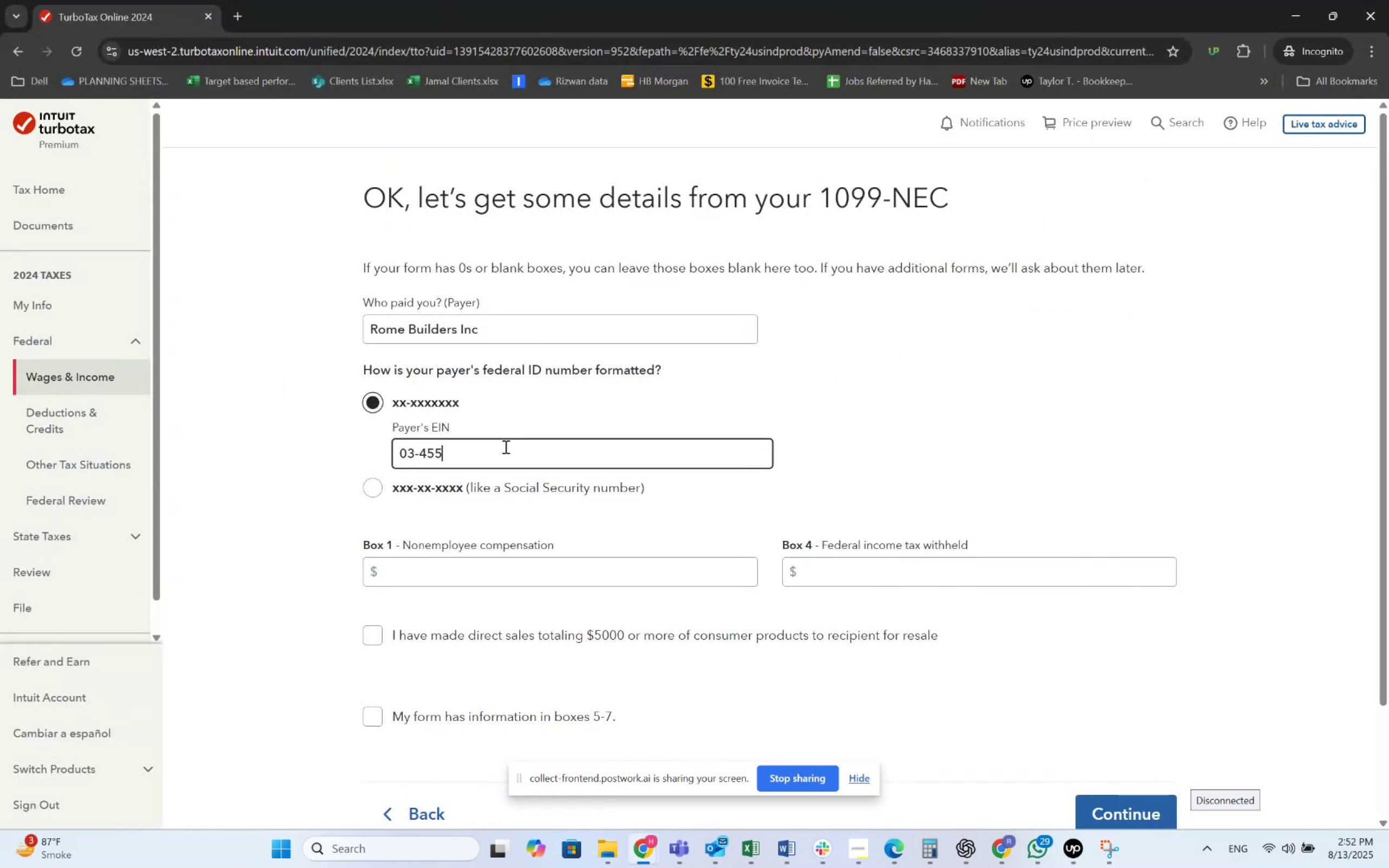 
key(Numpad5)
 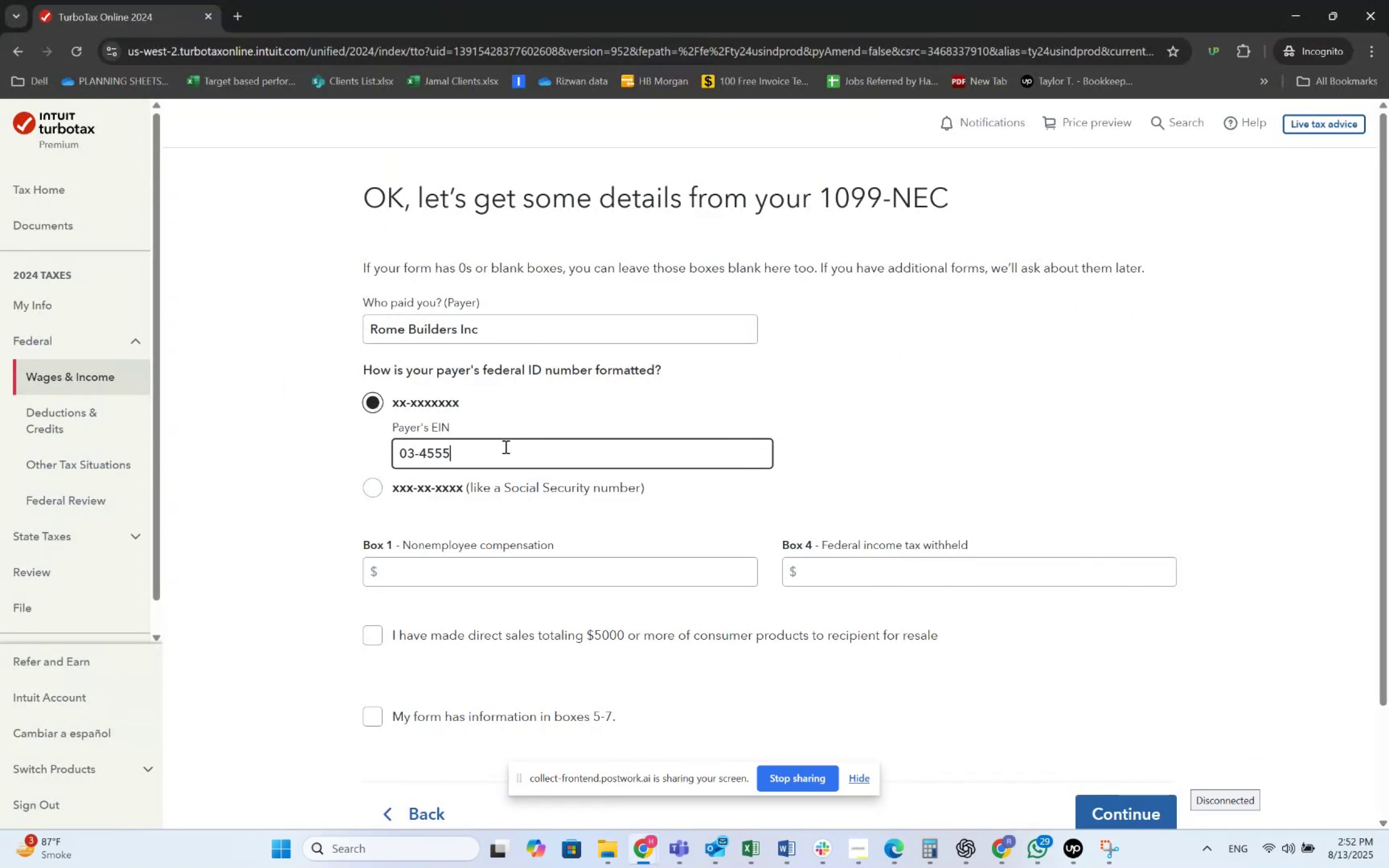 
key(Numpad3)
 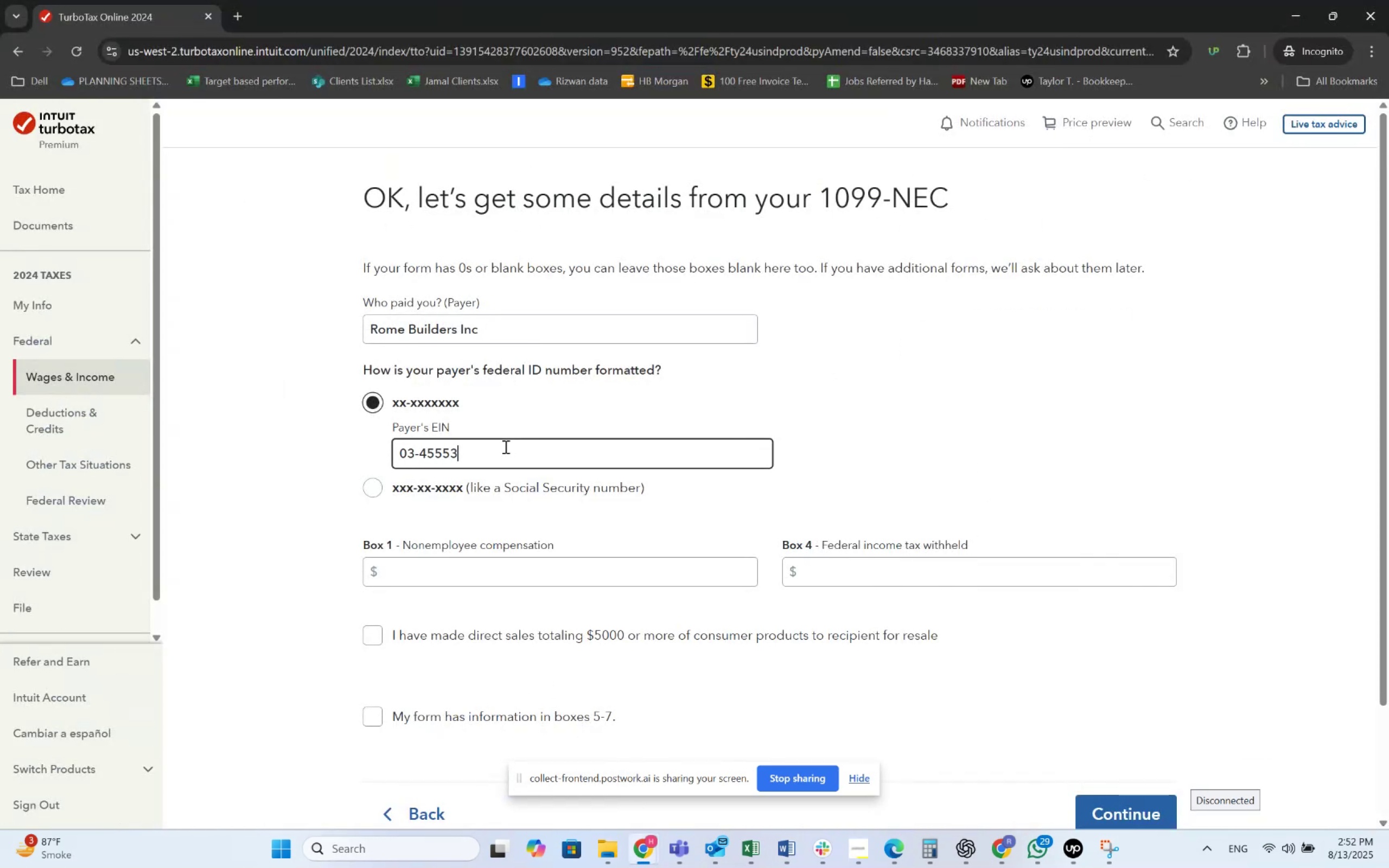 
key(Numpad3)
 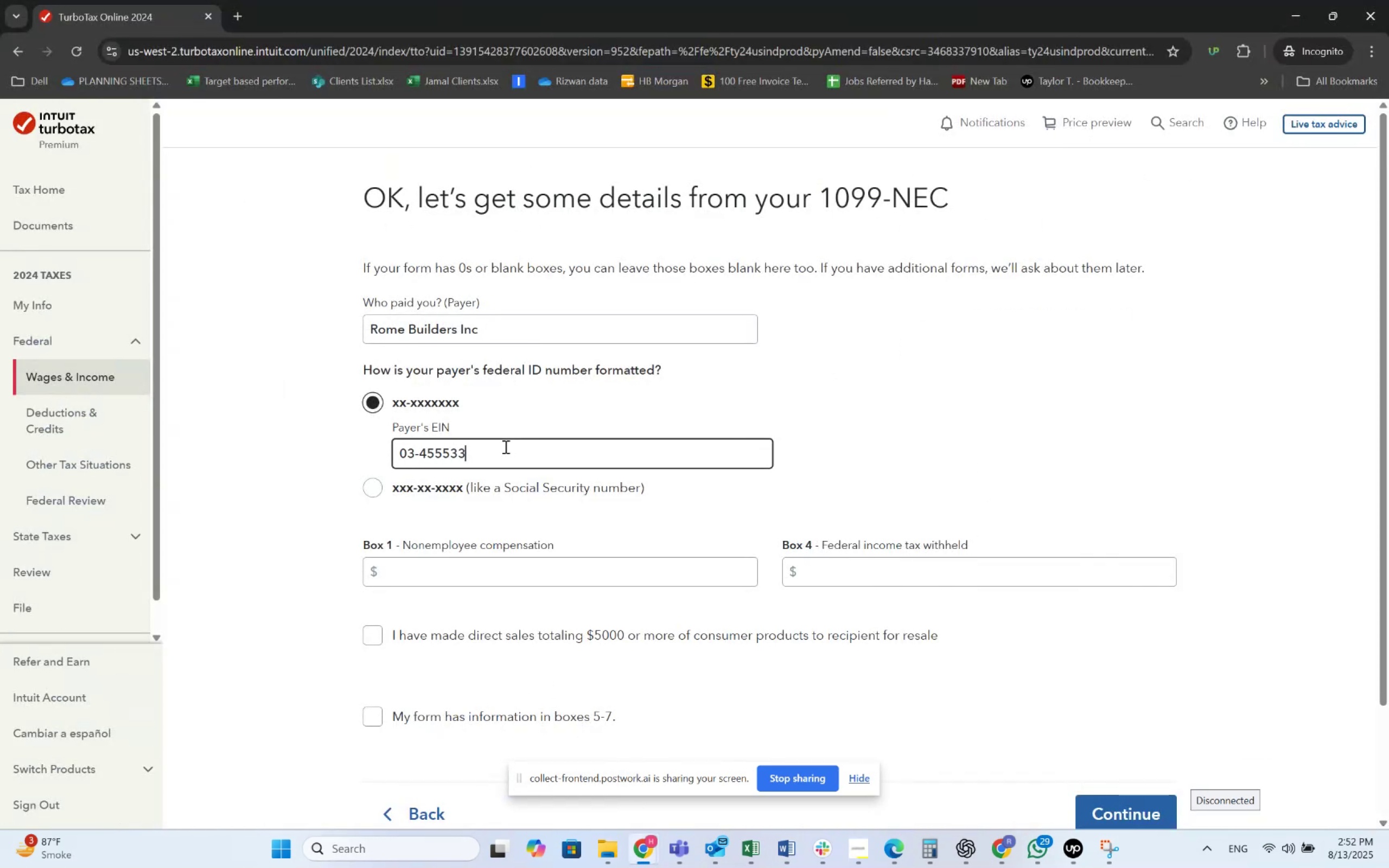 
key(Numpad1)
 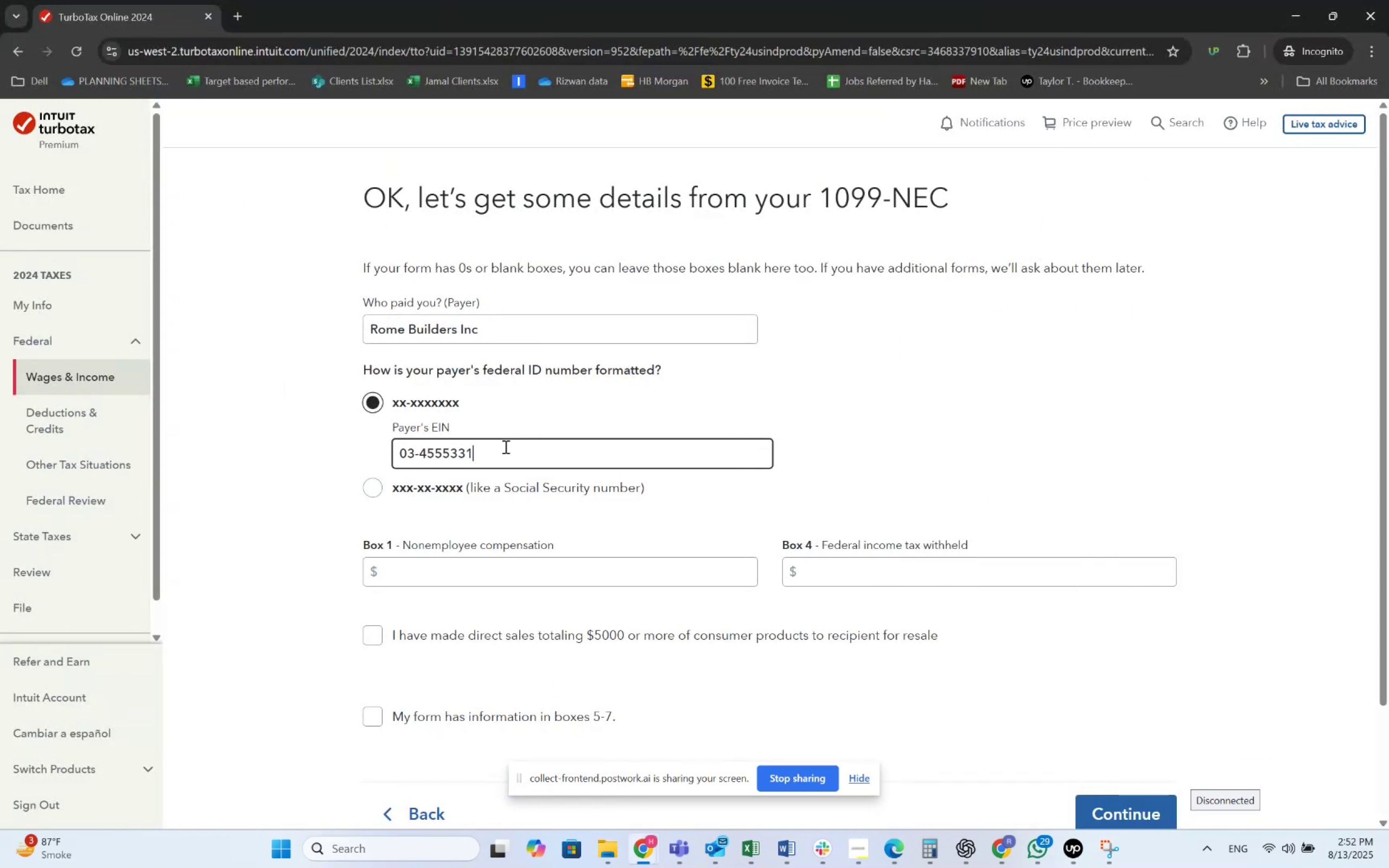 
key(Numpad3)
 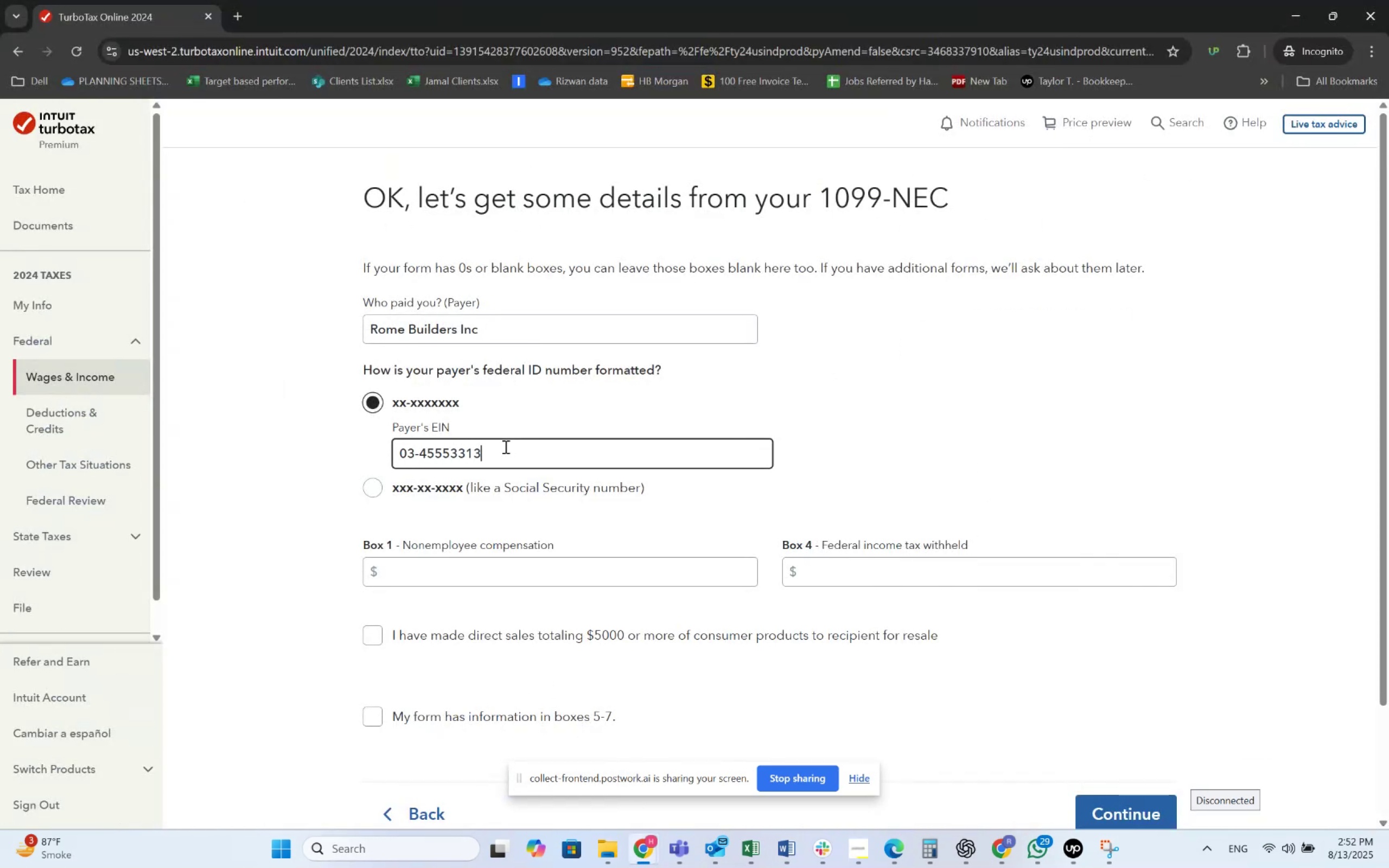 
key(Numpad1)
 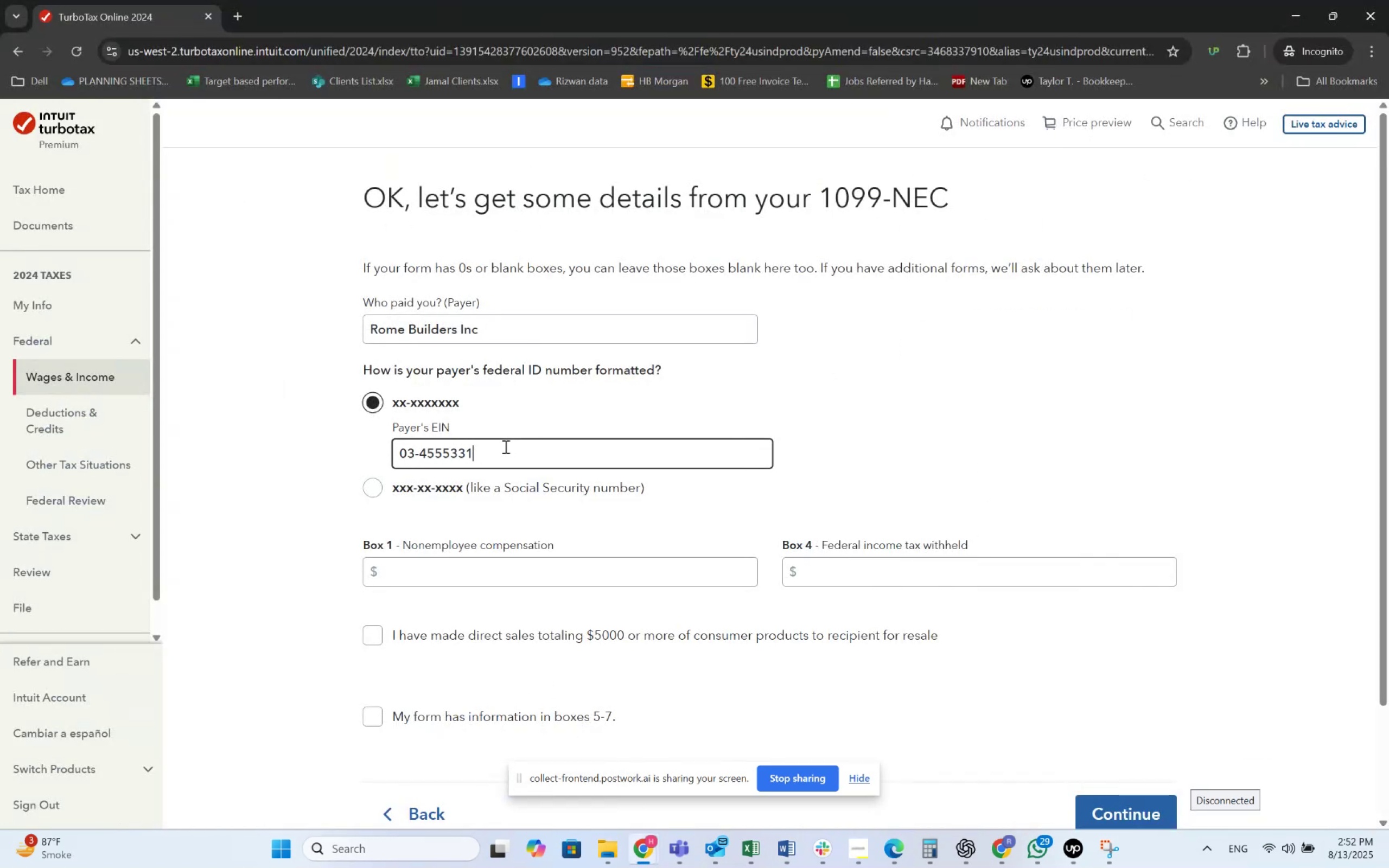 
hold_key(key=Backspace, duration=0.38)
 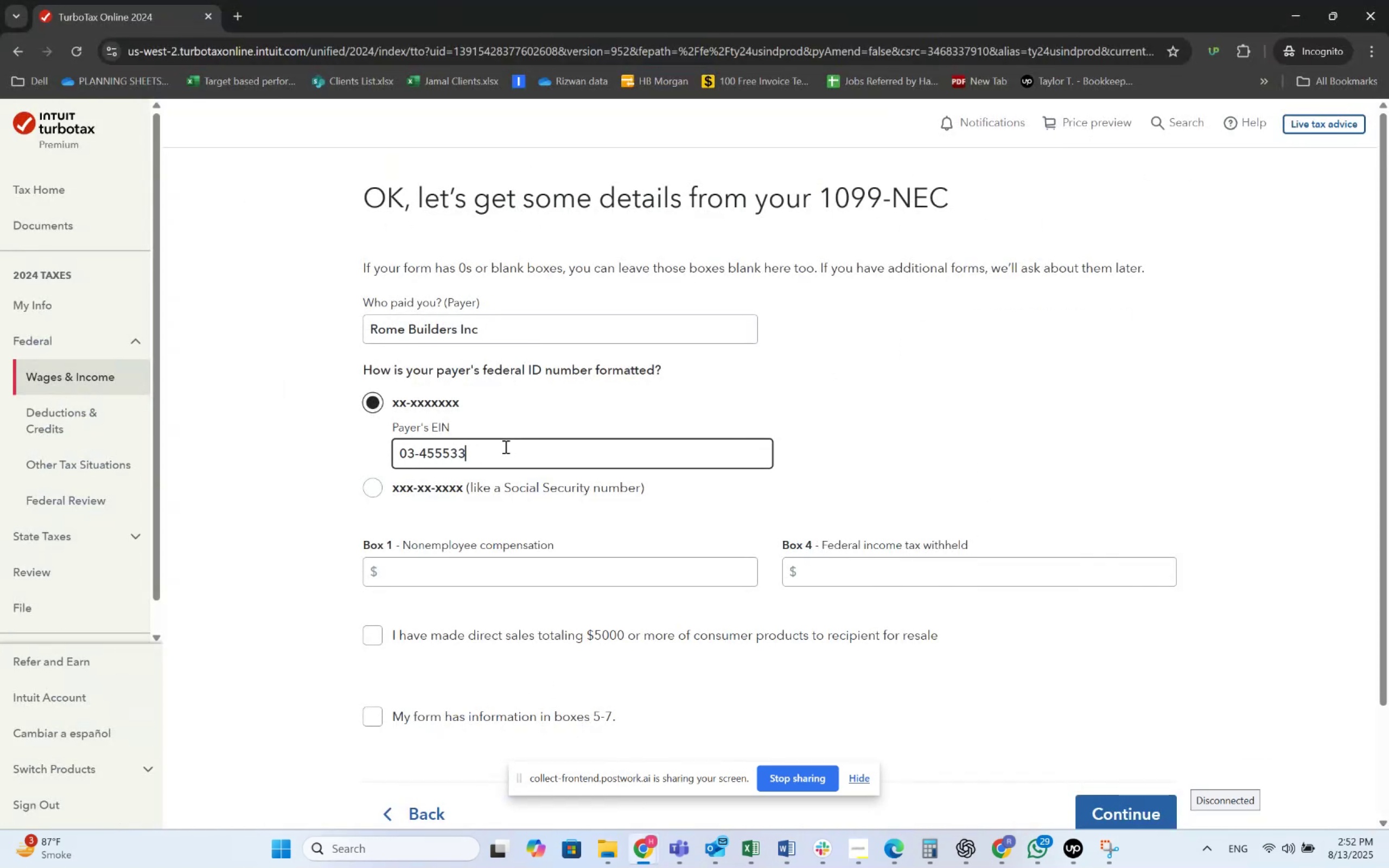 
key(Backspace)
 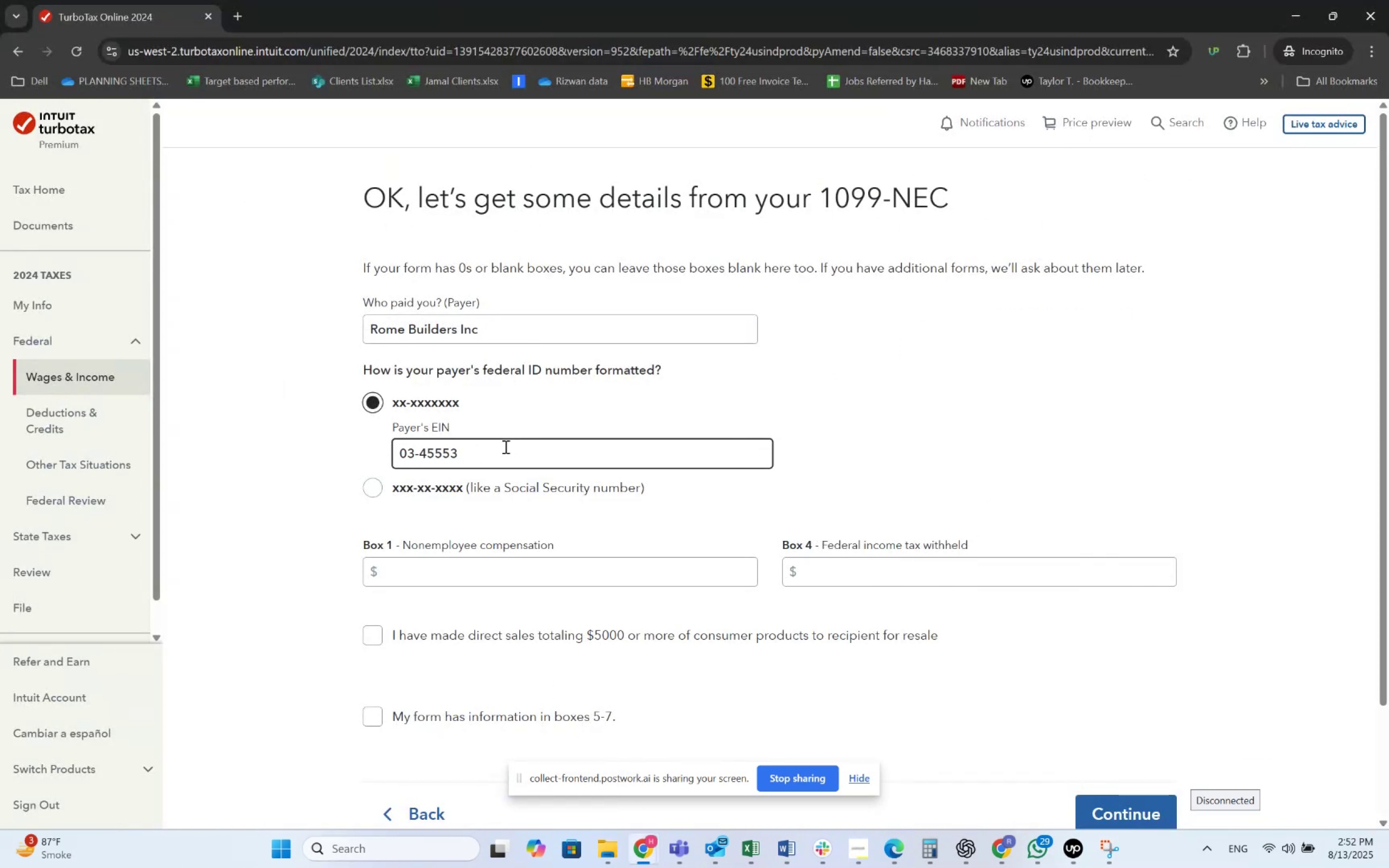 
key(Backspace)
 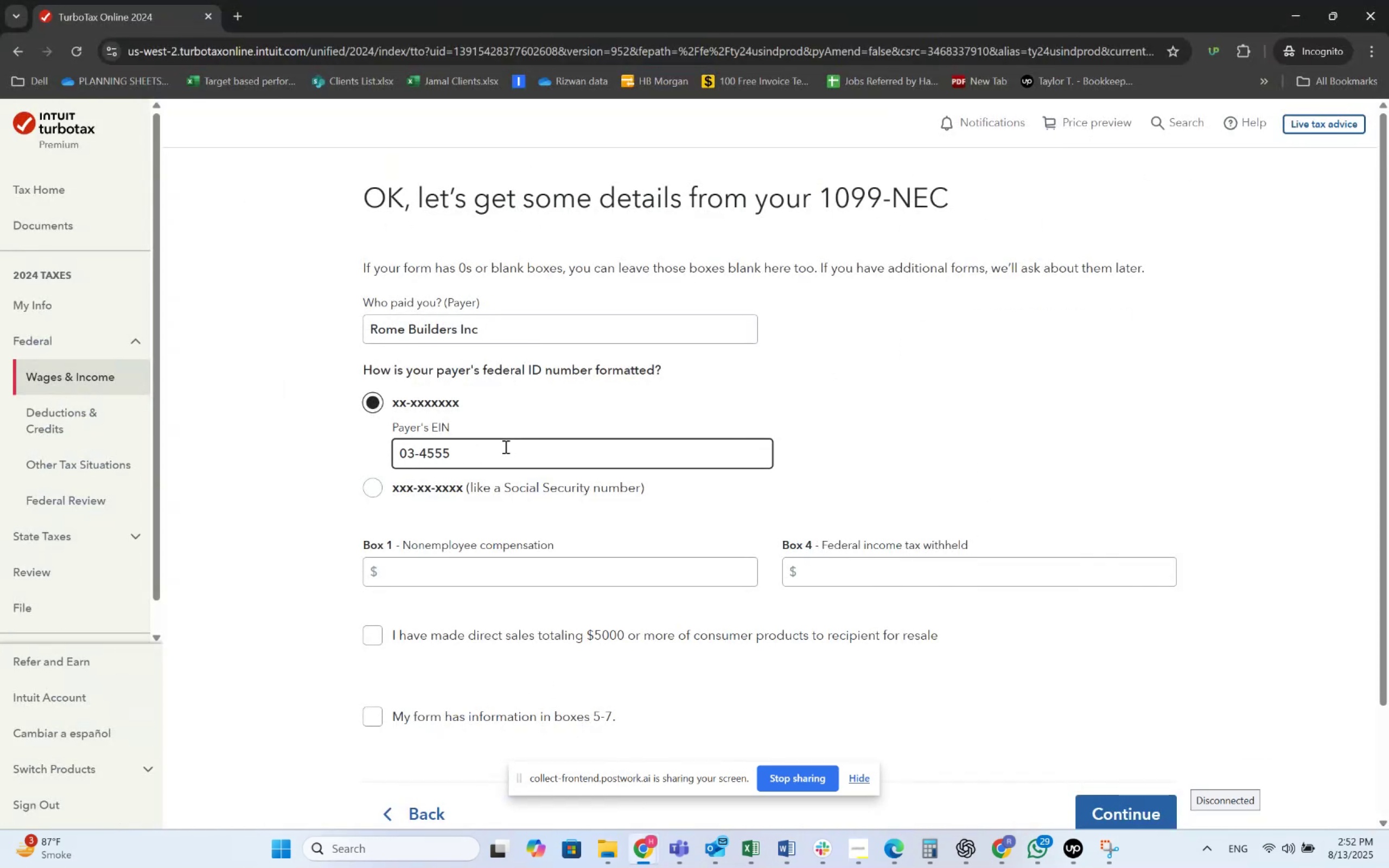 
key(Backspace)
 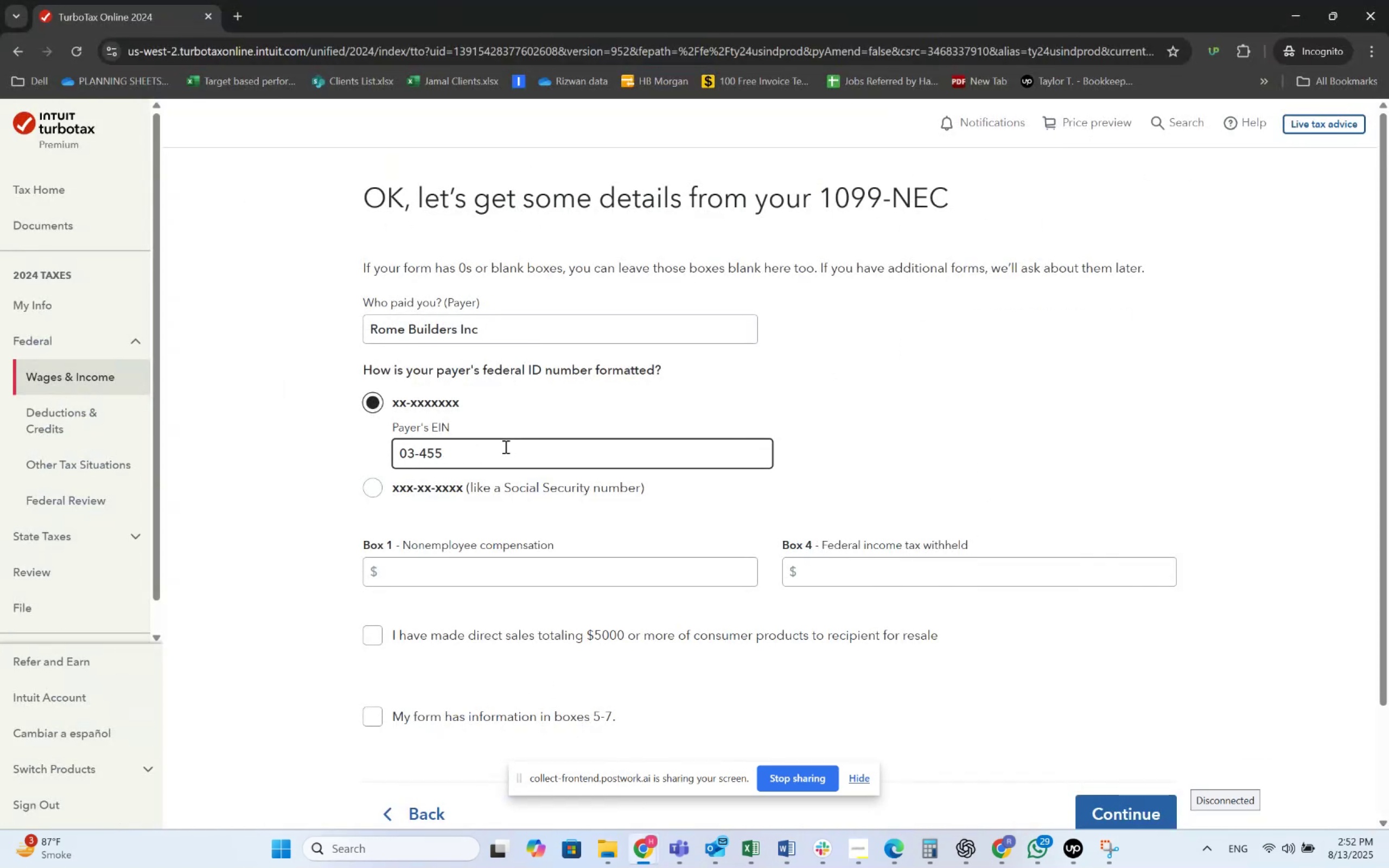 
key(Backspace)
 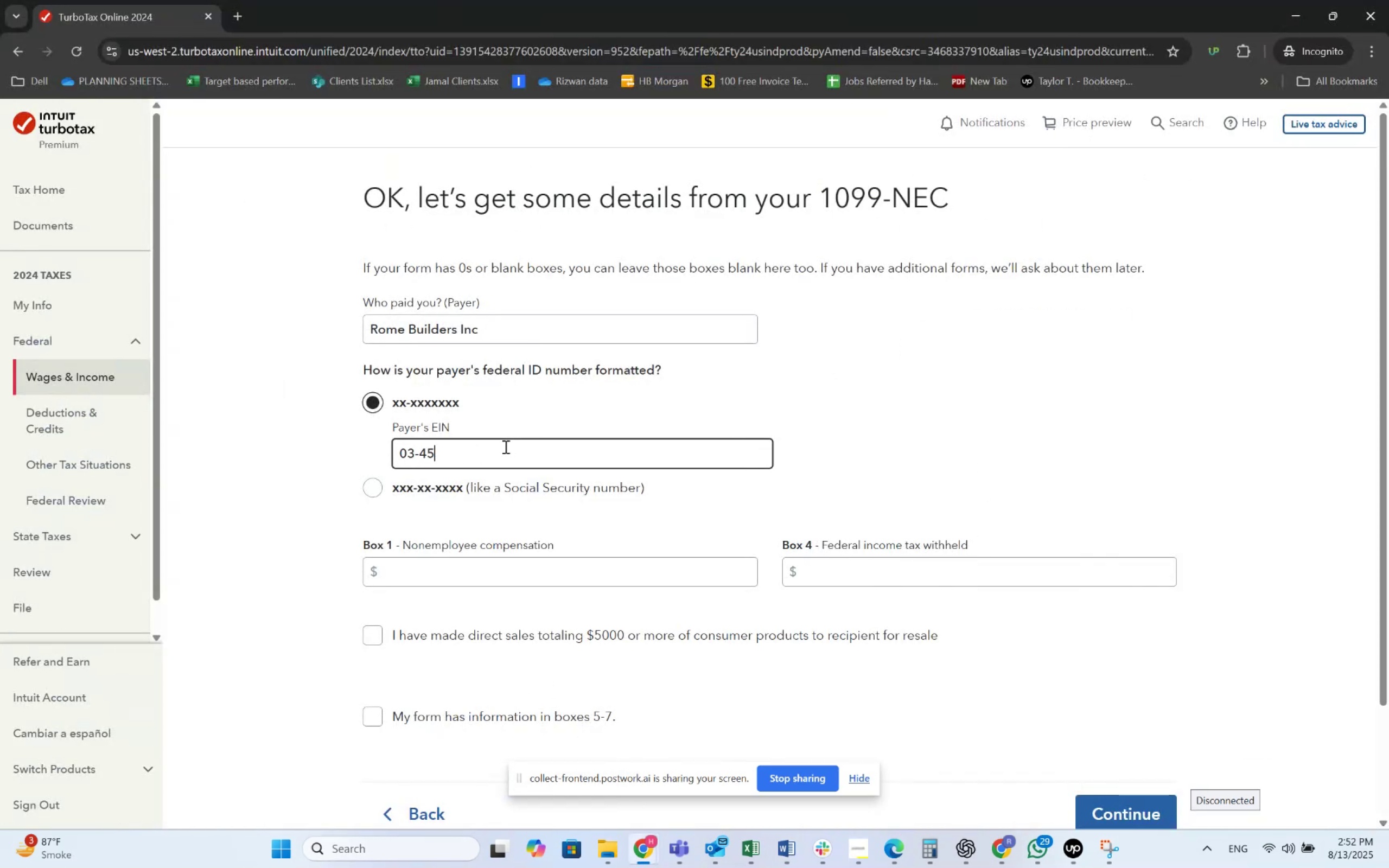 
key(Numpad6)
 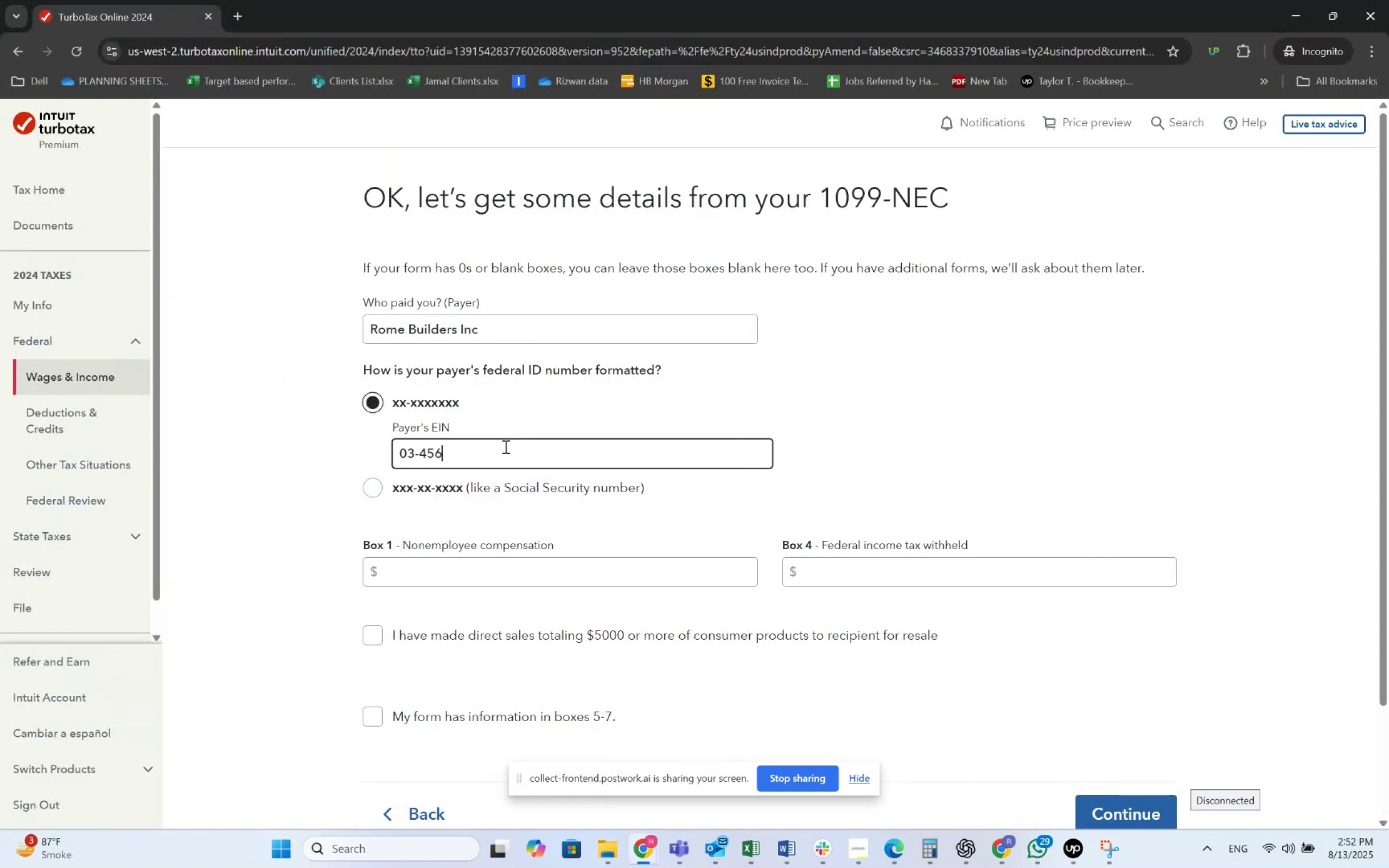 
key(Numpad7)
 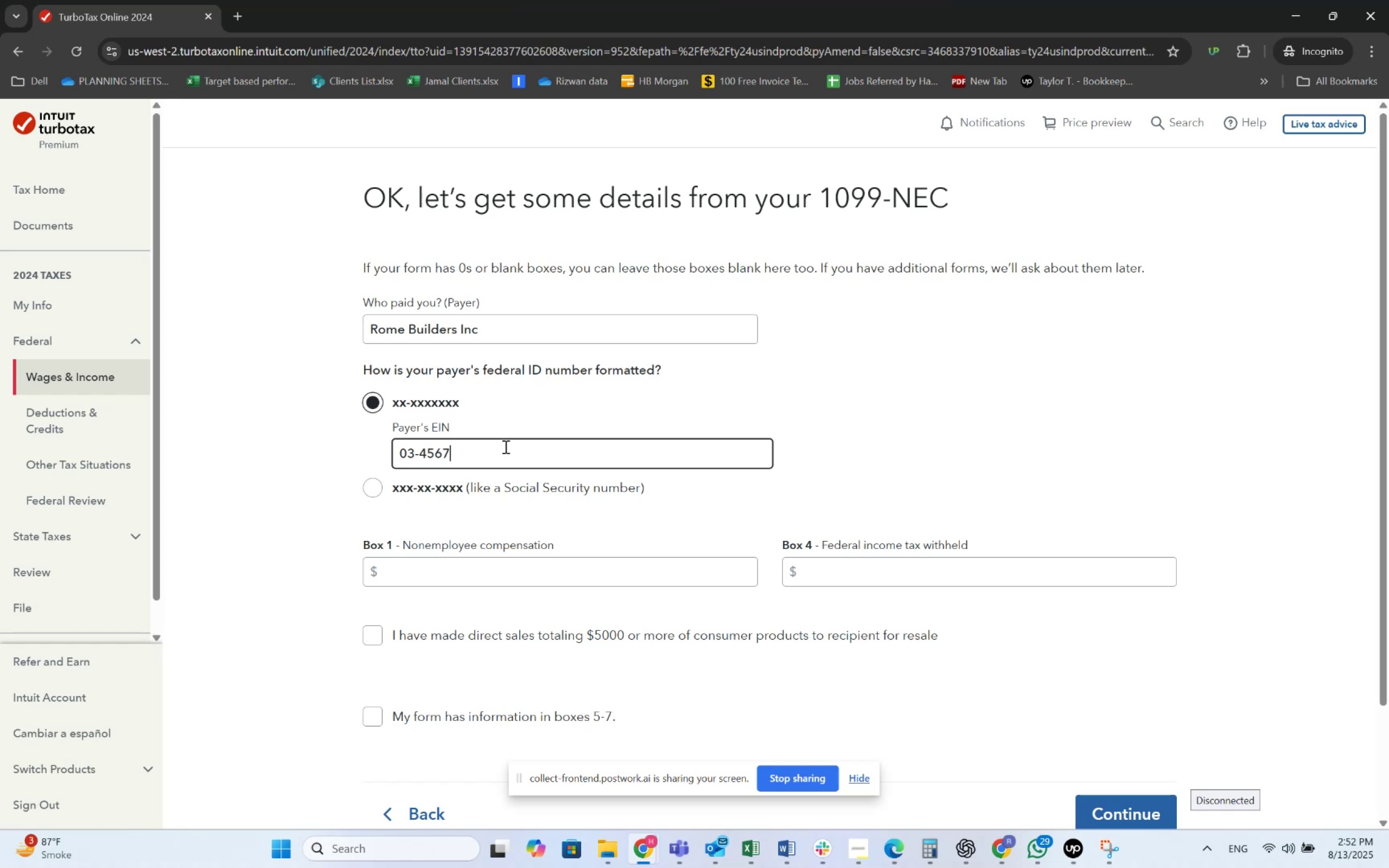 
key(Numpad8)
 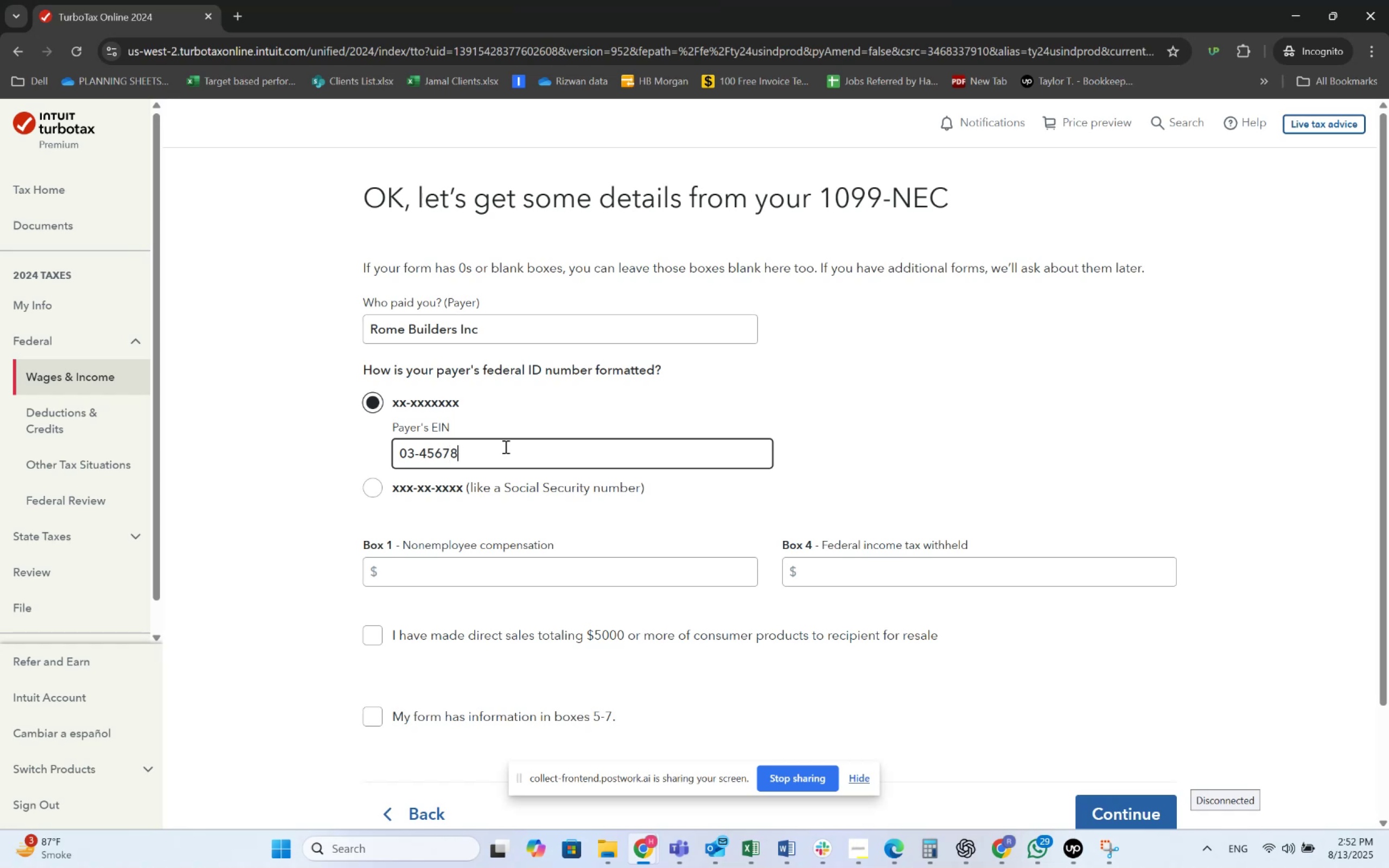 
key(Numpad9)
 